 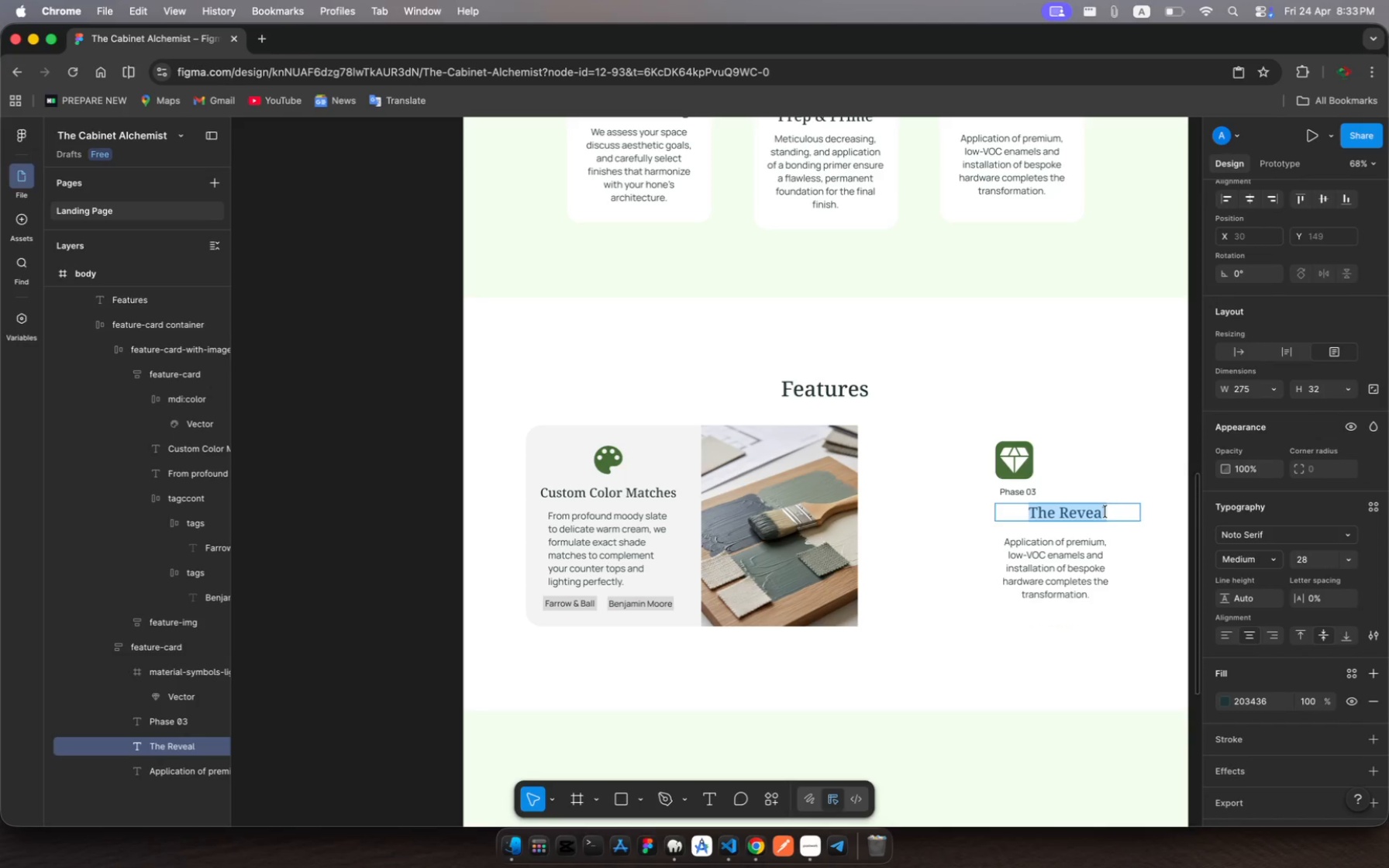 
type(Eco-Friendly Low-)
 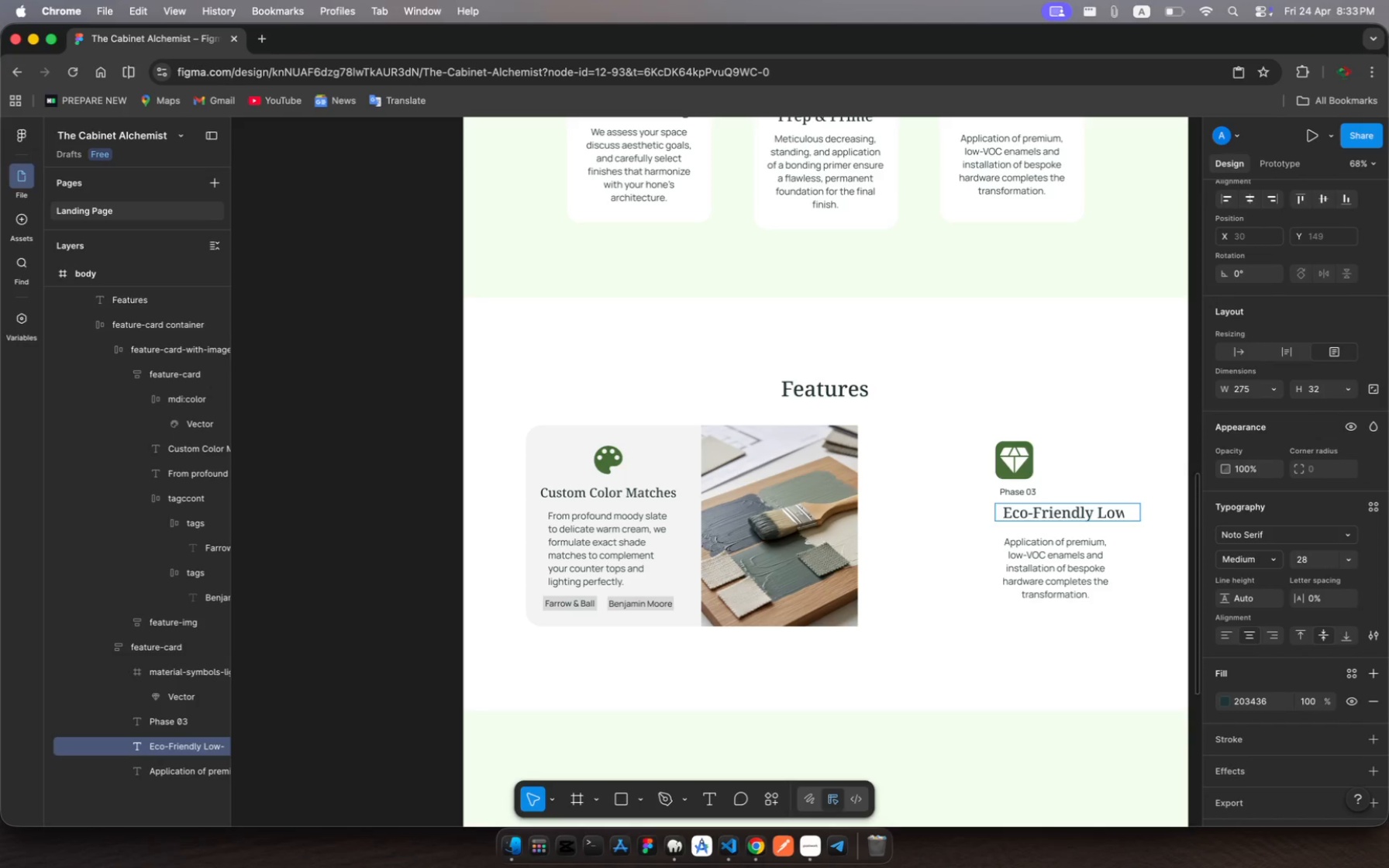 
hold_key(key=ShiftLeft, duration=0.3)
 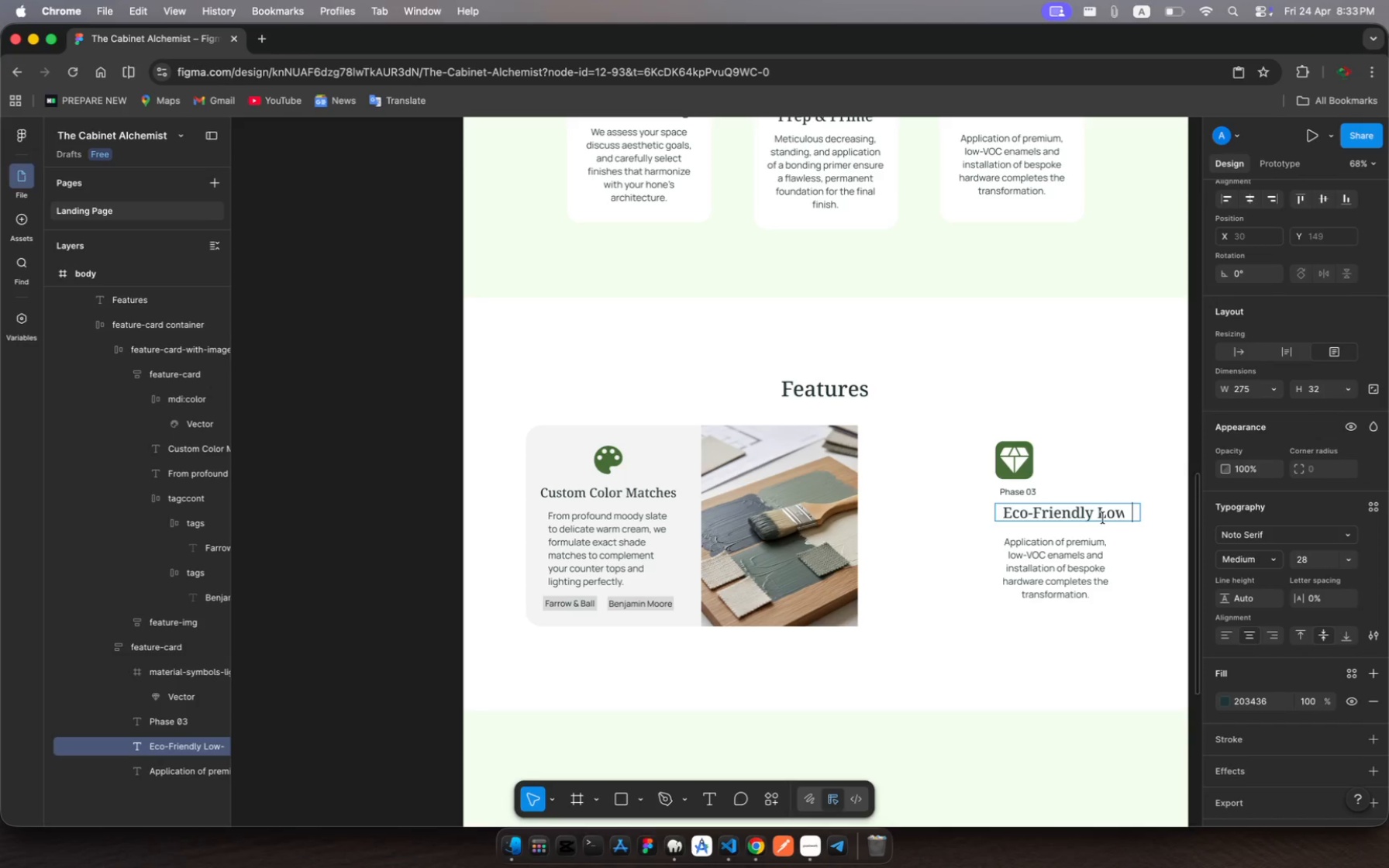 
type(VOC)
 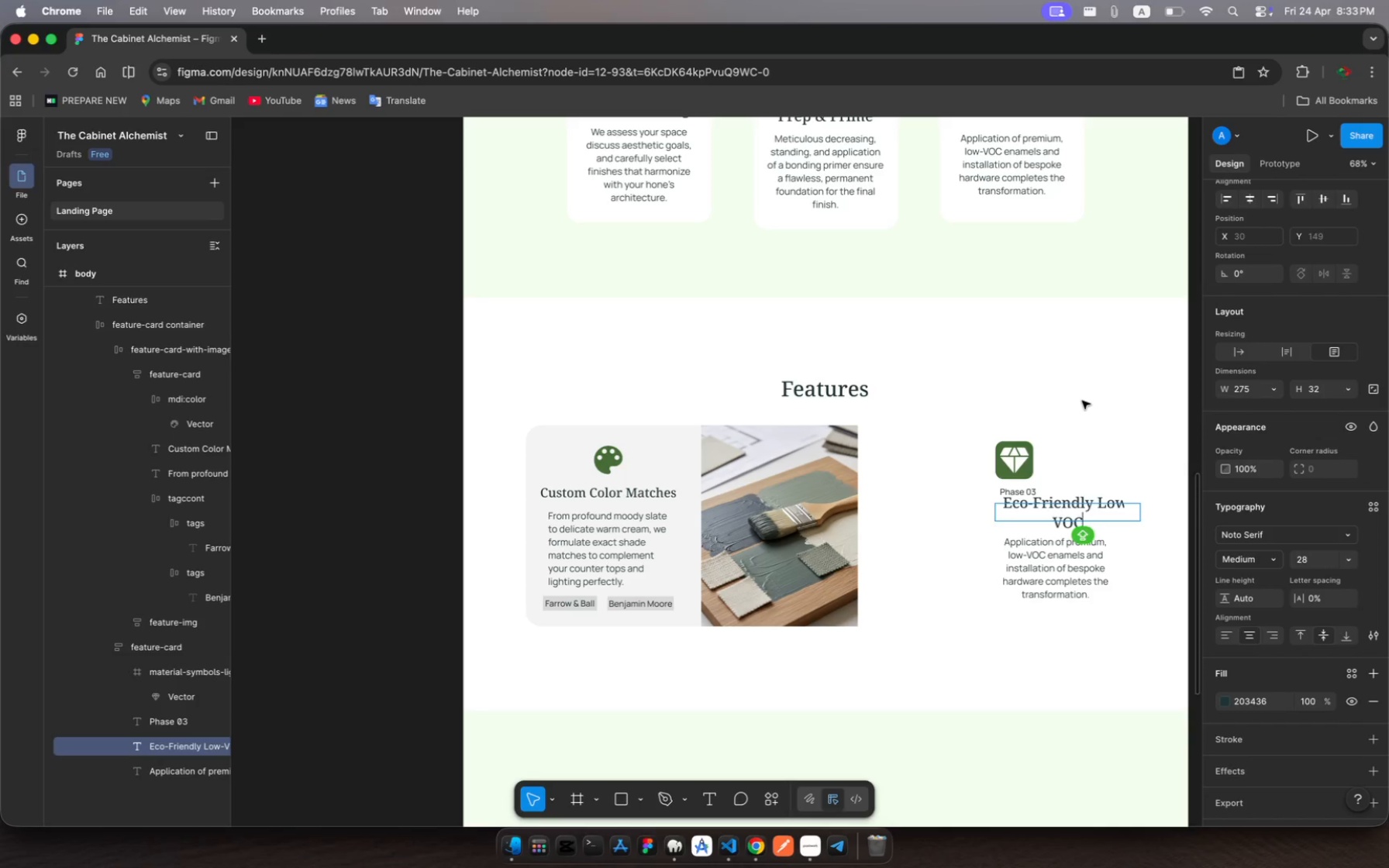 
left_click([1082, 401])
 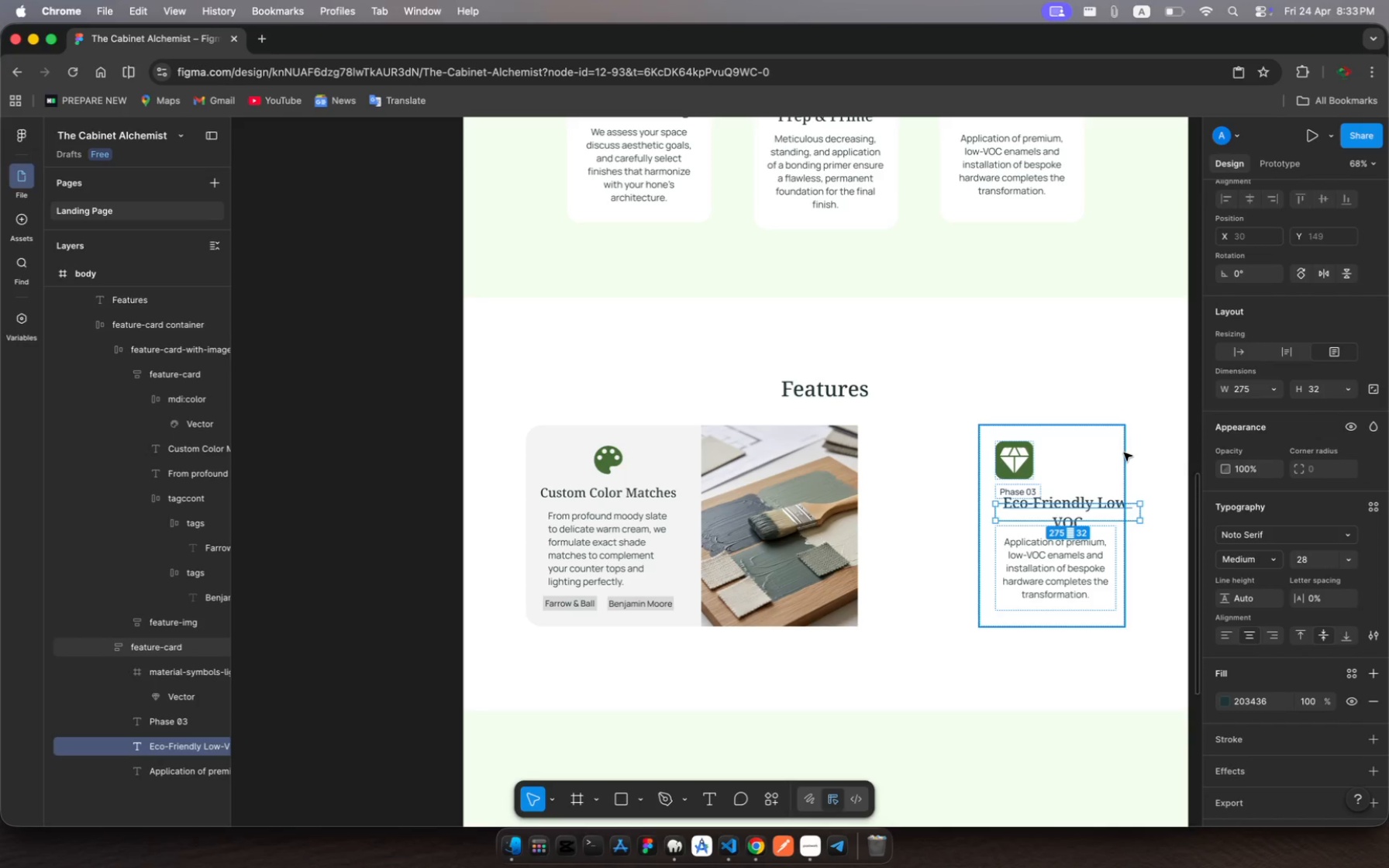 
left_click([1110, 453])
 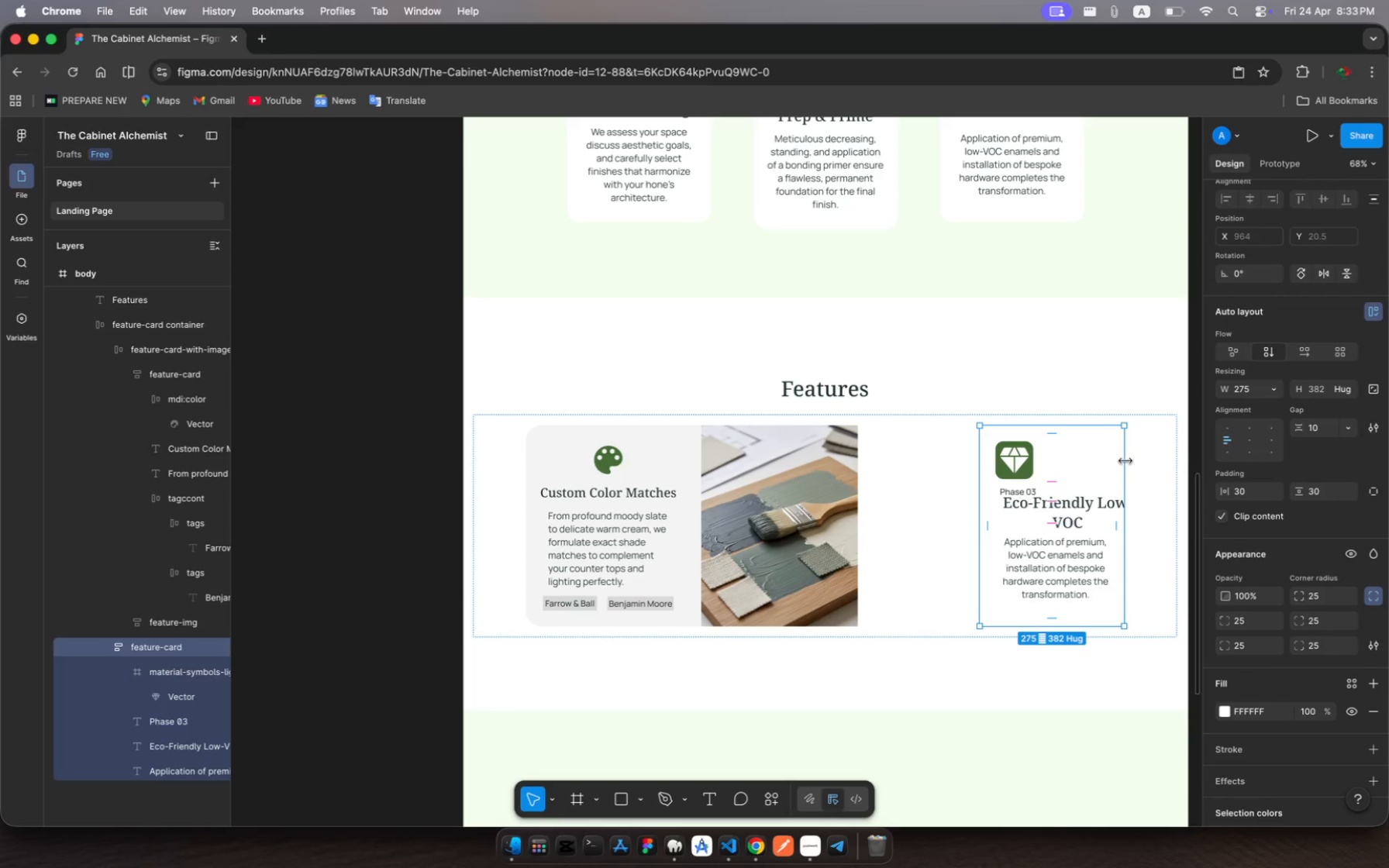 
left_click_drag(start_coordinate=[1125, 461], to_coordinate=[1146, 461])
 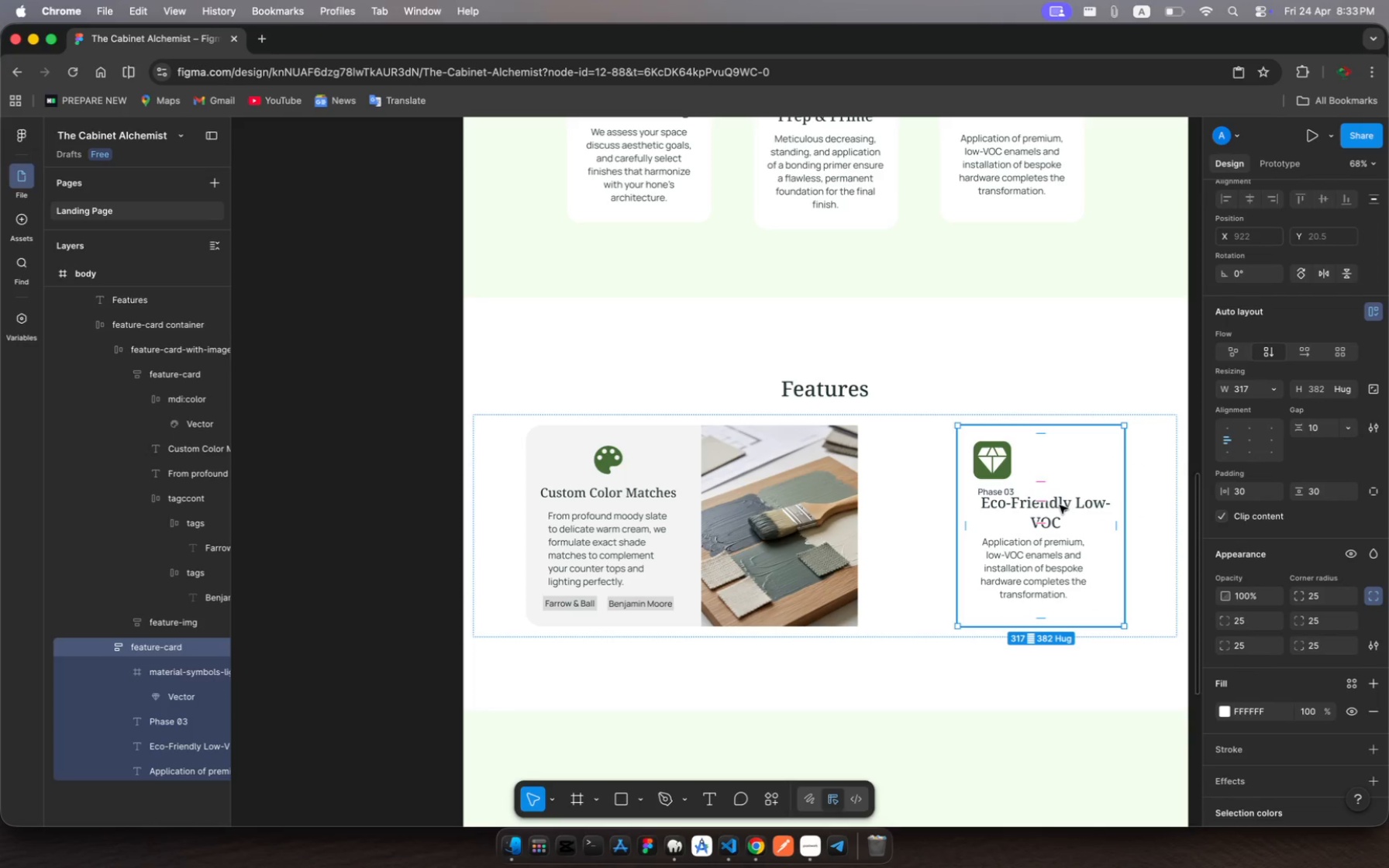 
left_click([1060, 506])
 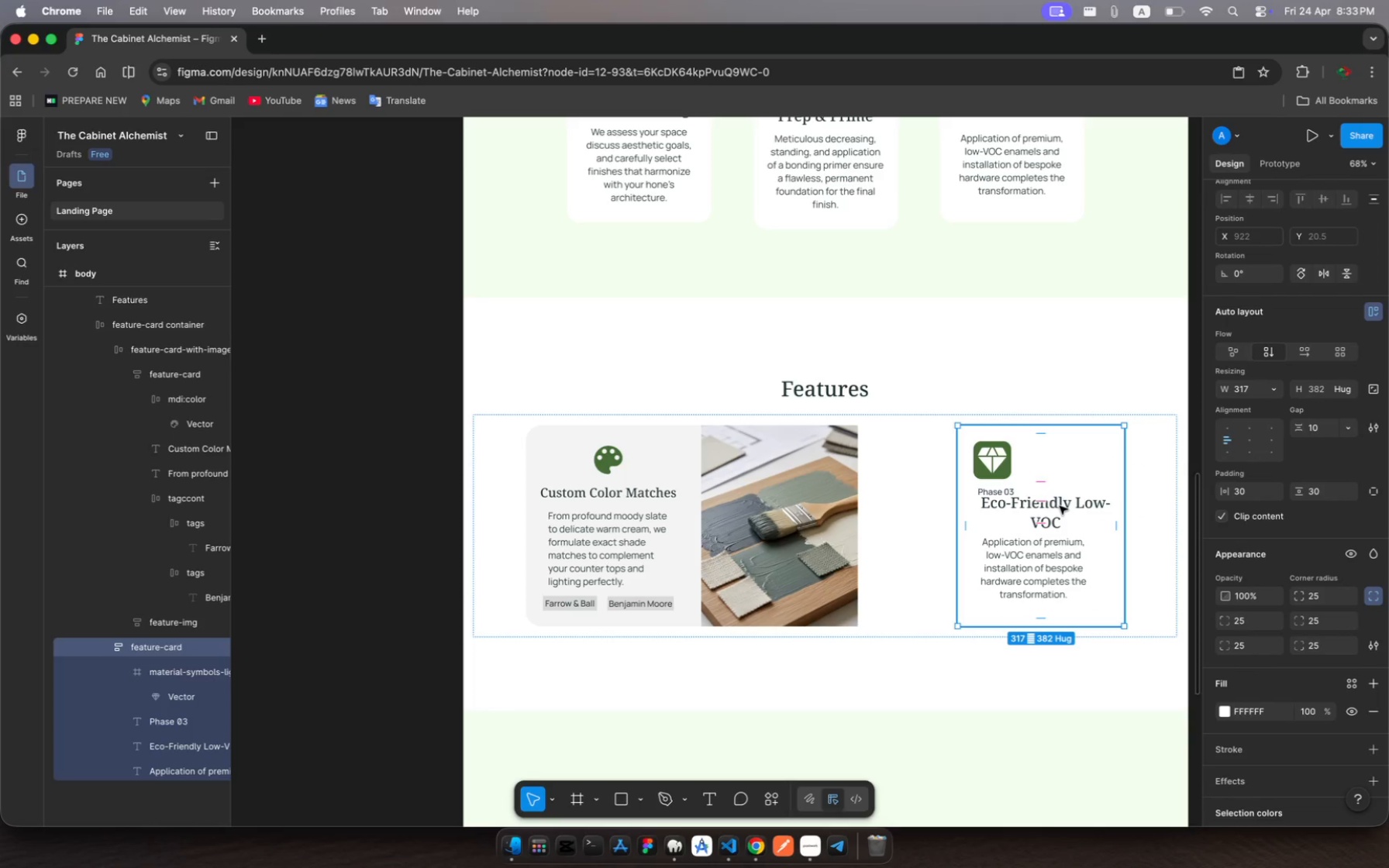 
left_click([1060, 506])
 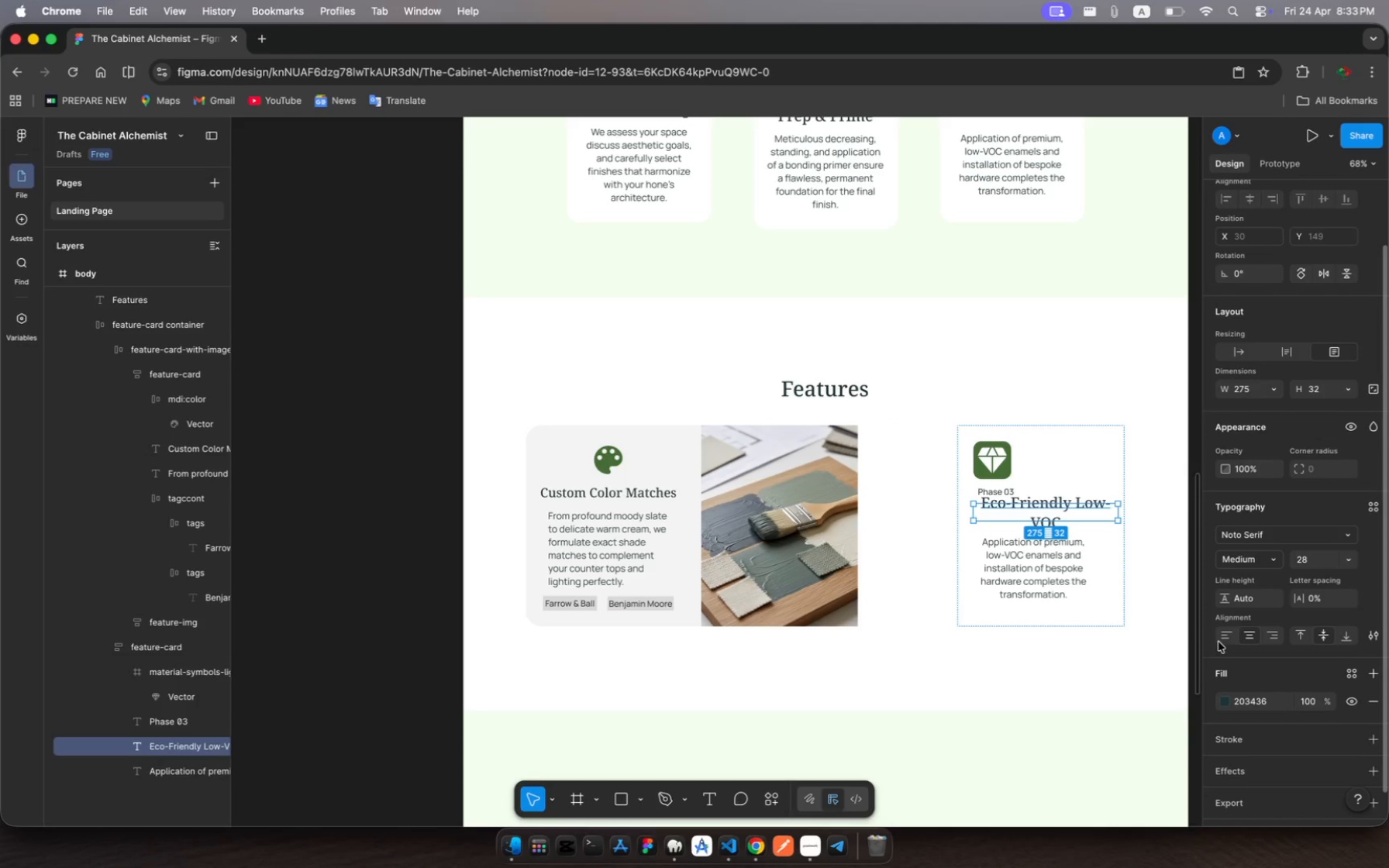 
left_click([1225, 633])
 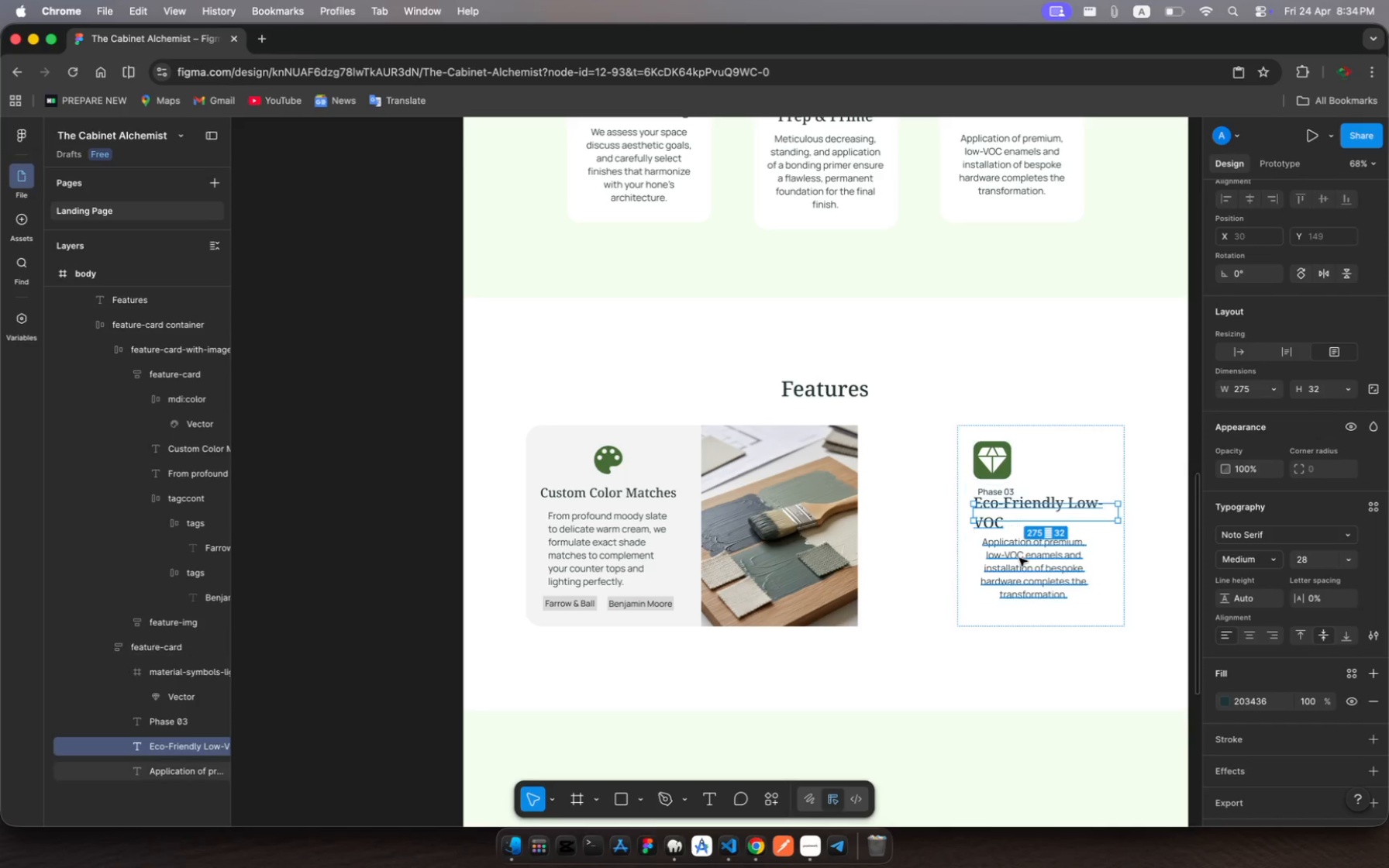 
left_click([1032, 518])
 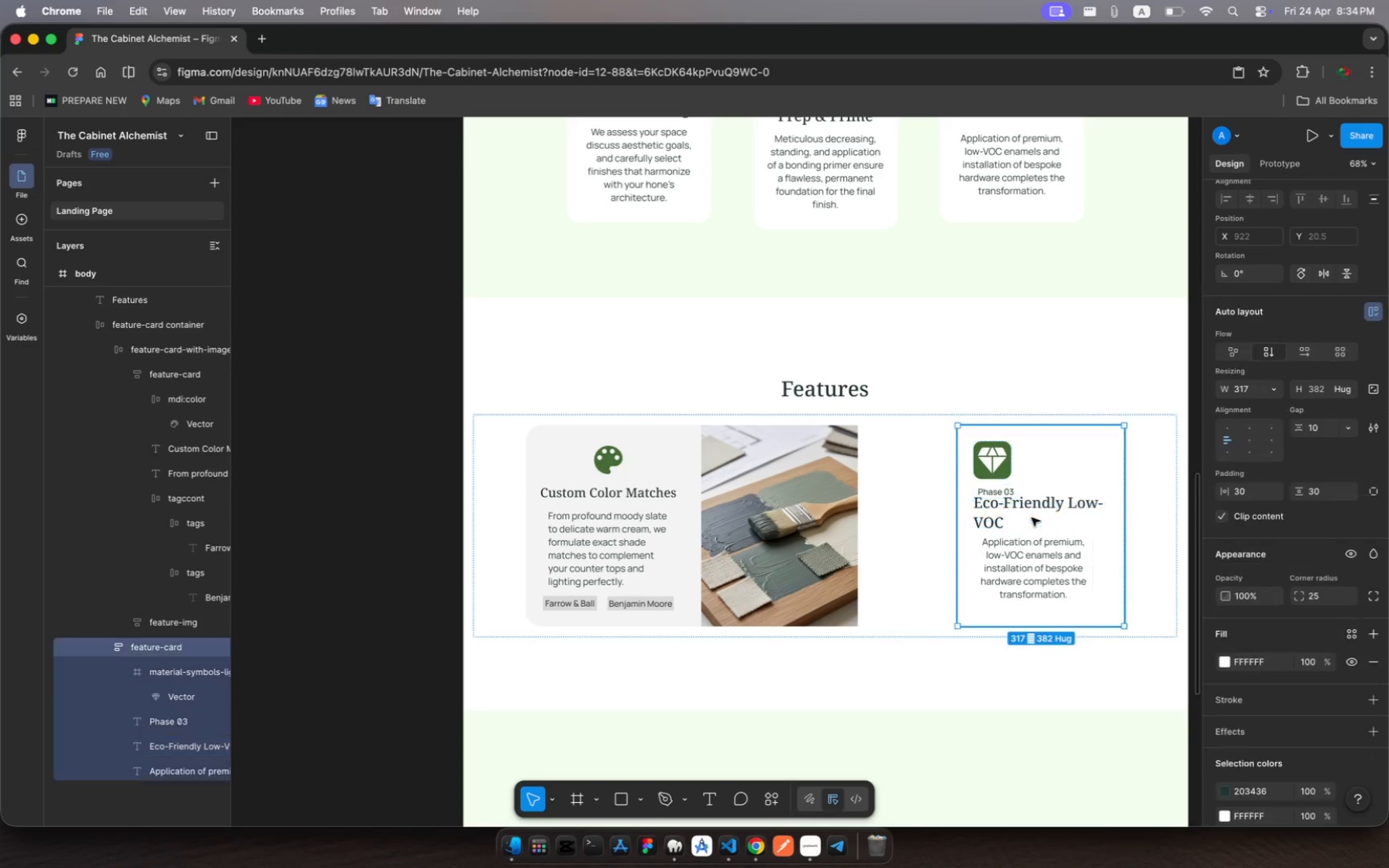 
left_click([1032, 518])
 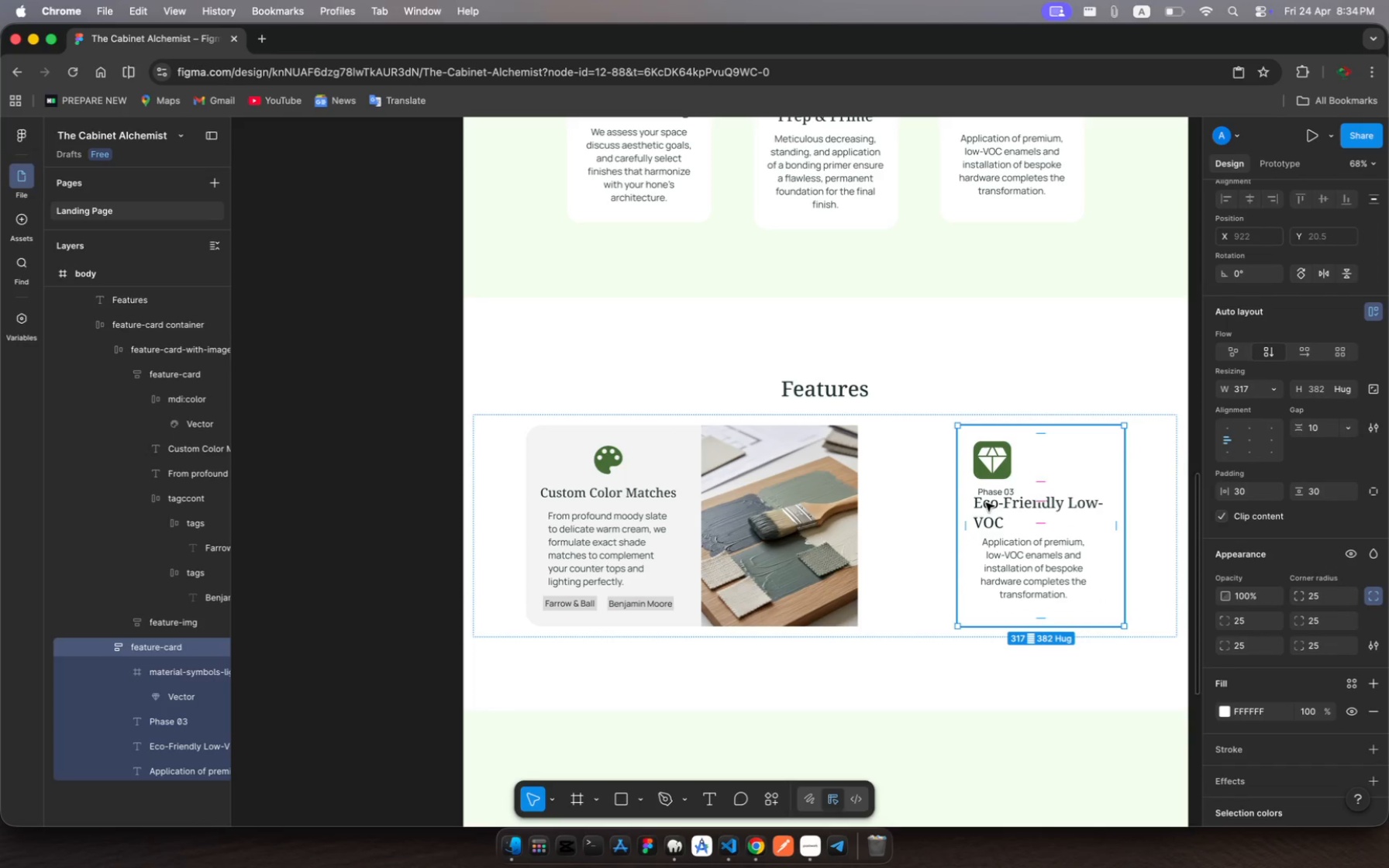 
double_click([987, 507])
 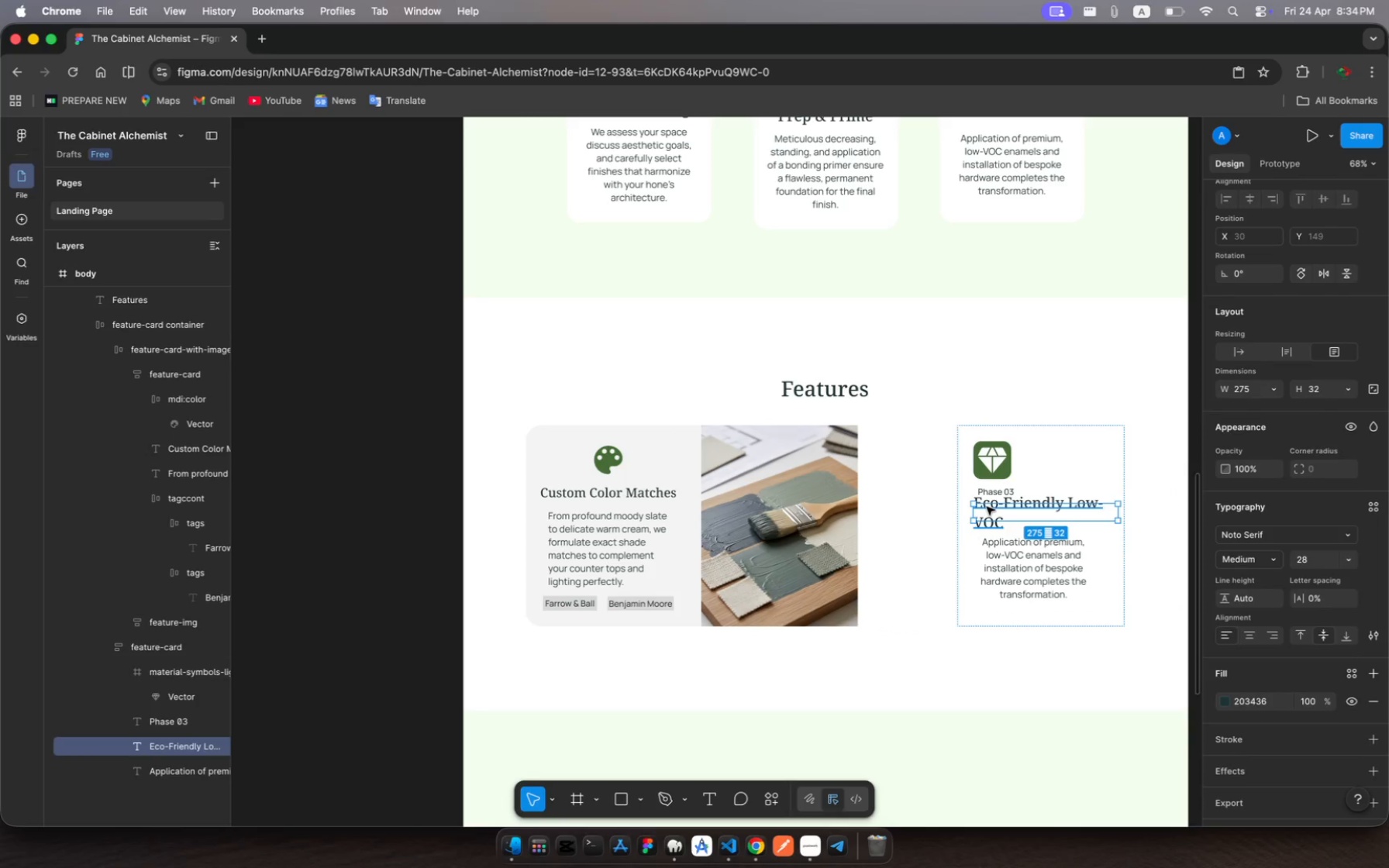 
left_click([987, 507])
 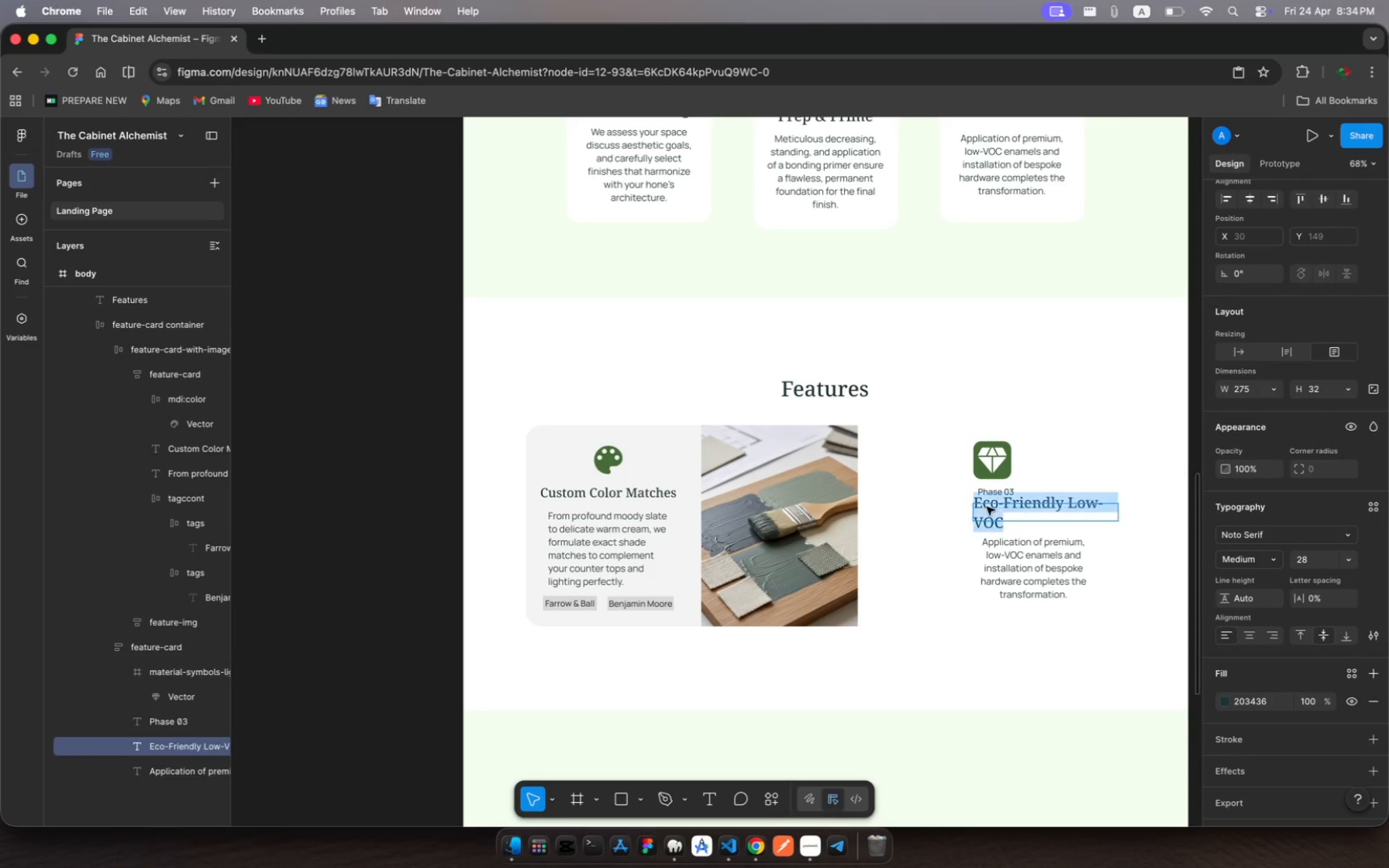 
left_click([987, 507])
 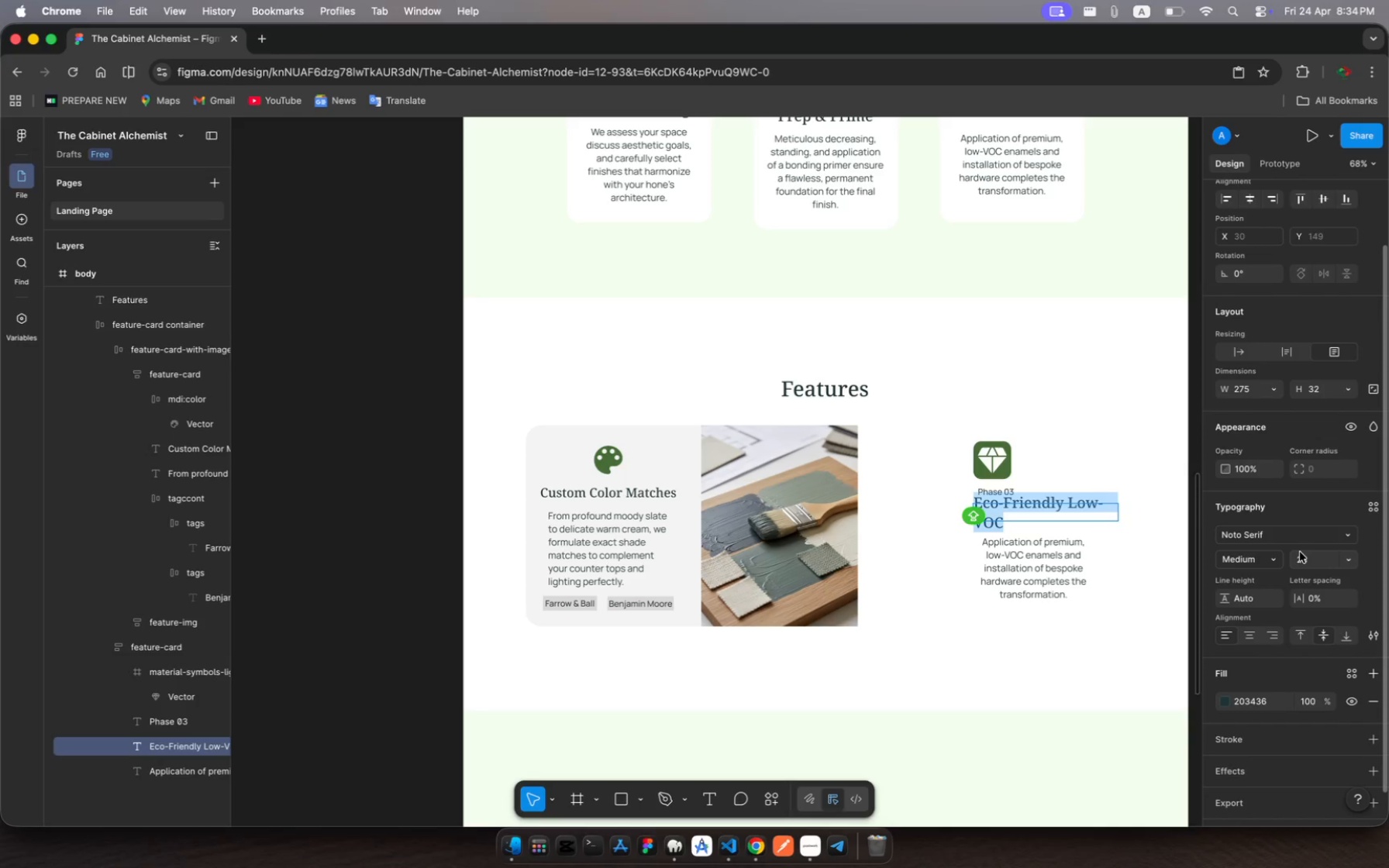 
left_click([1314, 559])
 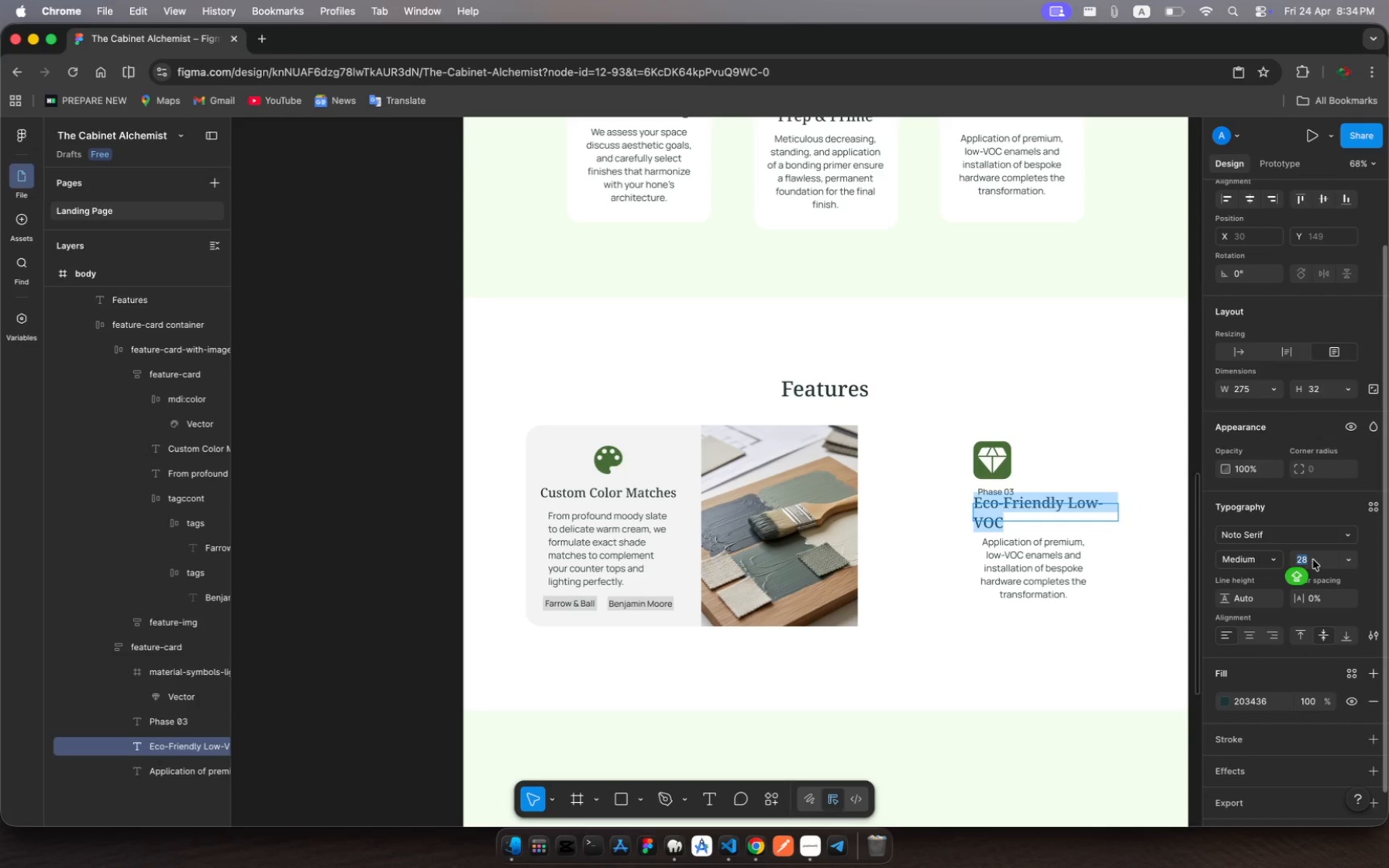 
key(ArrowRight)
 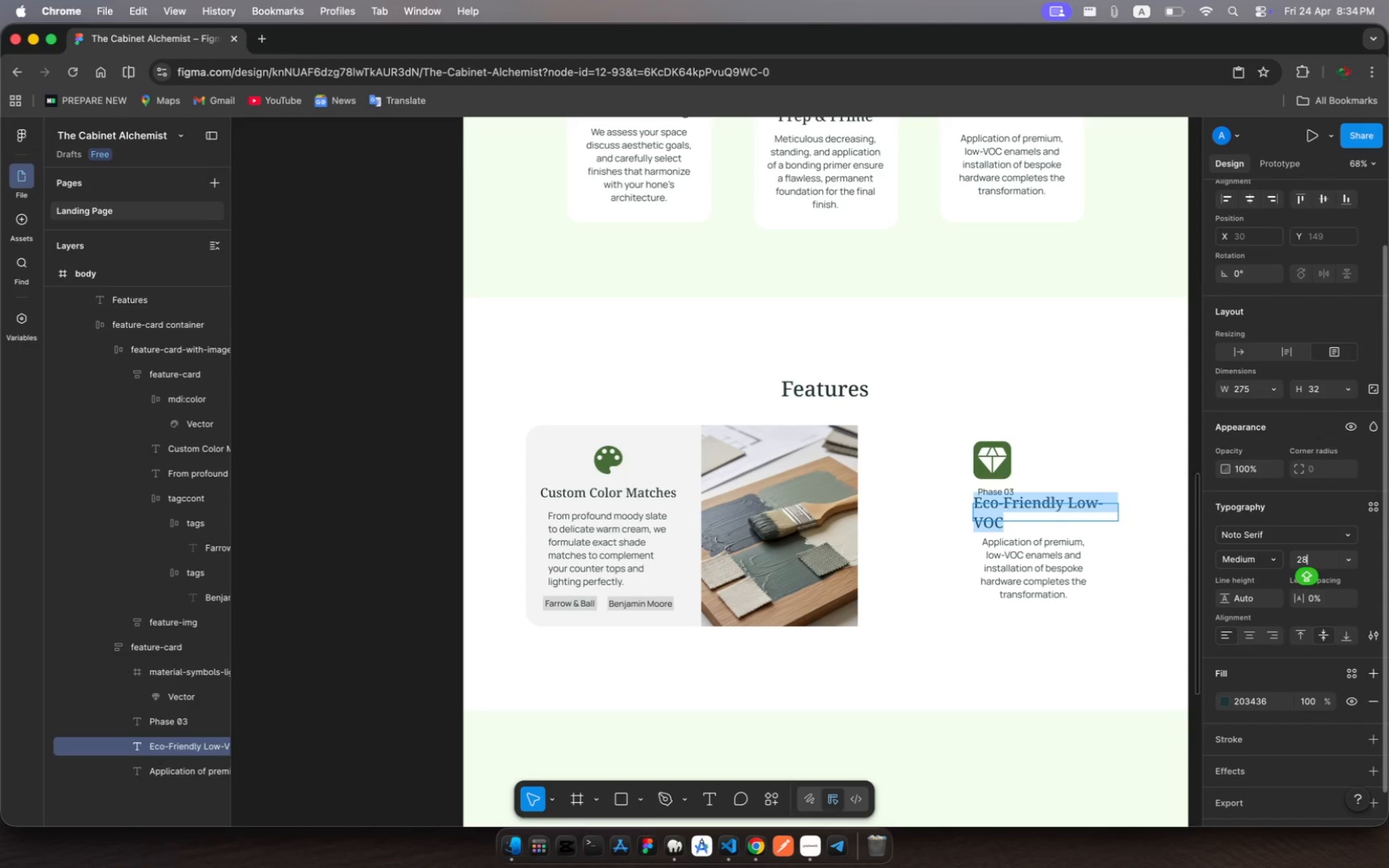 
key(Backspace)
 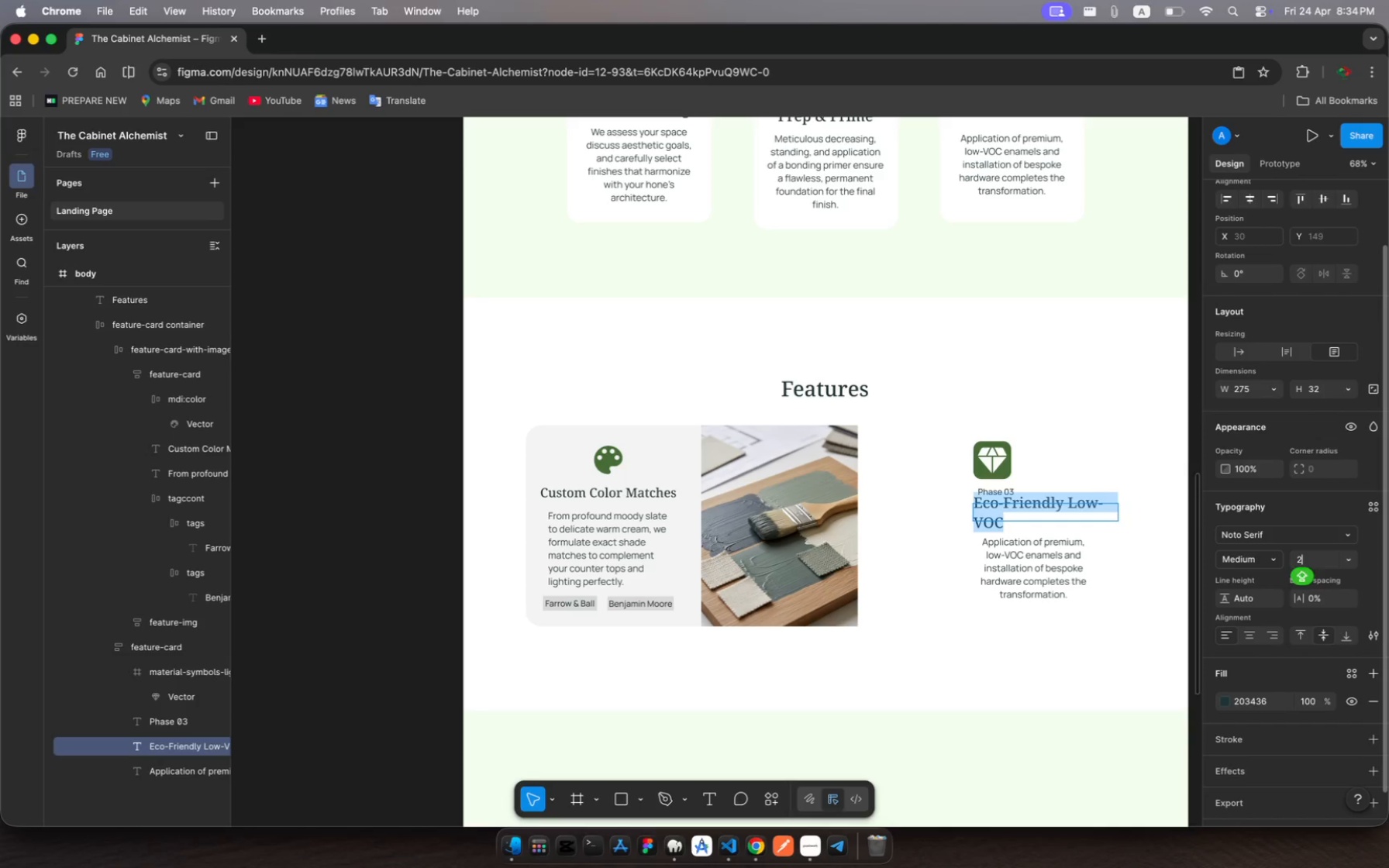 
key(4)
 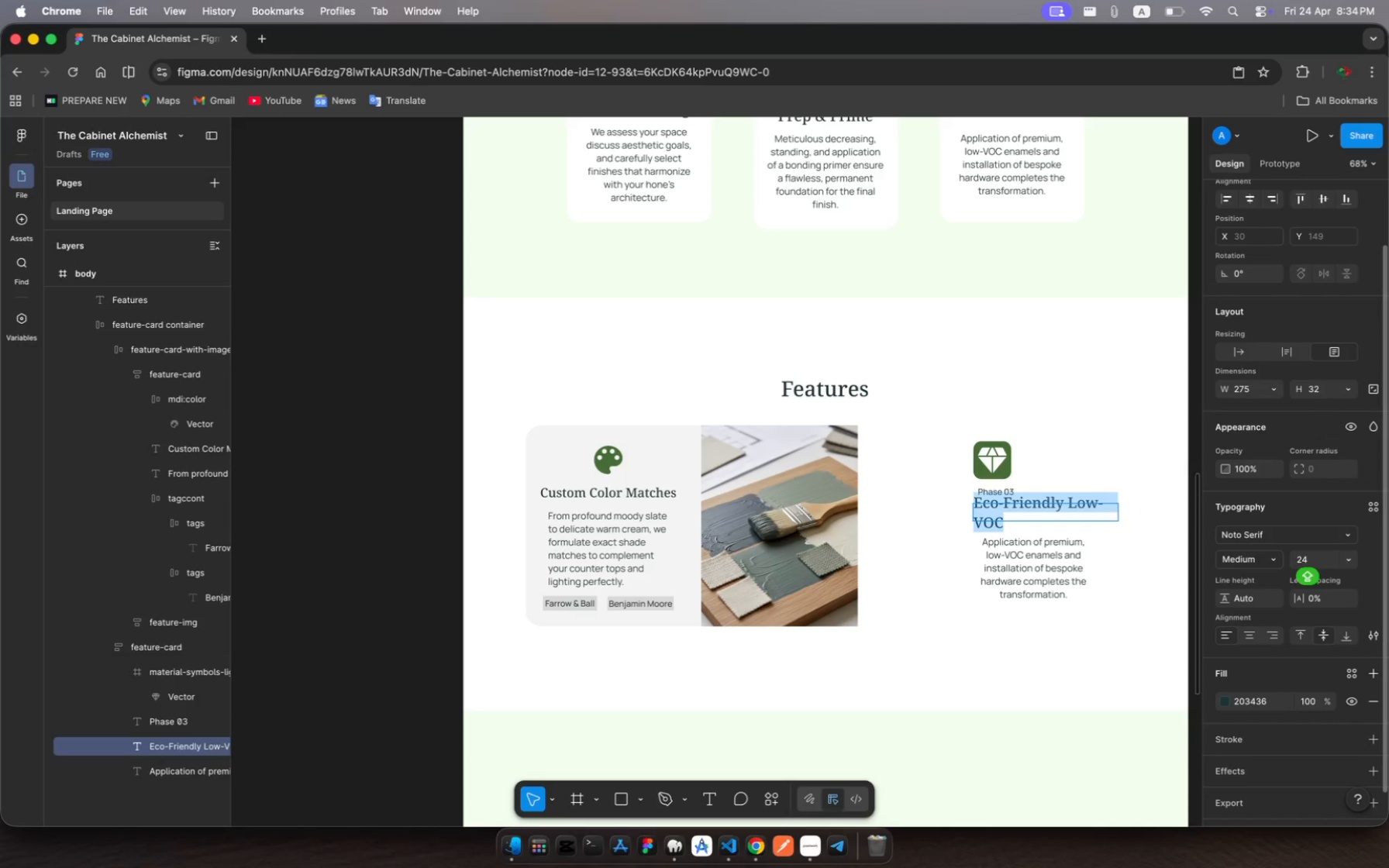 
key(Enter)
 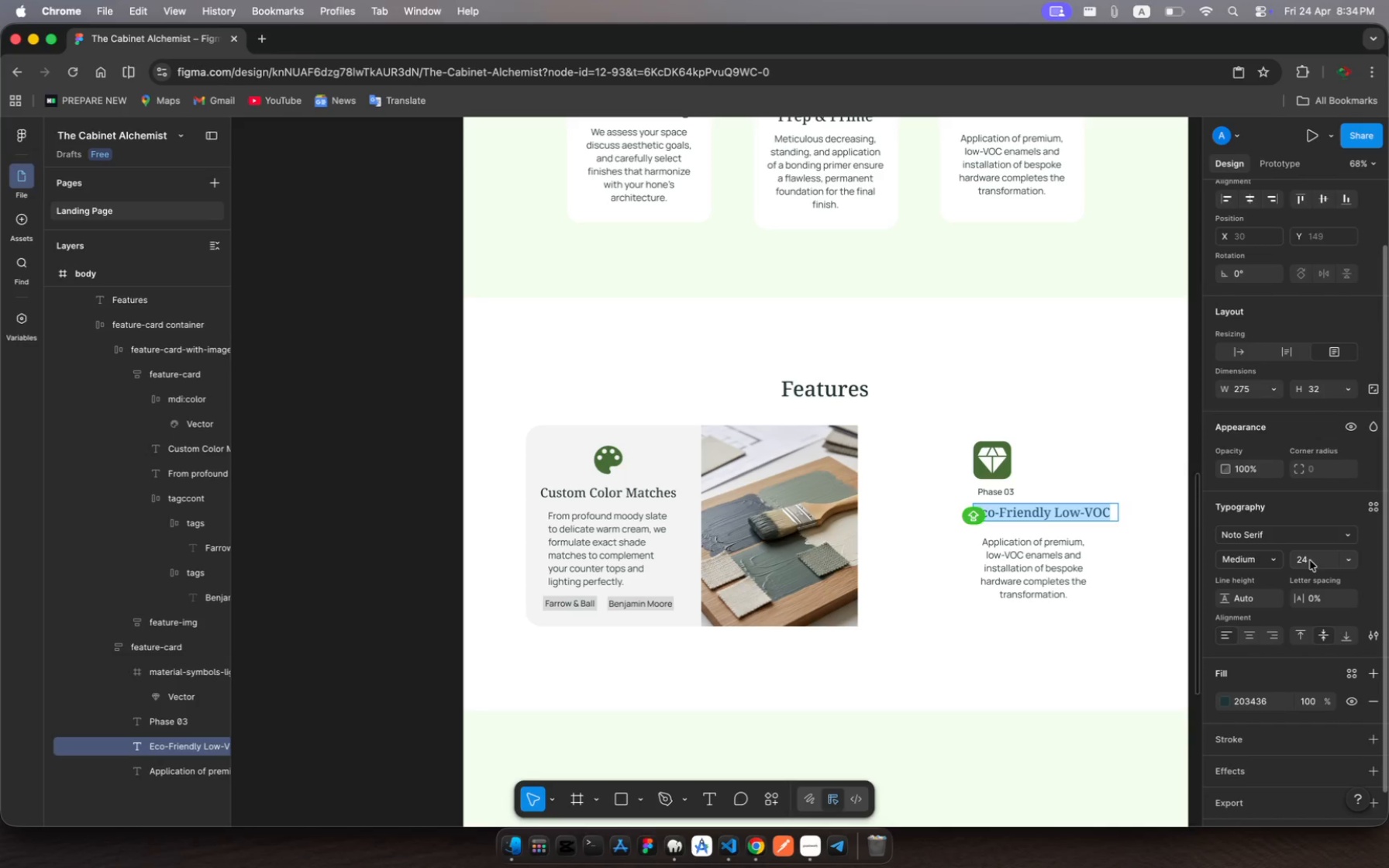 
left_click([1061, 569])
 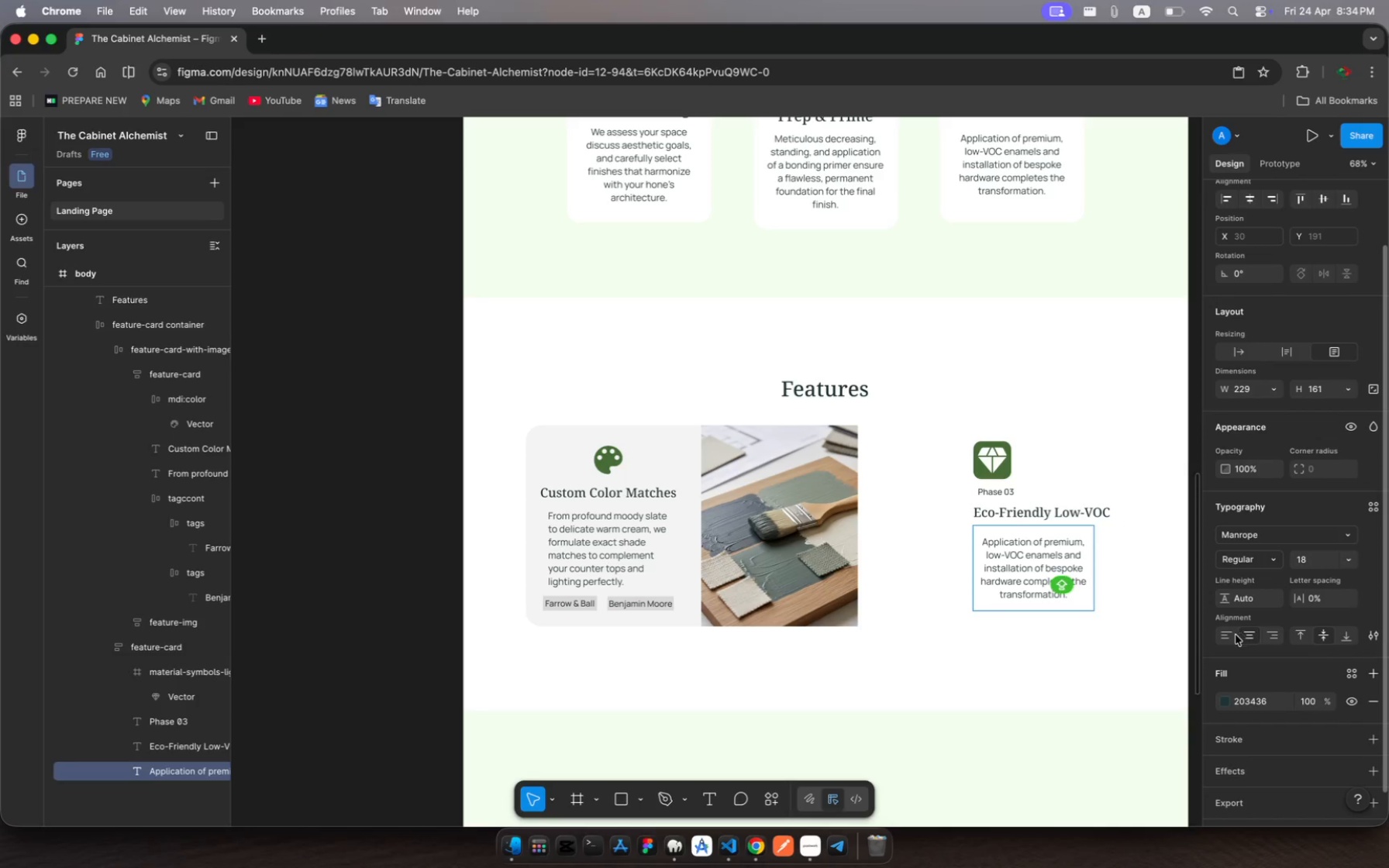 
left_click([1229, 636])
 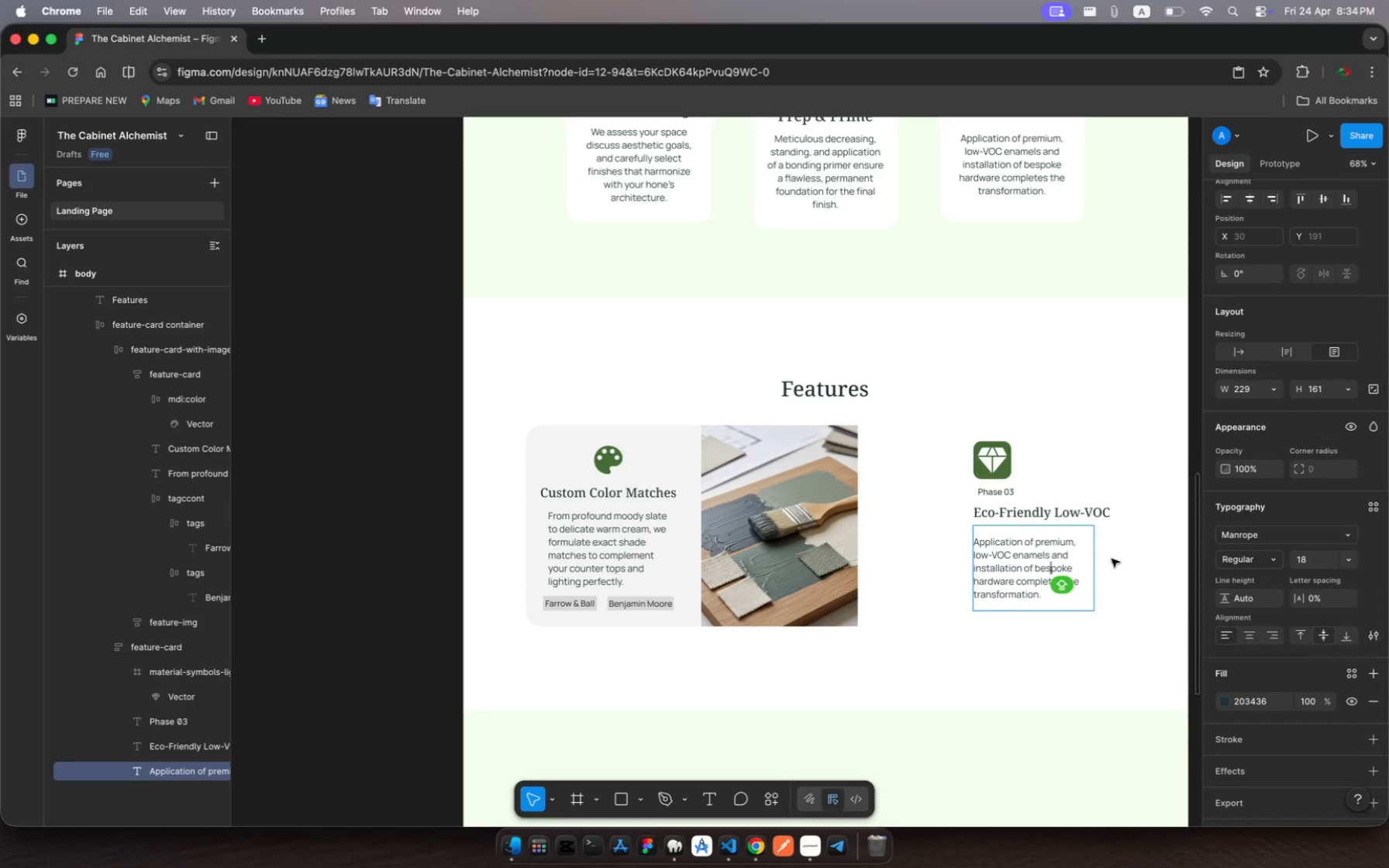 
wait(5.74)
 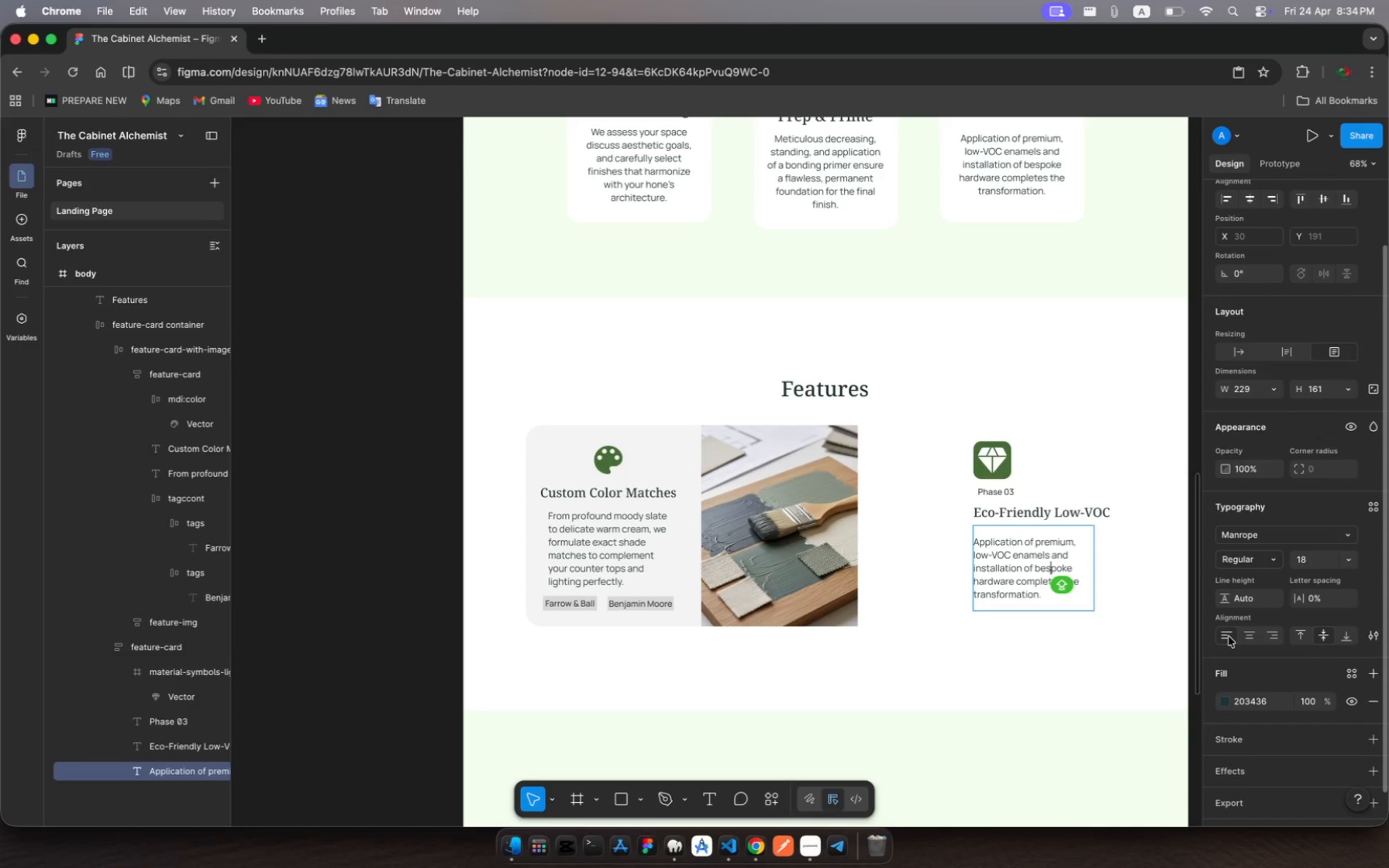 
left_click([638, 536])
 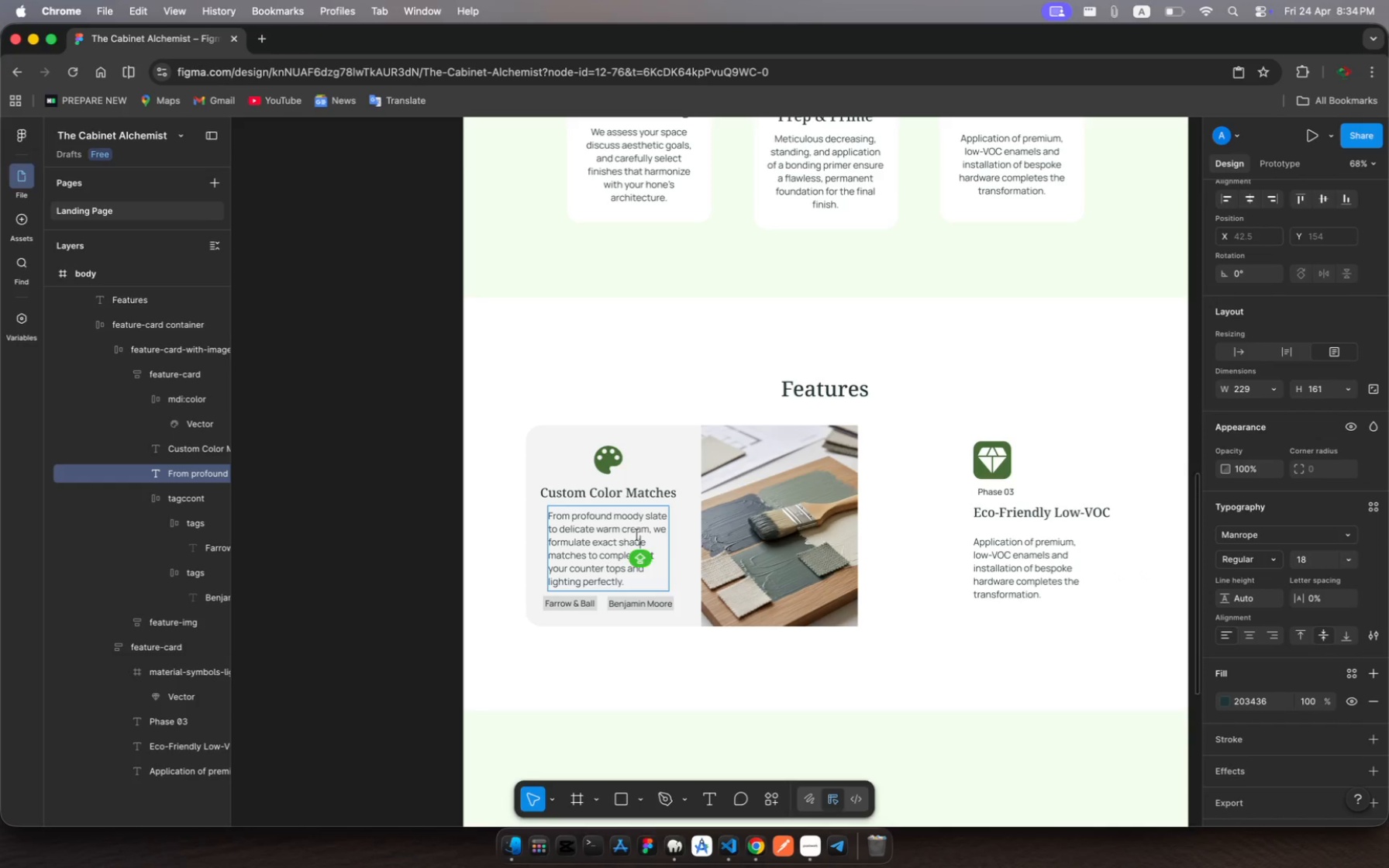 
key(Escape)
 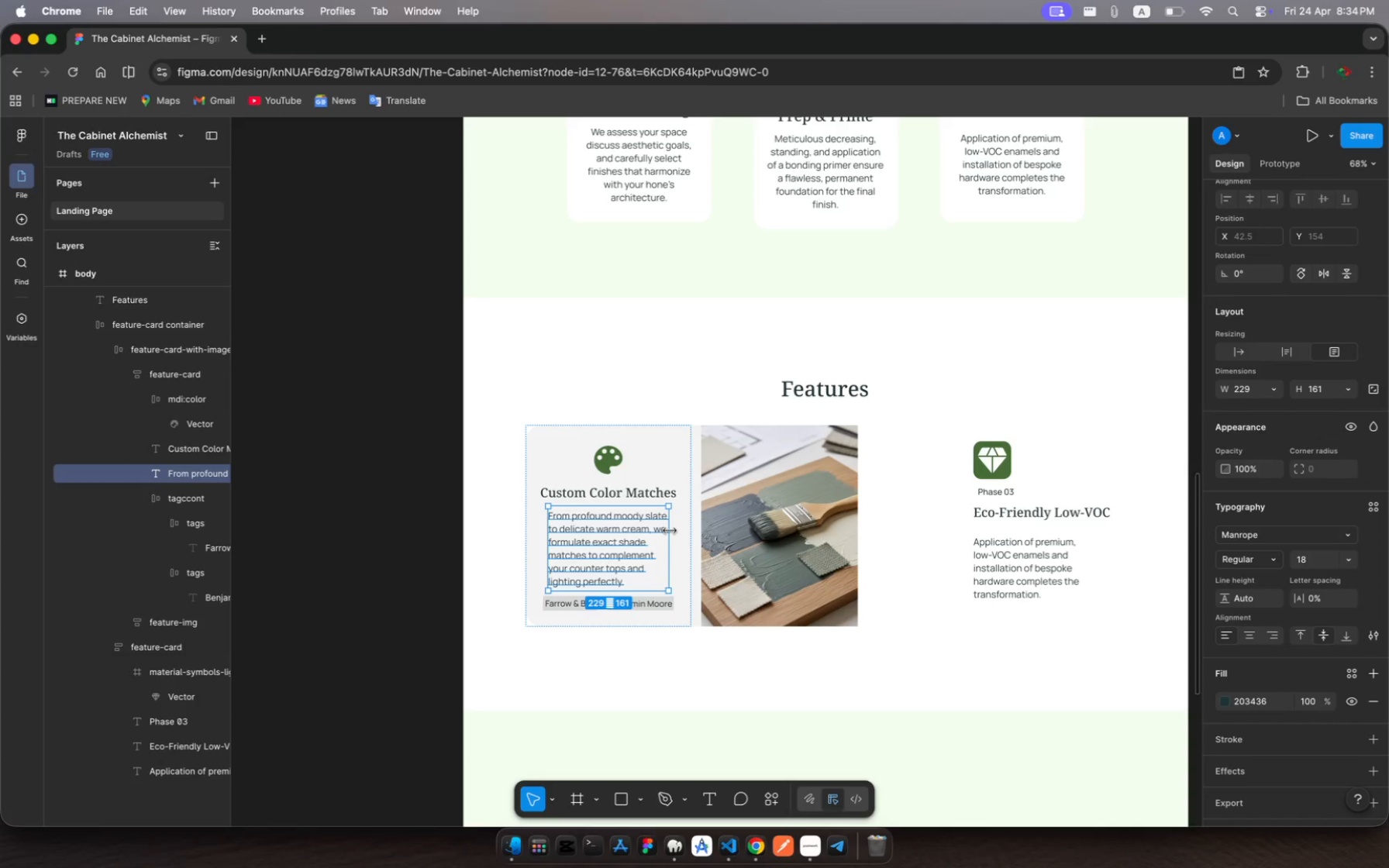 
left_click_drag(start_coordinate=[670, 531], to_coordinate=[676, 532])
 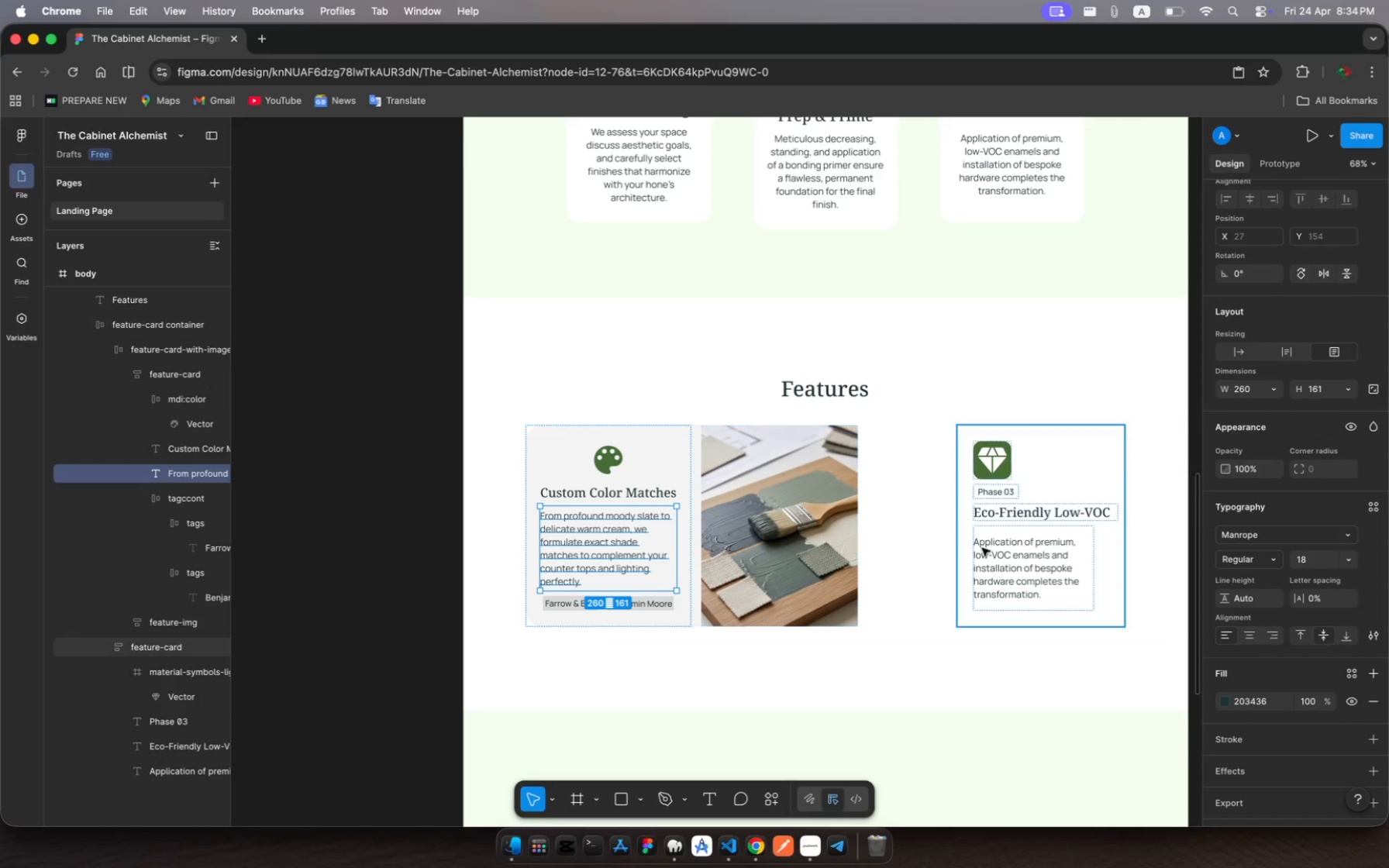 
left_click([998, 553])
 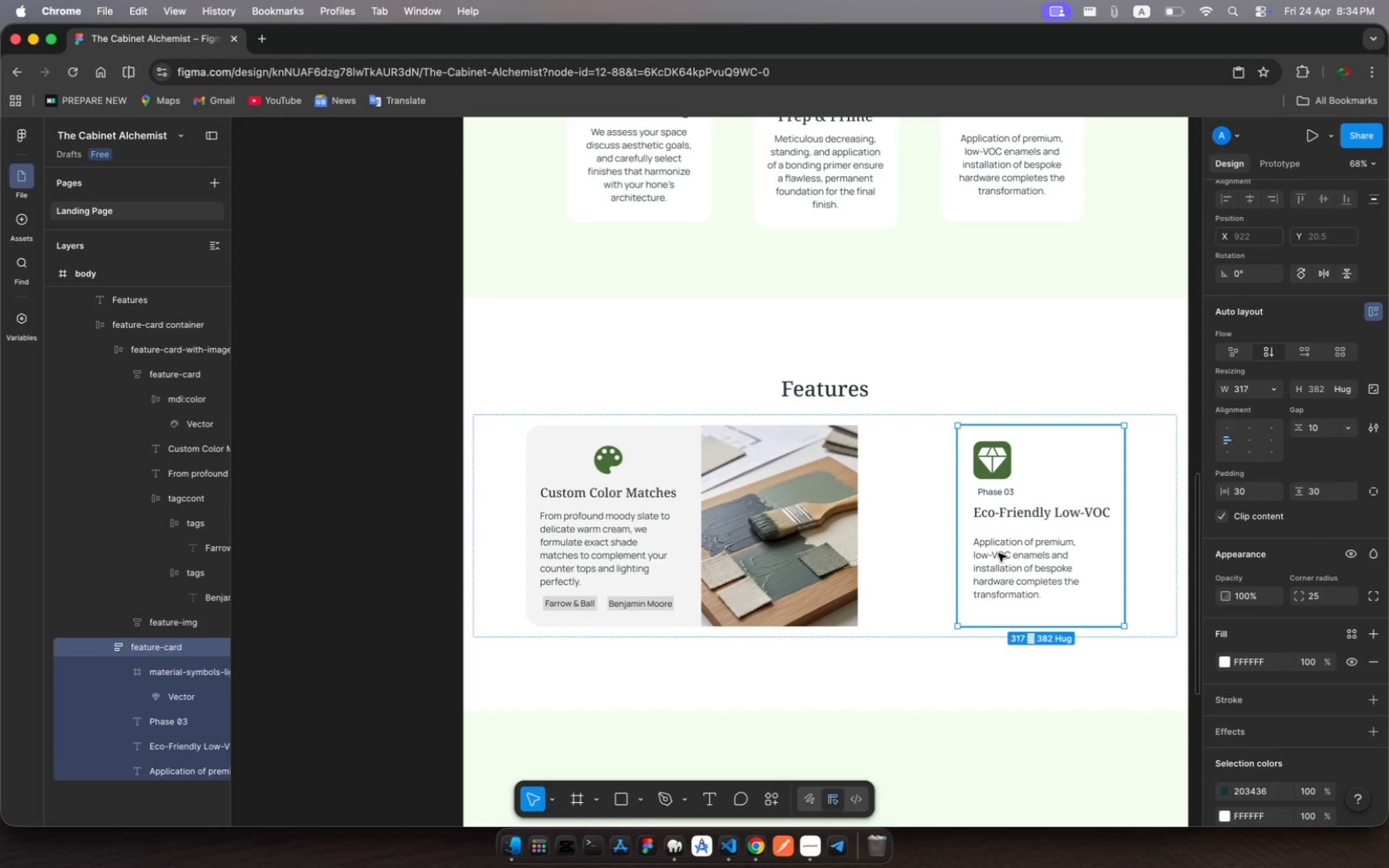 
left_click([998, 553])
 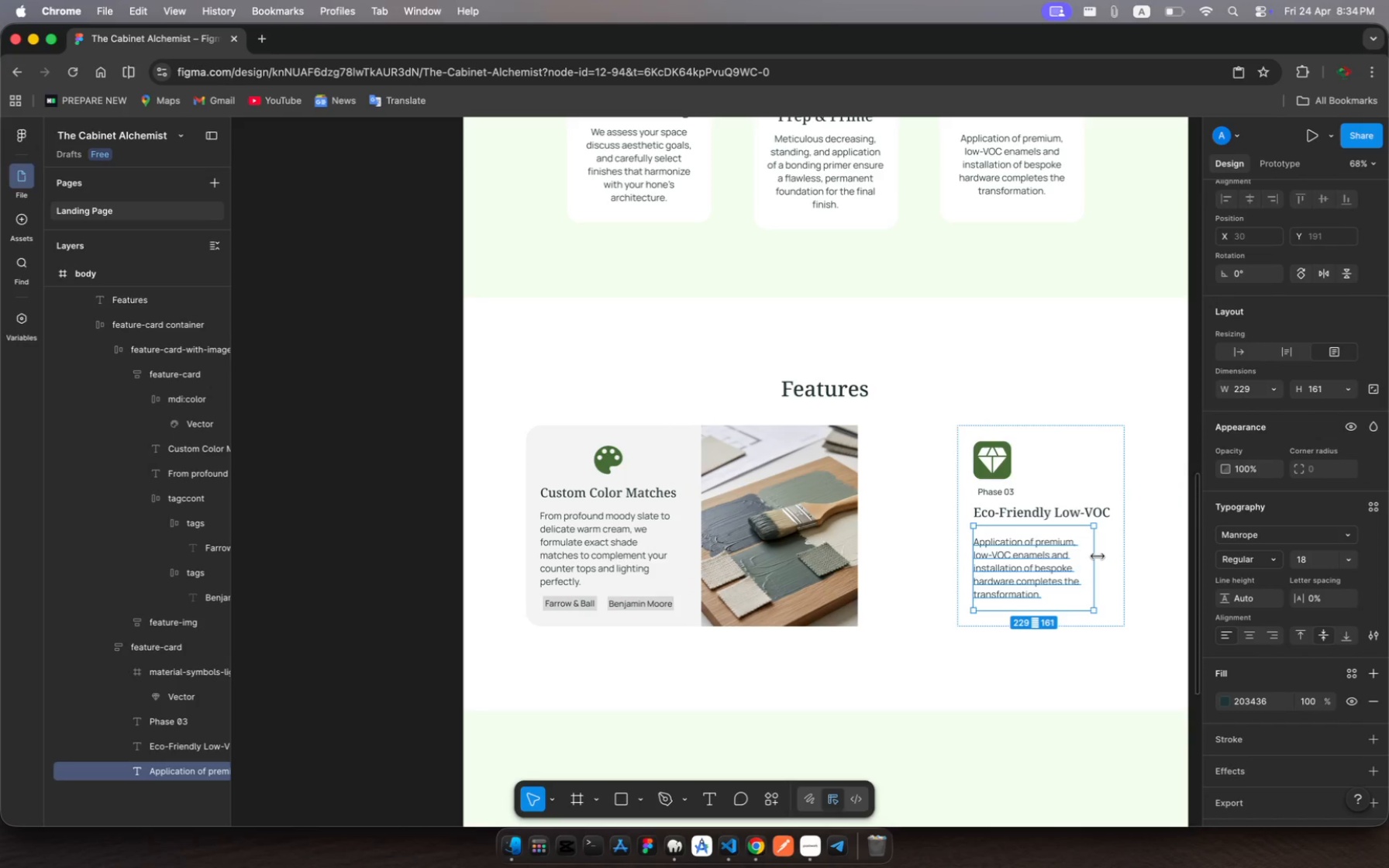 
left_click_drag(start_coordinate=[1097, 556], to_coordinate=[1118, 555])
 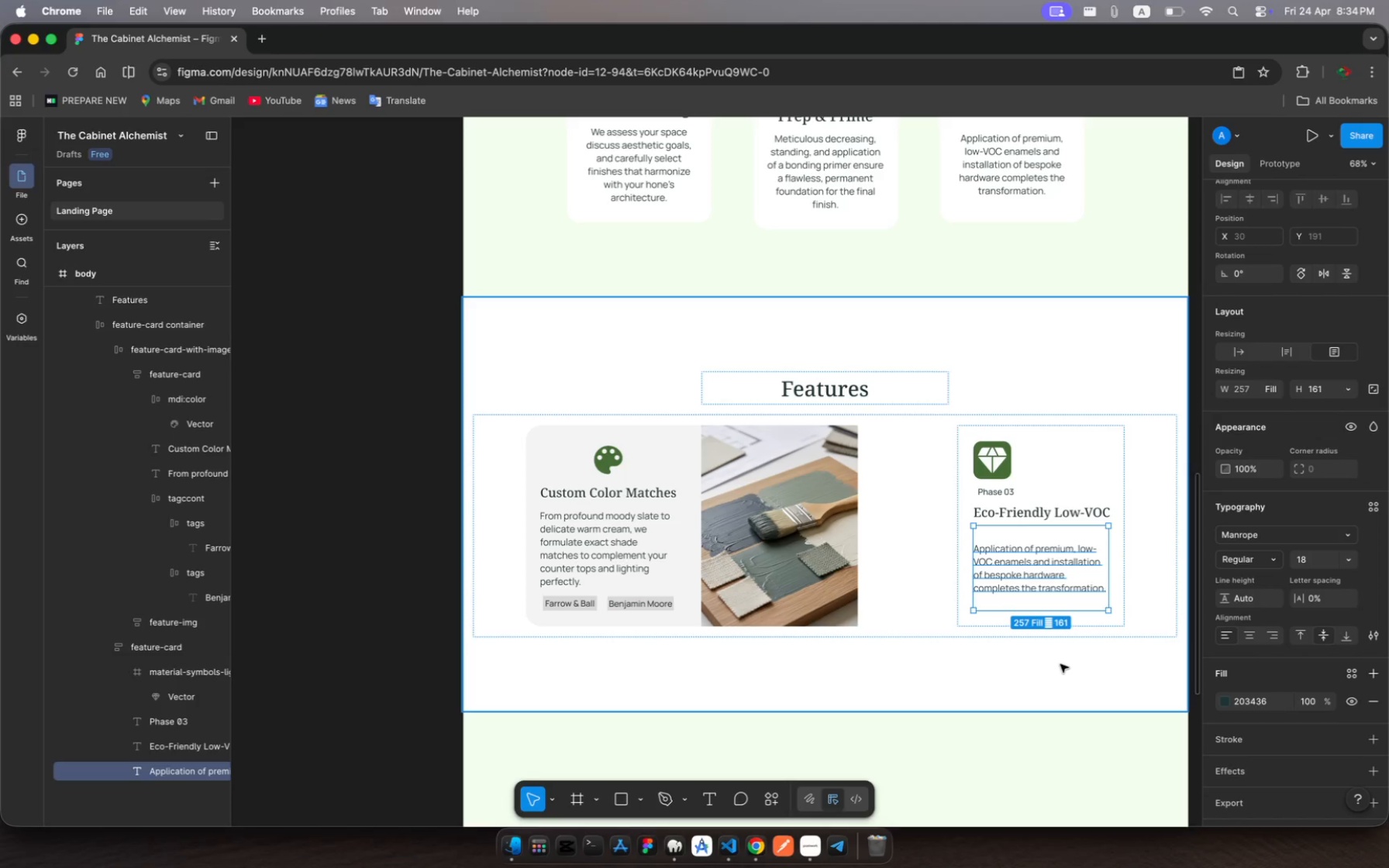 
left_click([1060, 664])
 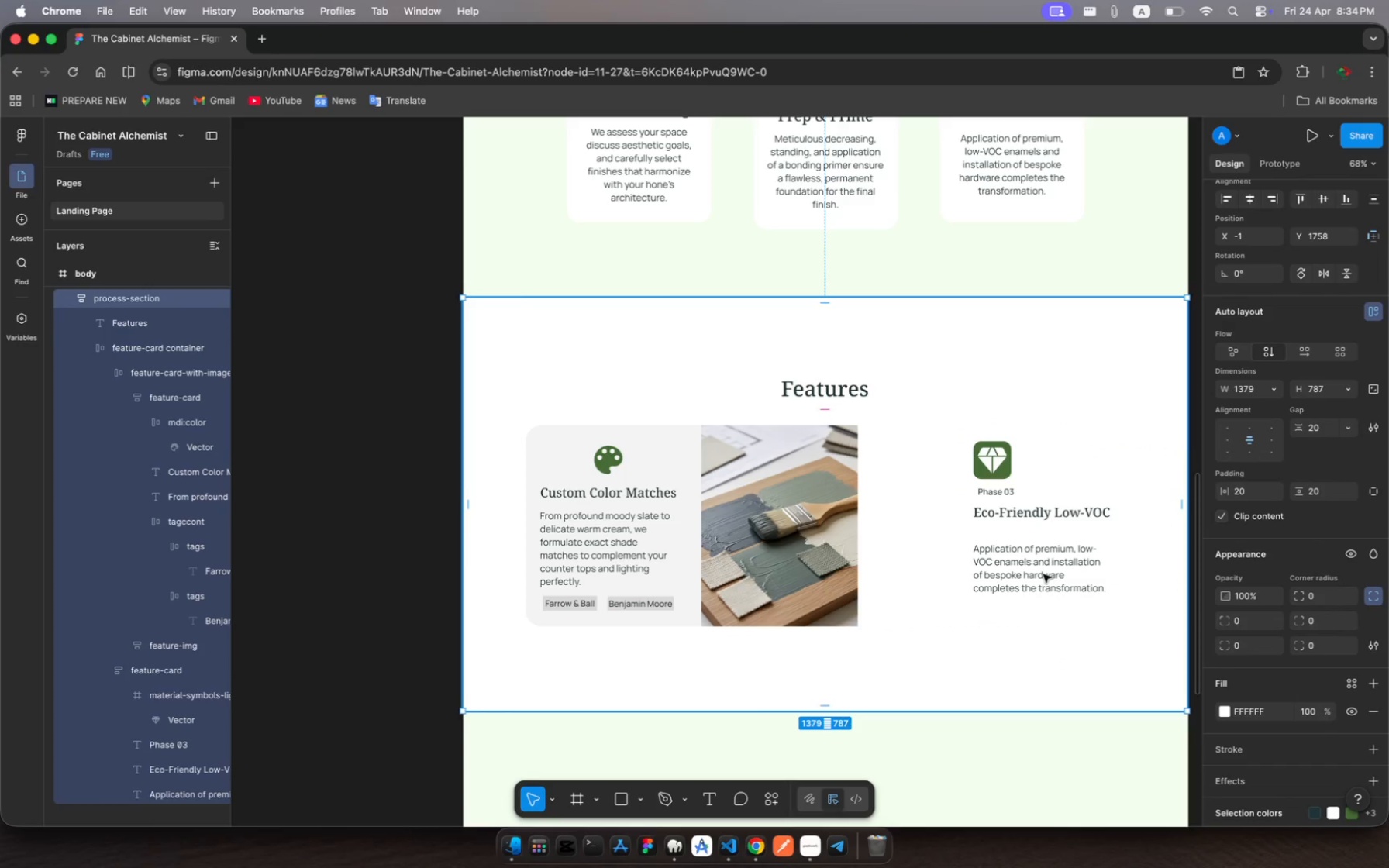 
double_click([1021, 517])
 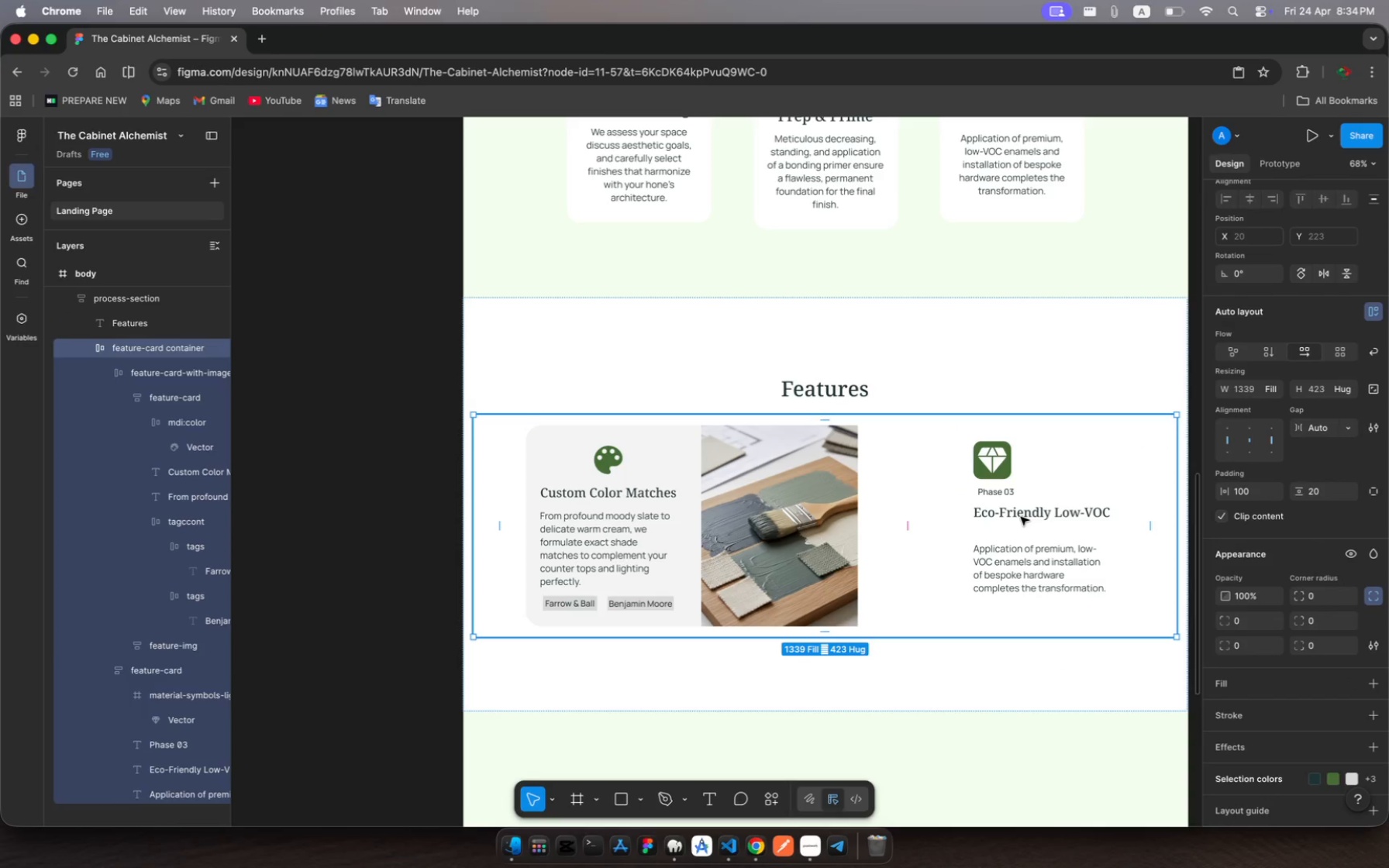 
double_click([1021, 517])
 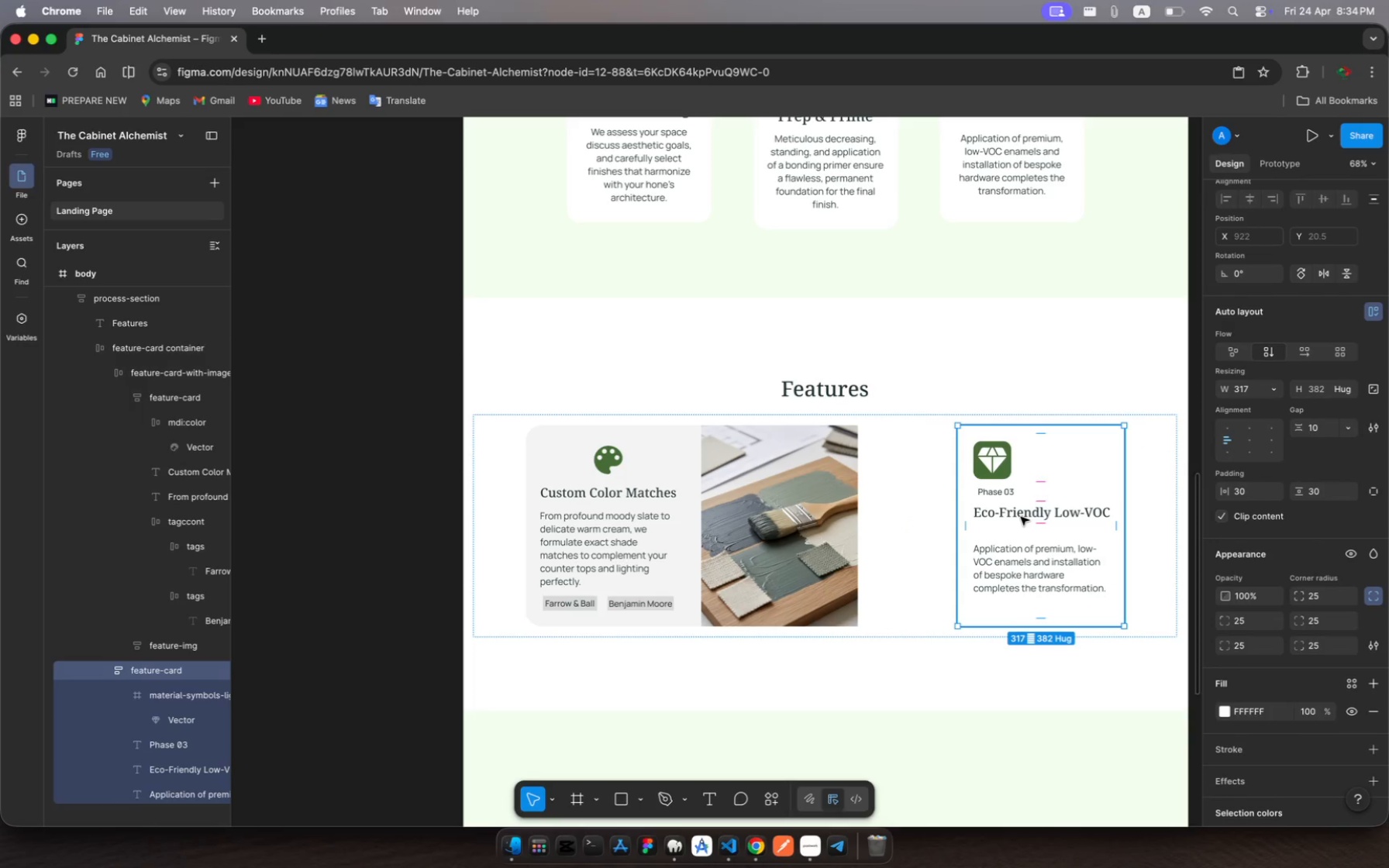 
double_click([1021, 517])
 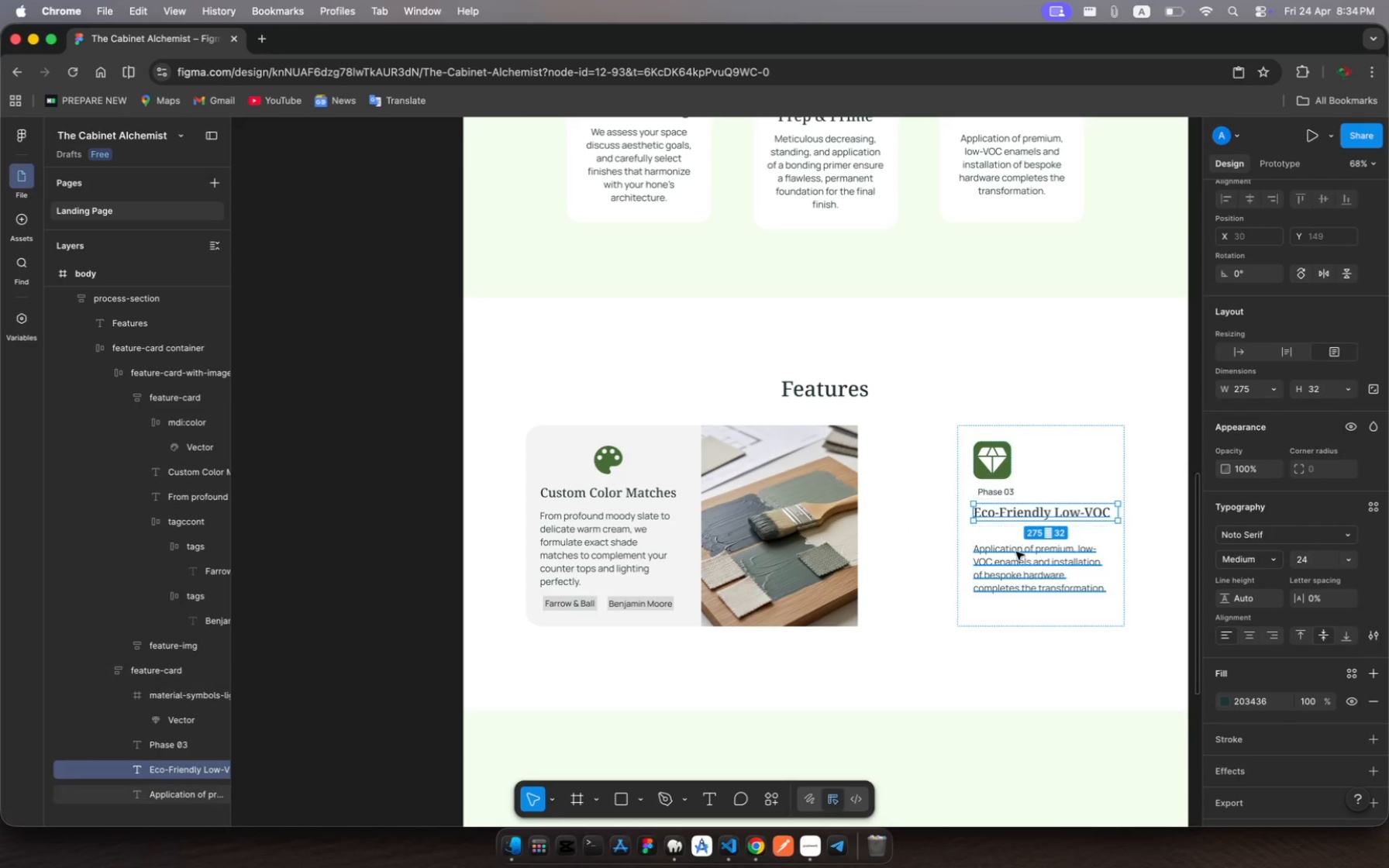 
left_click([1015, 558])
 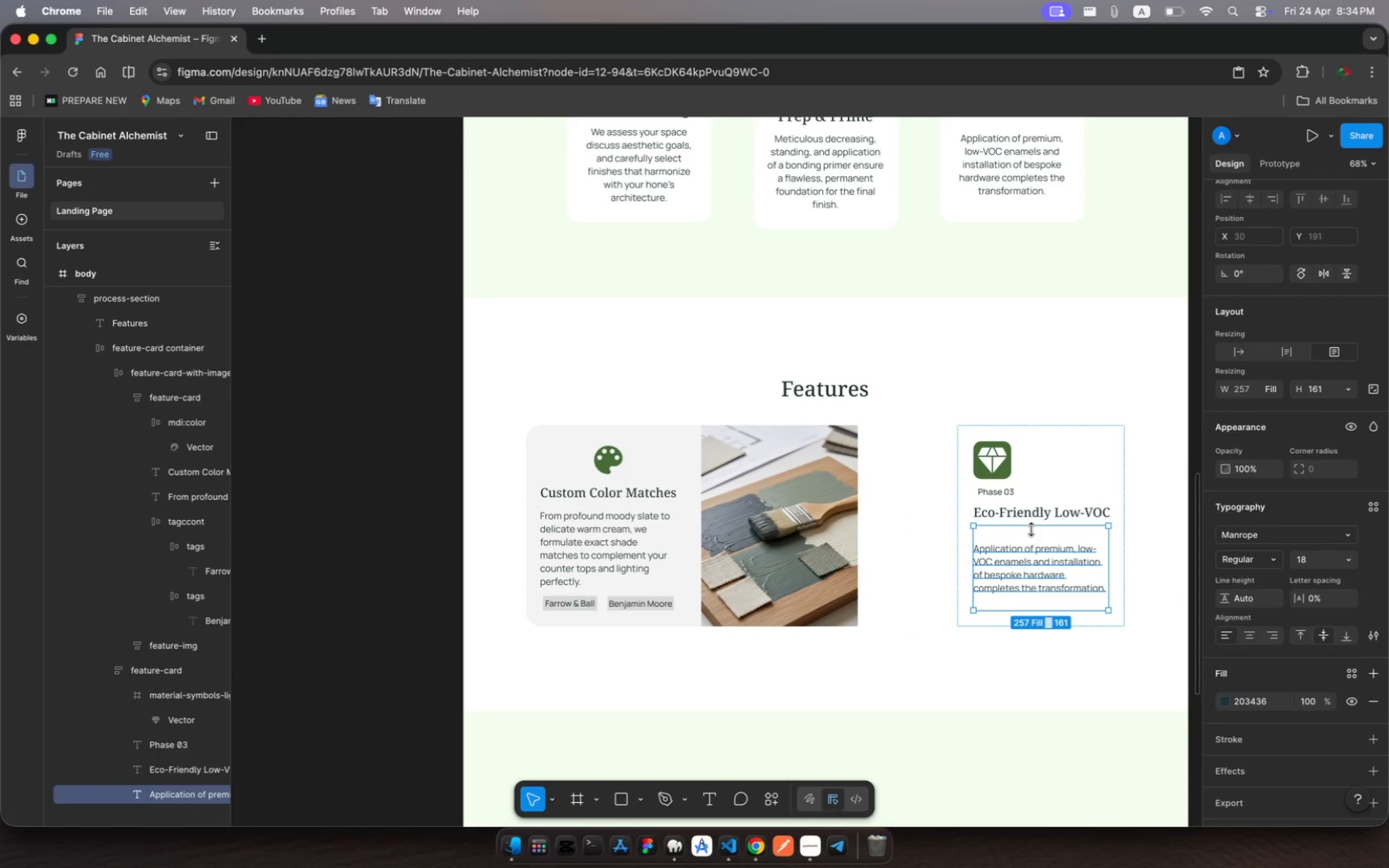 
left_click_drag(start_coordinate=[1032, 529], to_coordinate=[1033, 541])
 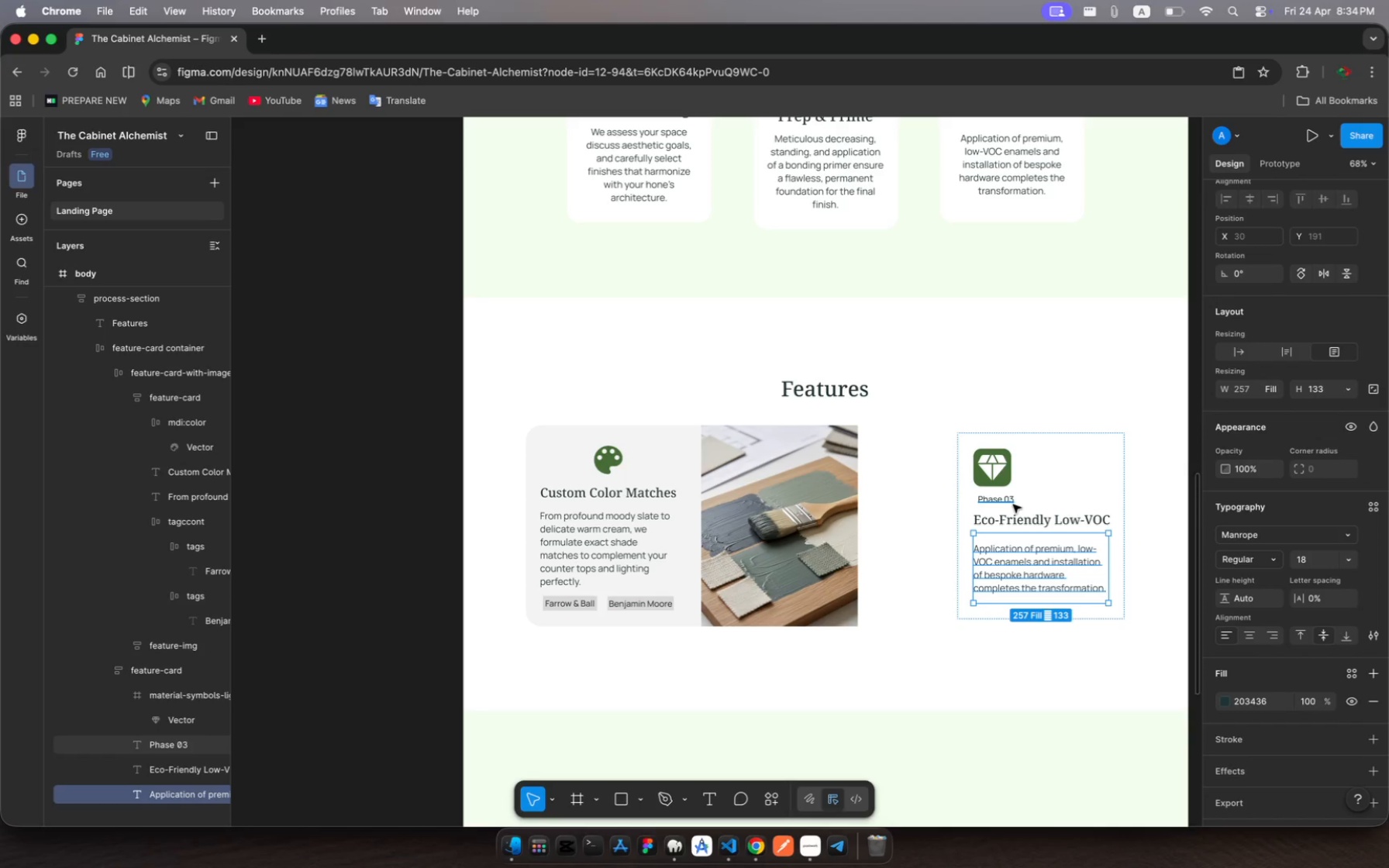 
left_click([1004, 502])
 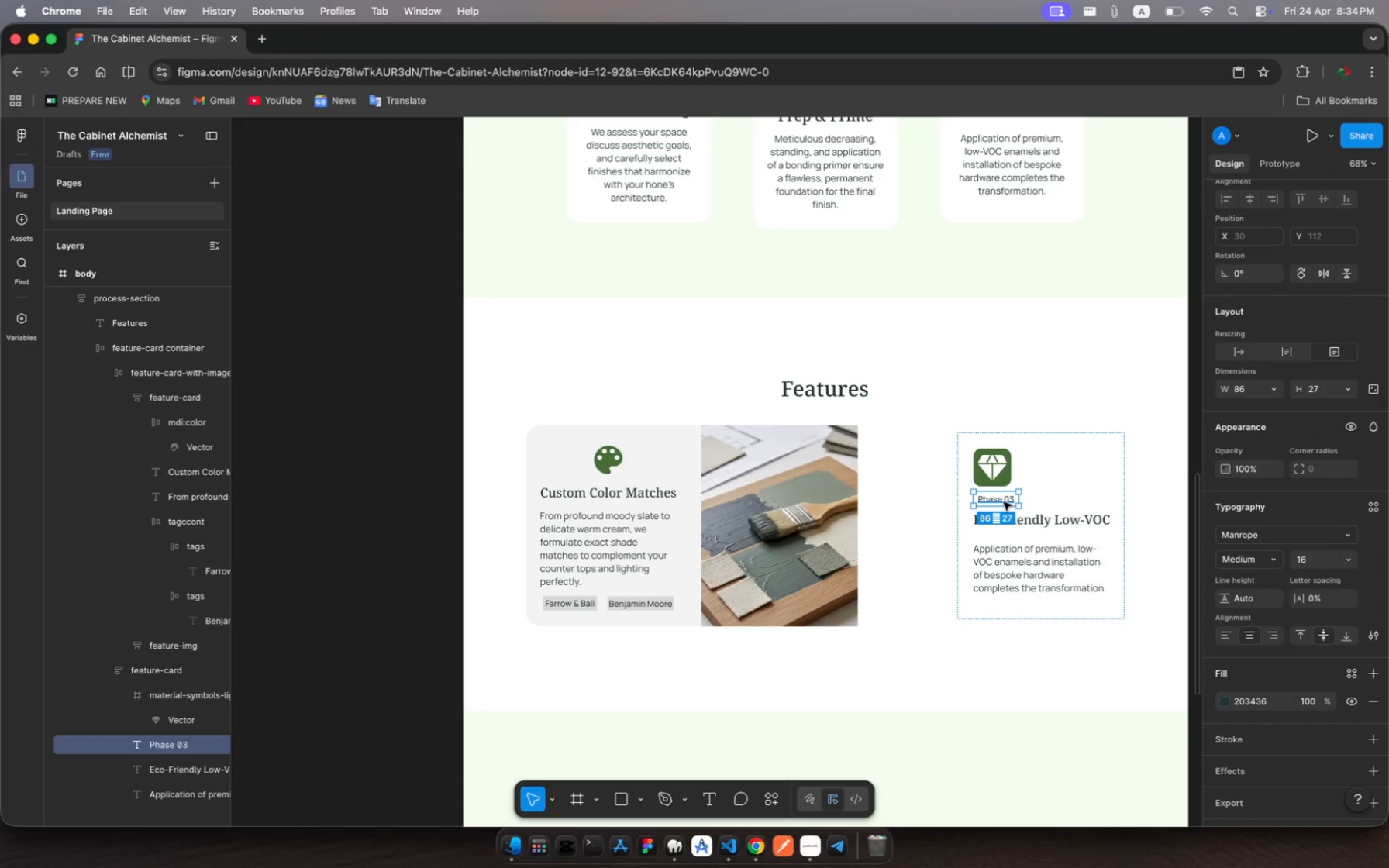 
key(Backspace)
 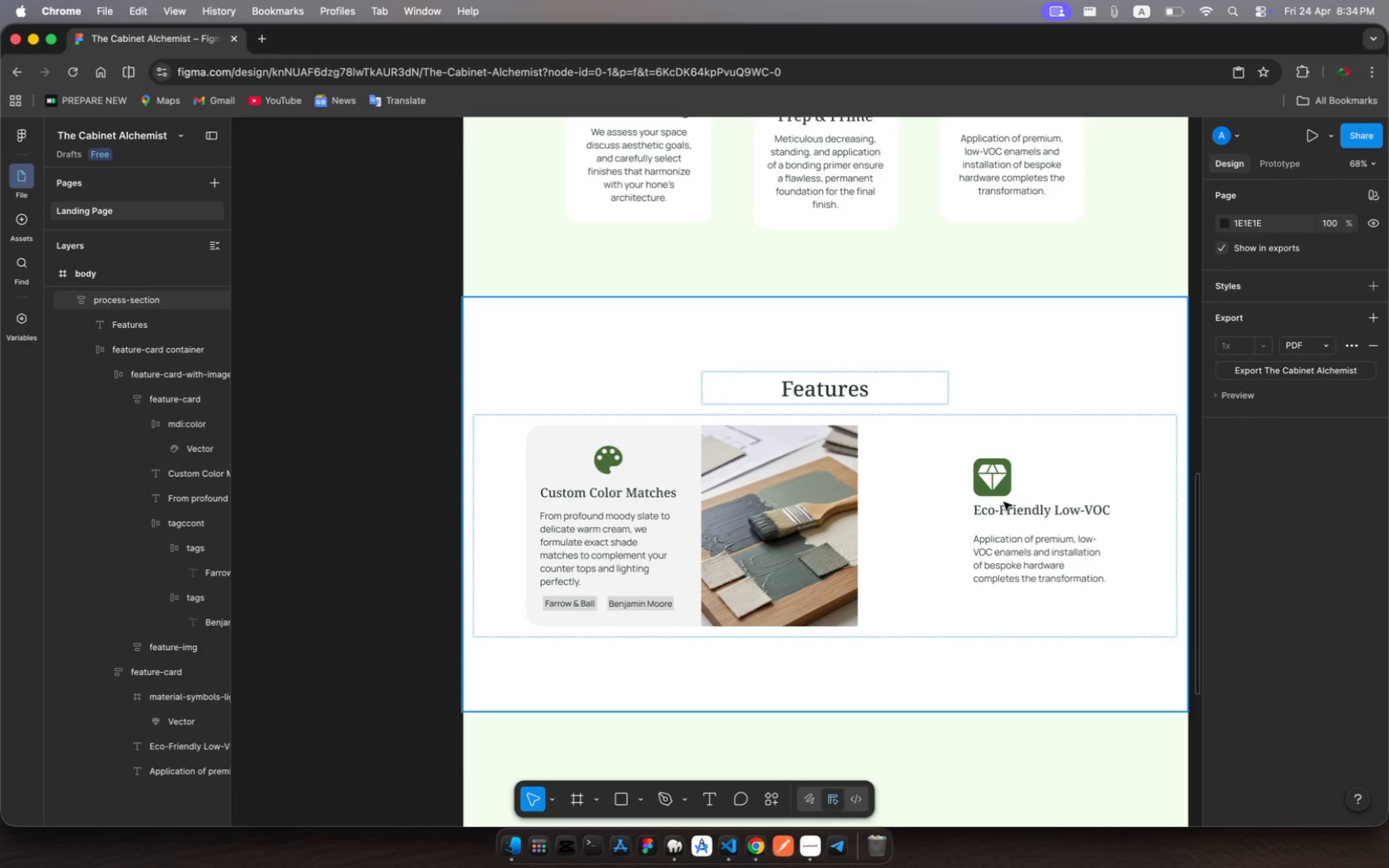 
left_click([1029, 532])
 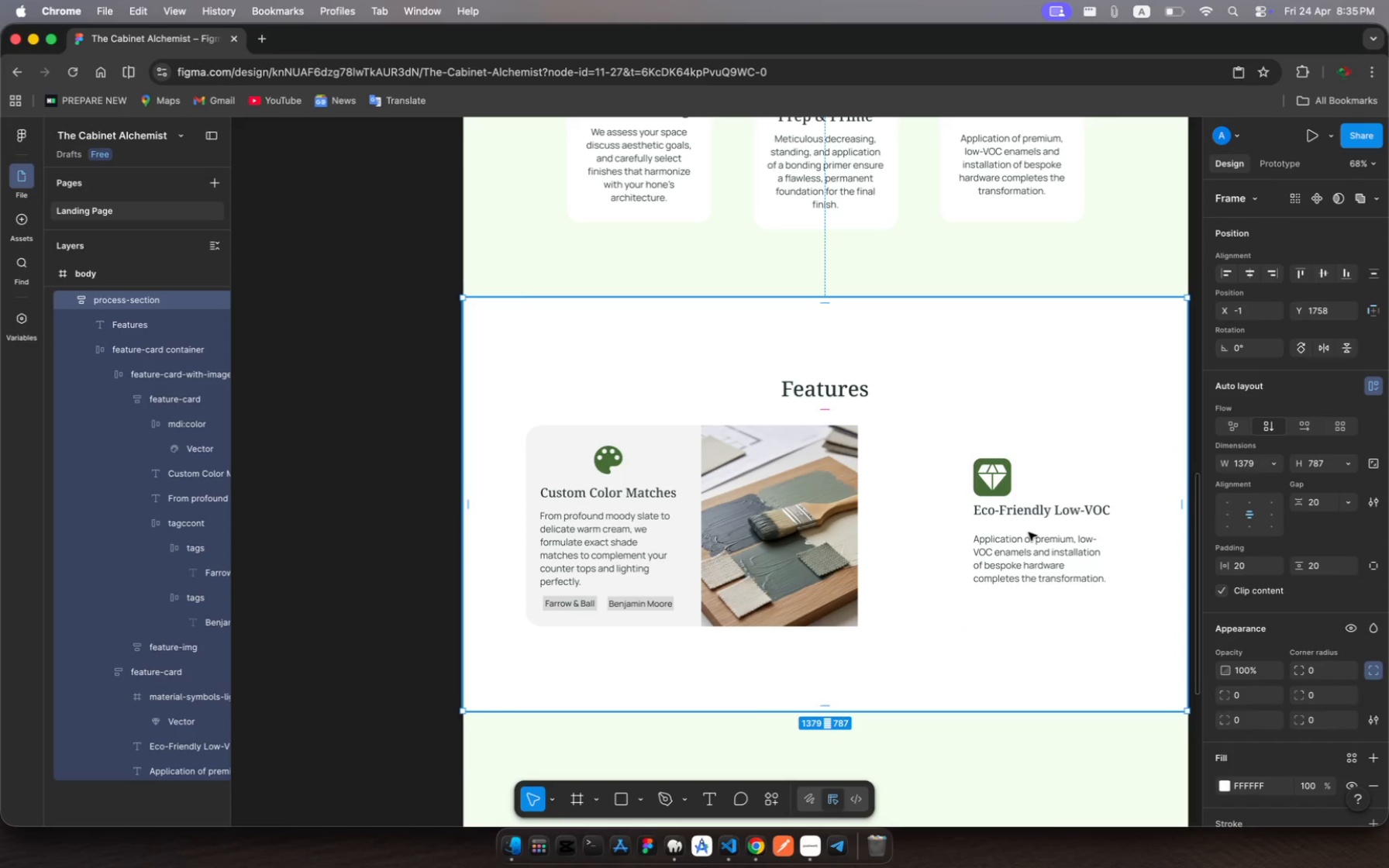 
left_click([1029, 532])
 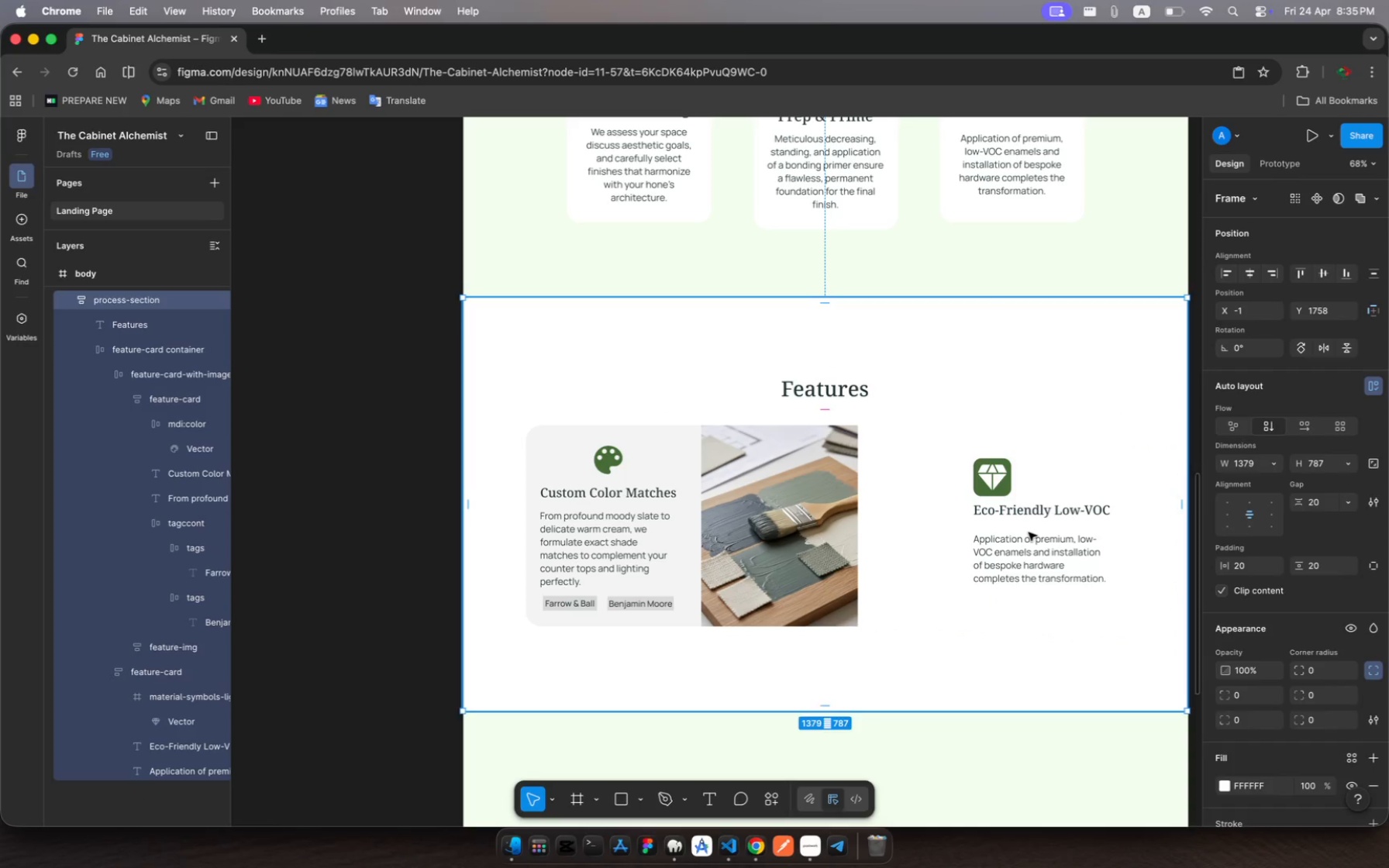 
left_click([1029, 532])
 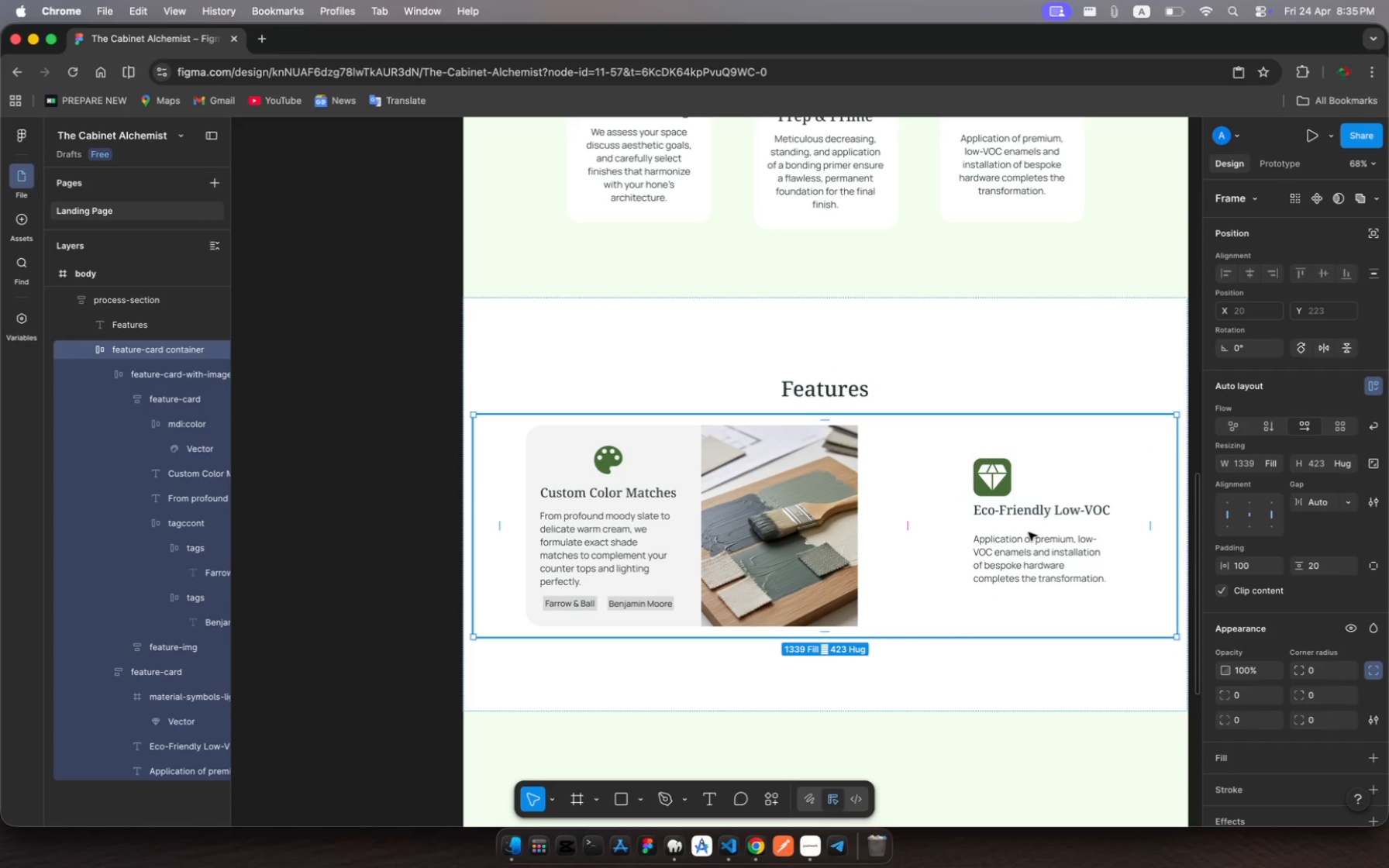 
left_click([1029, 532])
 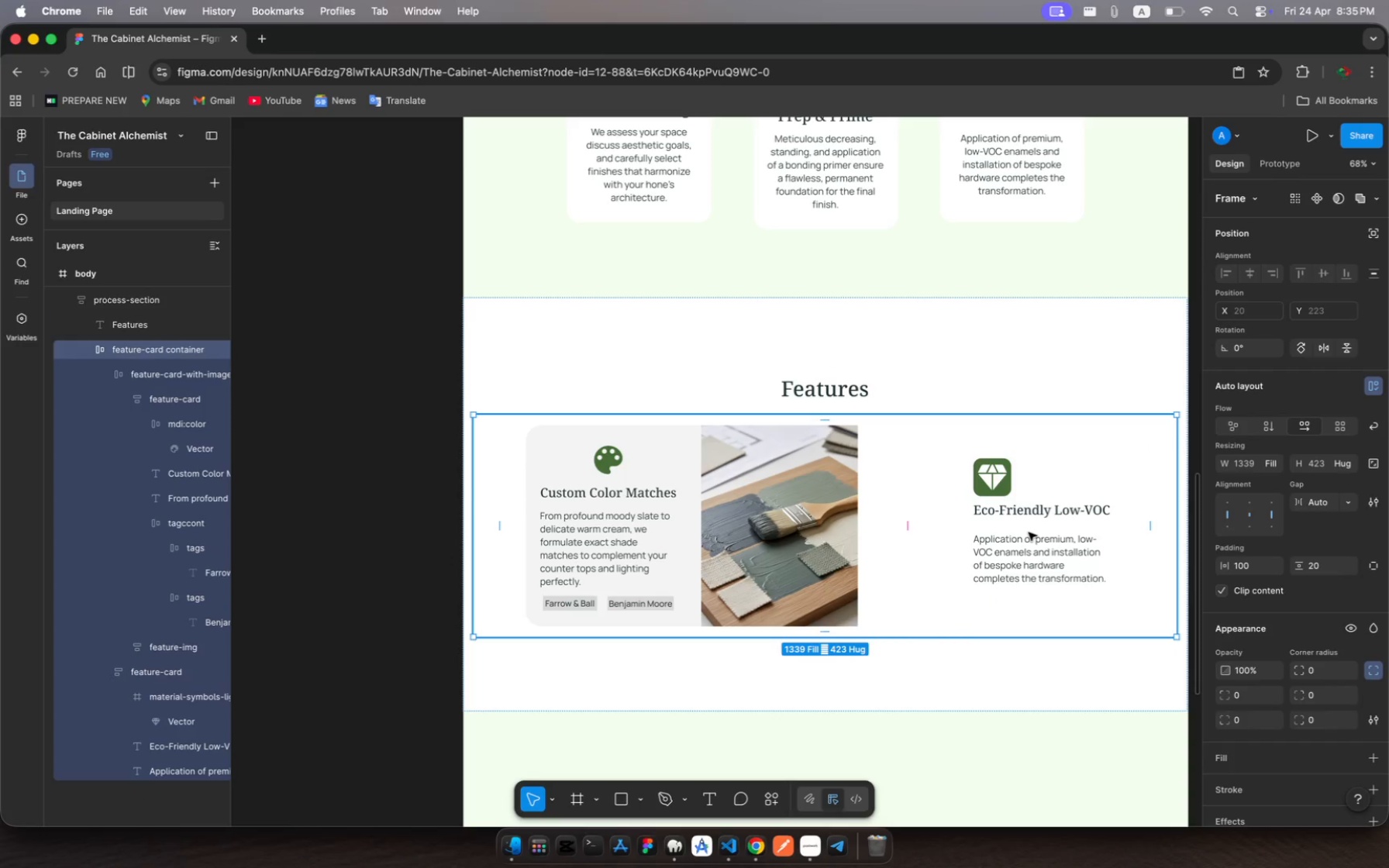 
left_click([1029, 532])
 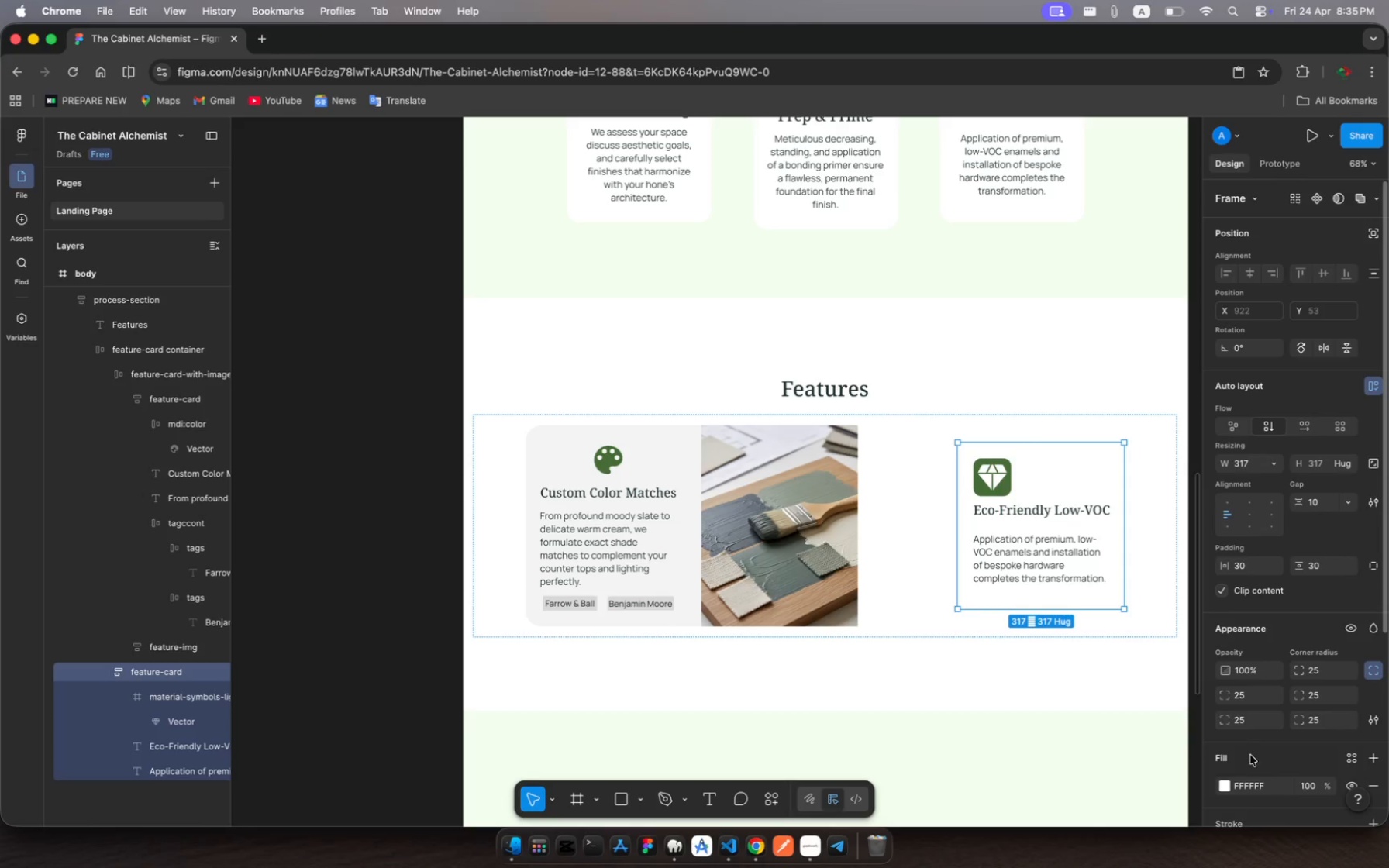 
scroll: coordinate [1292, 735], scroll_direction: down, amount: 12.0
 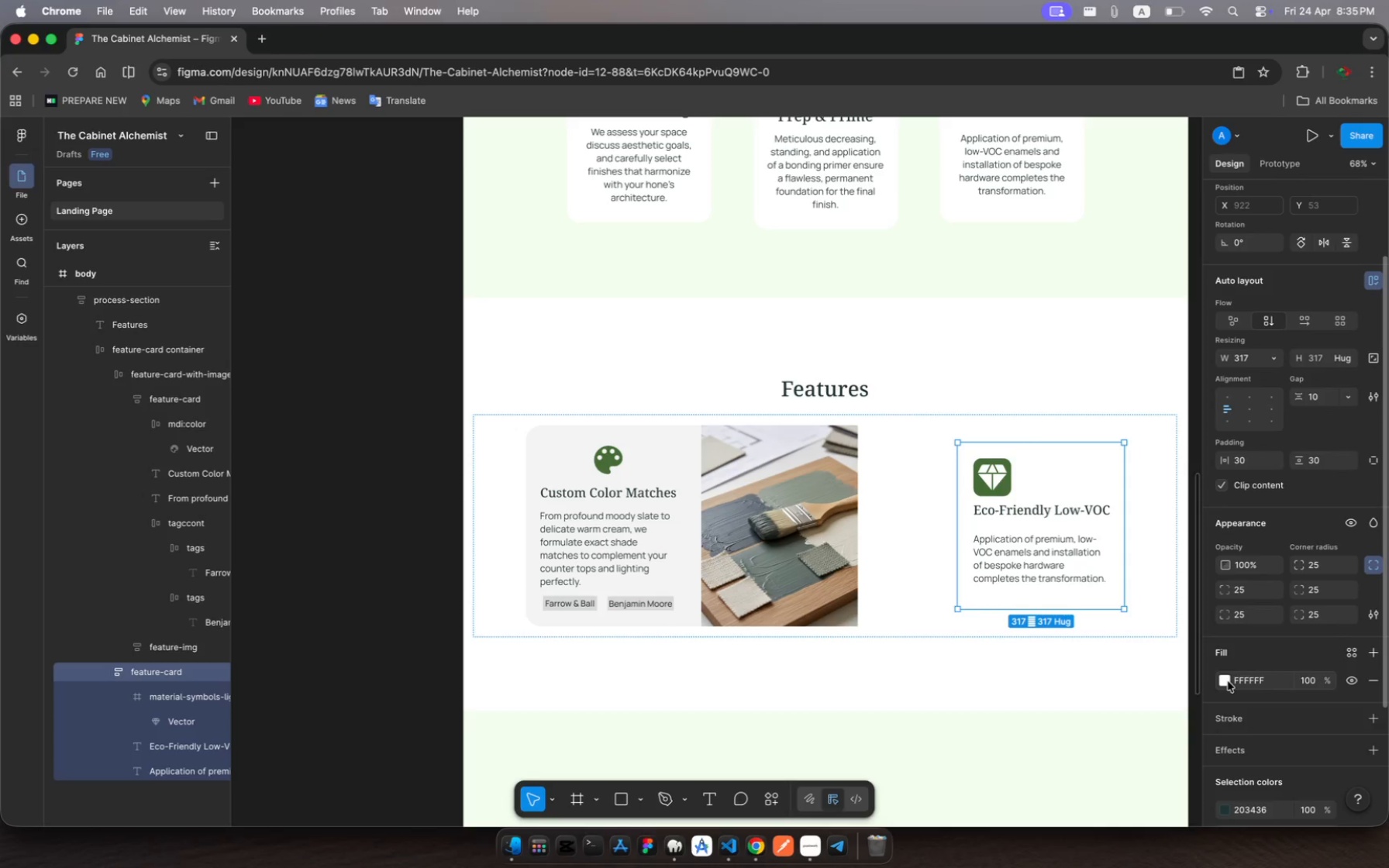 
left_click([1228, 680])
 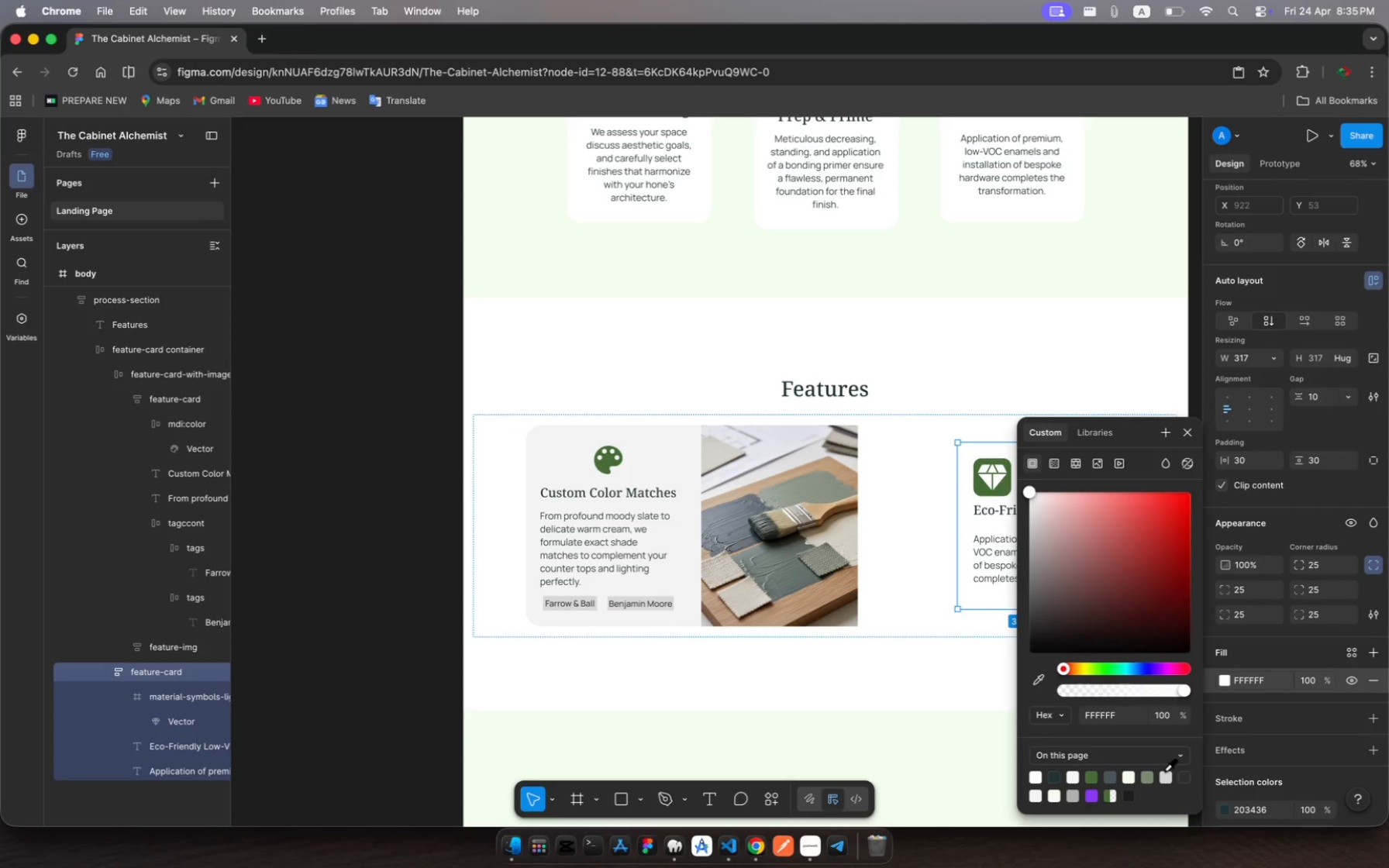 
left_click([1169, 773])
 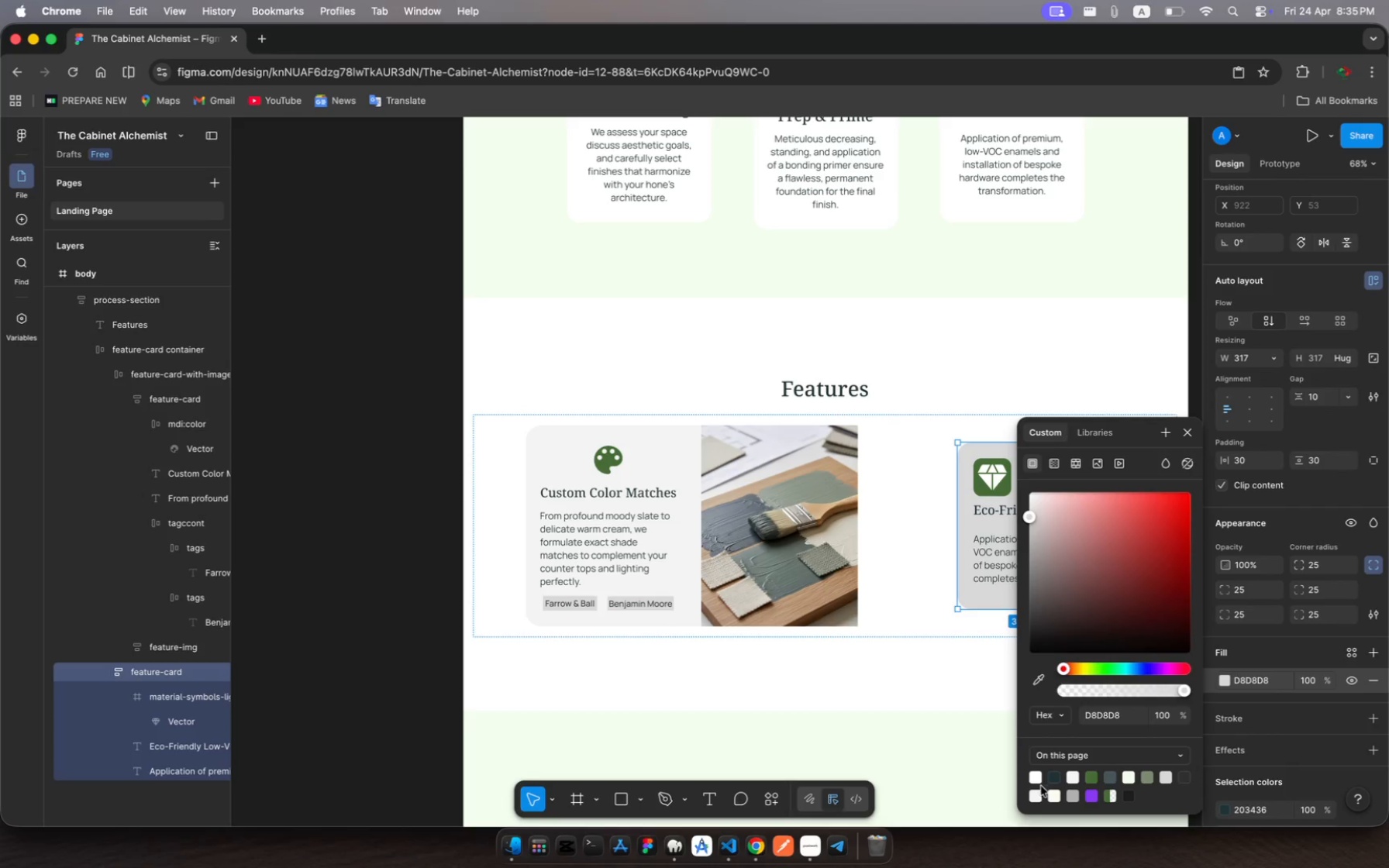 
left_click([1034, 793])
 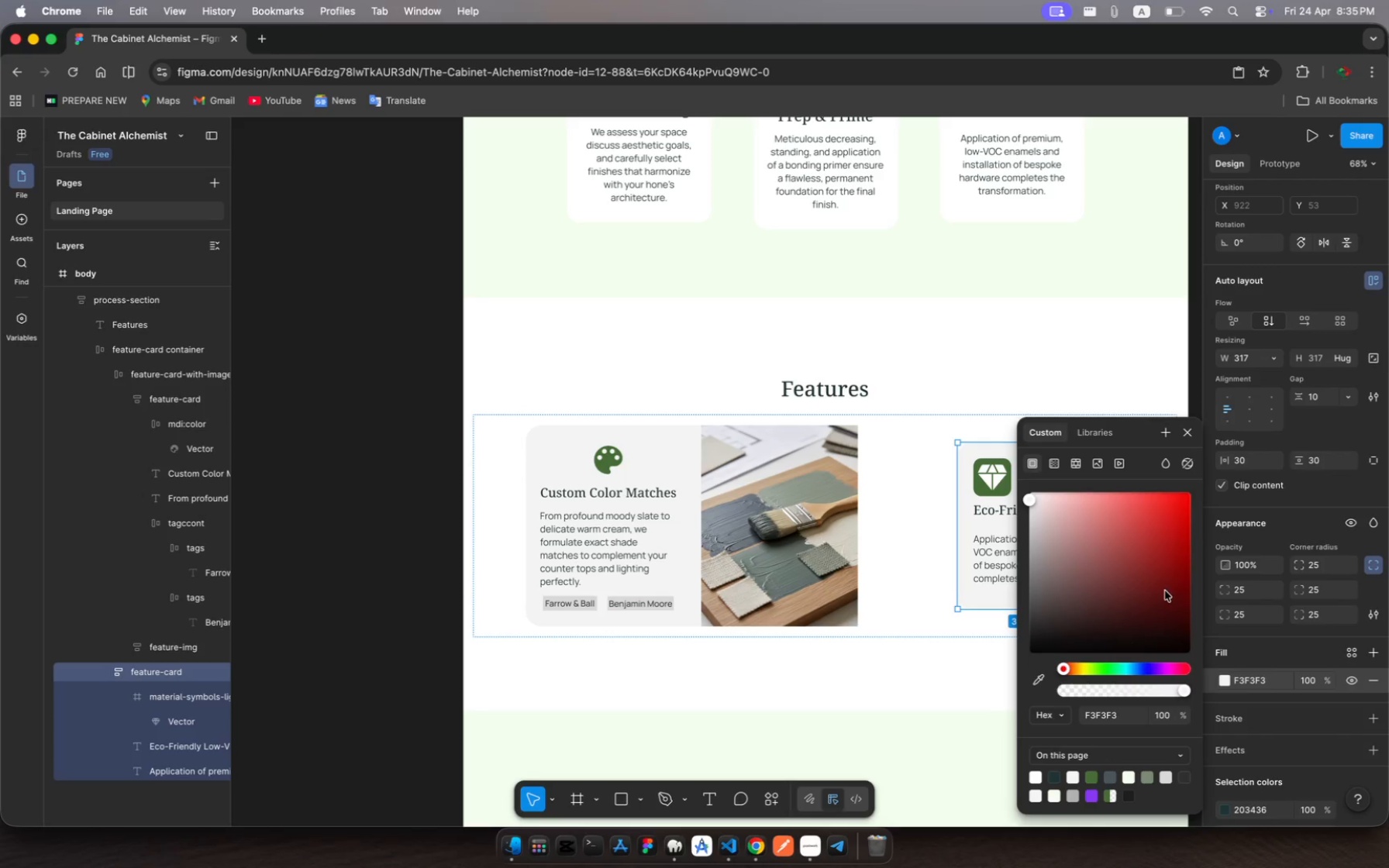 
left_click([1244, 593])
 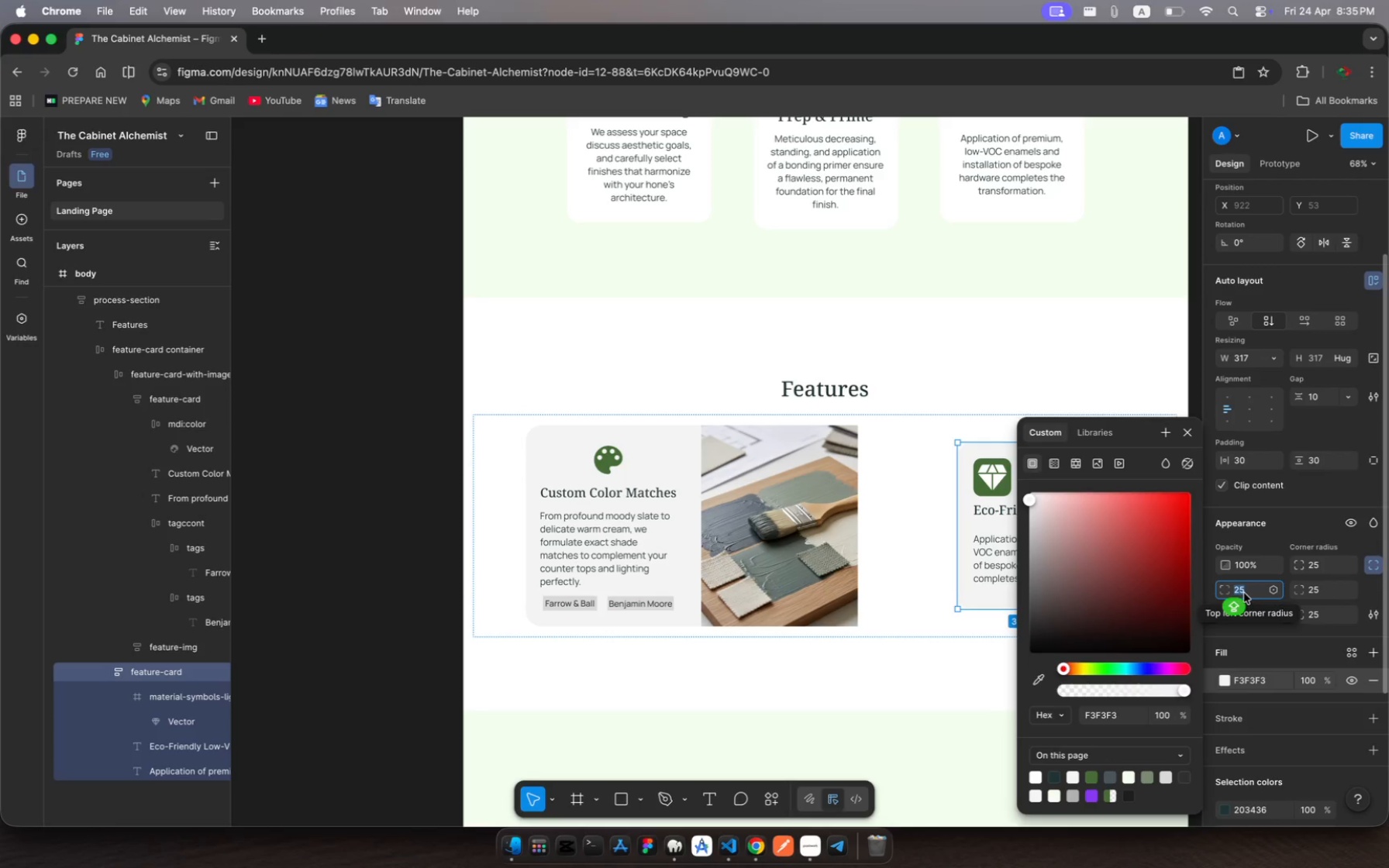 
key(0)
 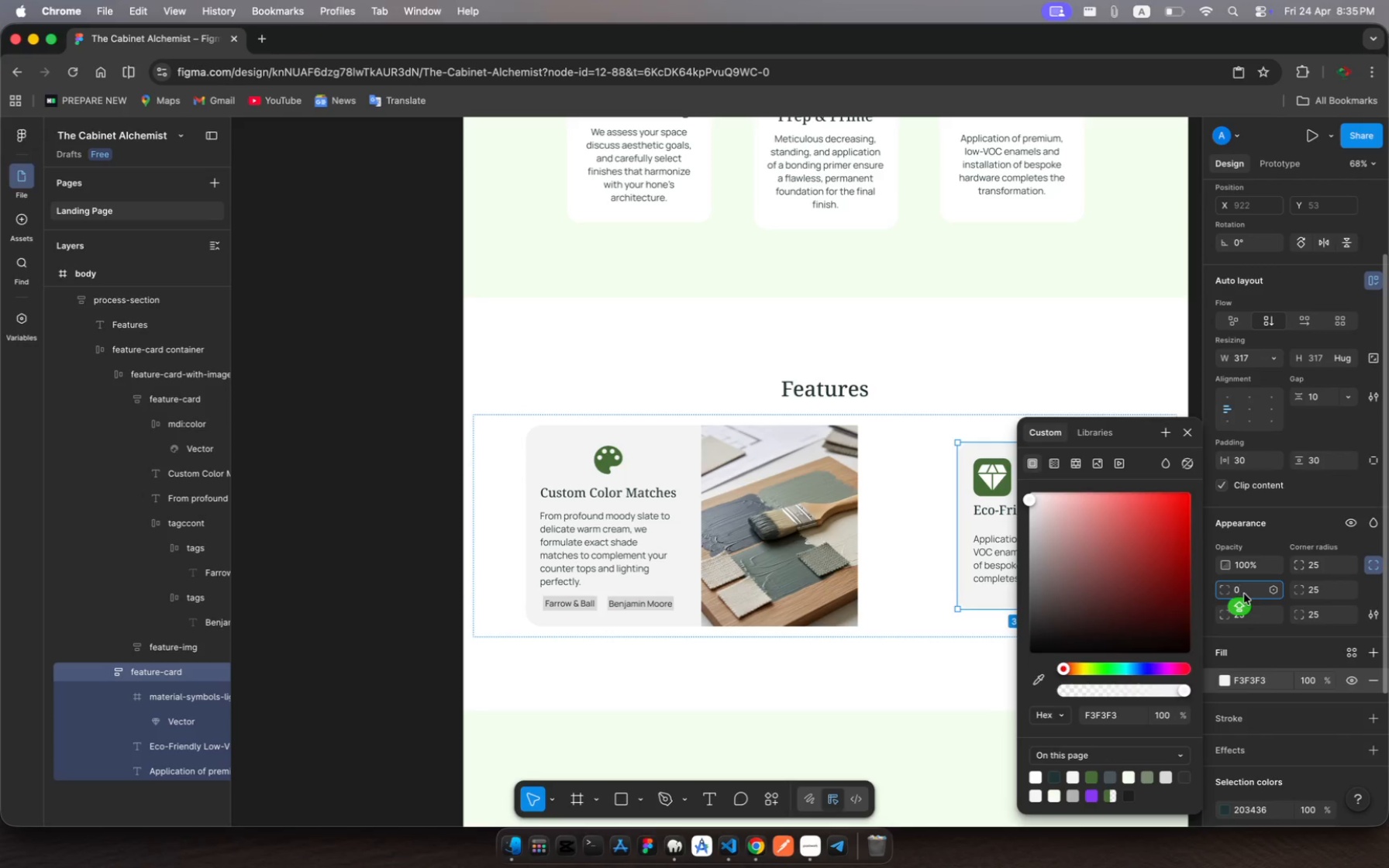 
key(Enter)
 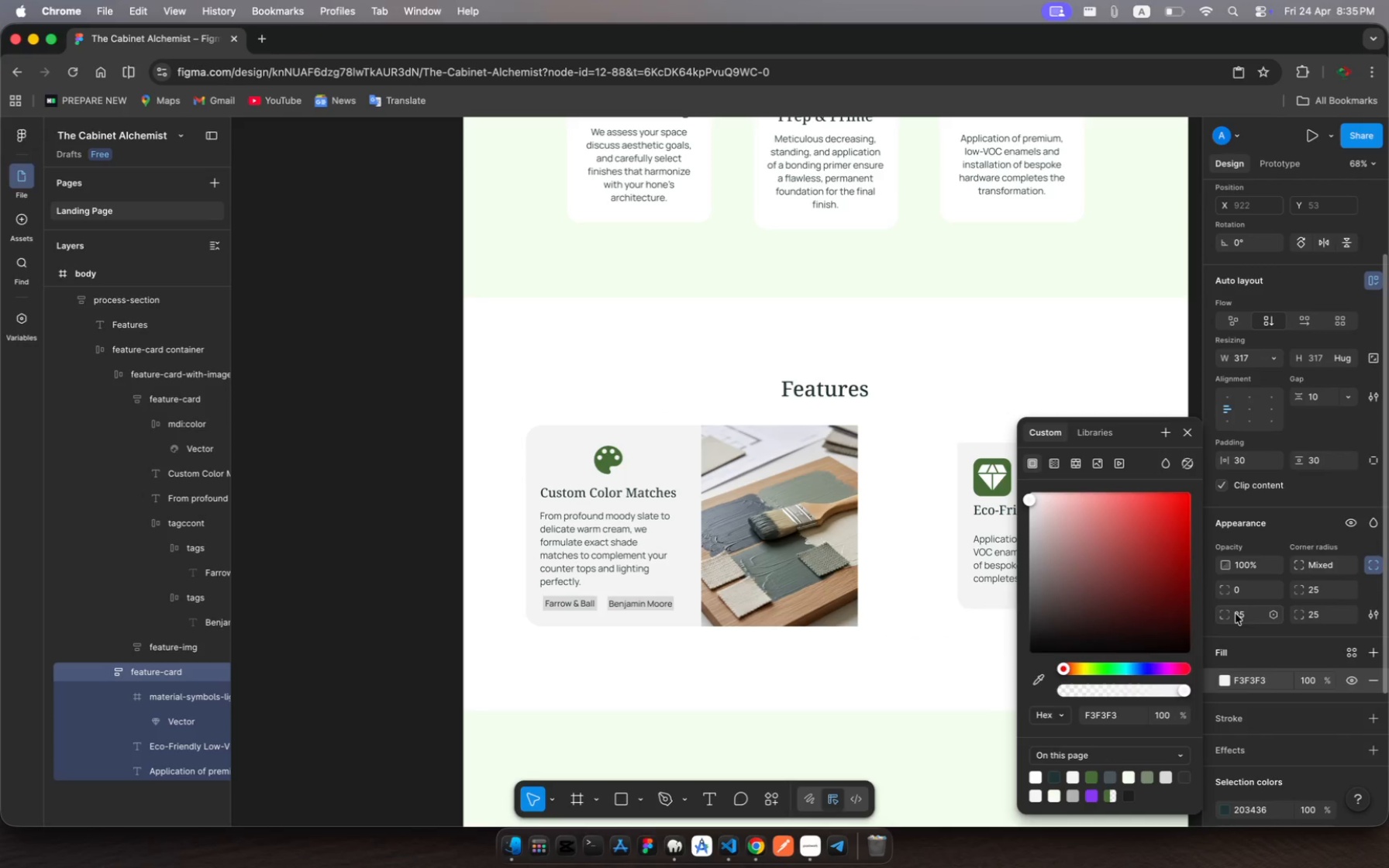 
left_click([1246, 615])
 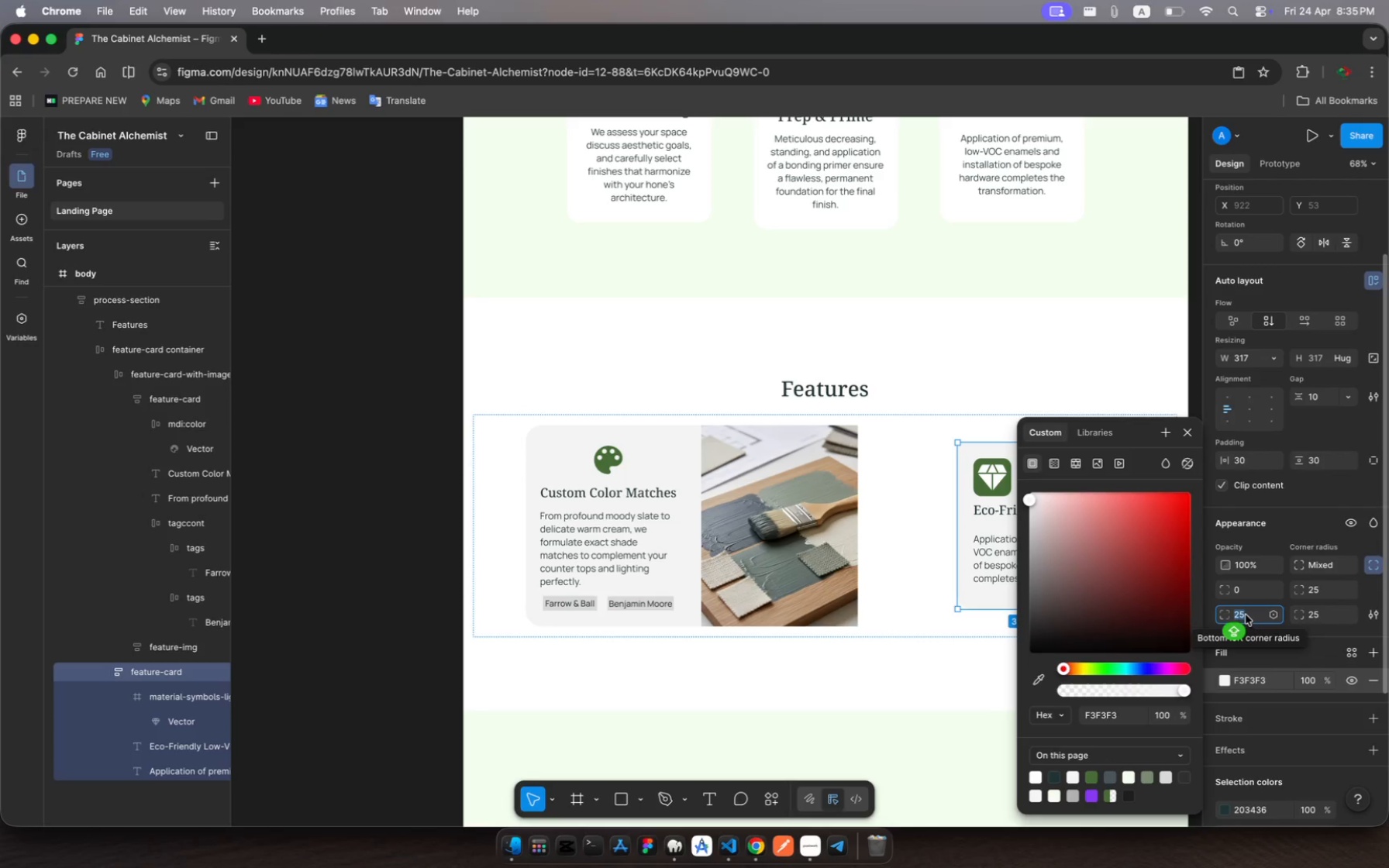 
key(0)
 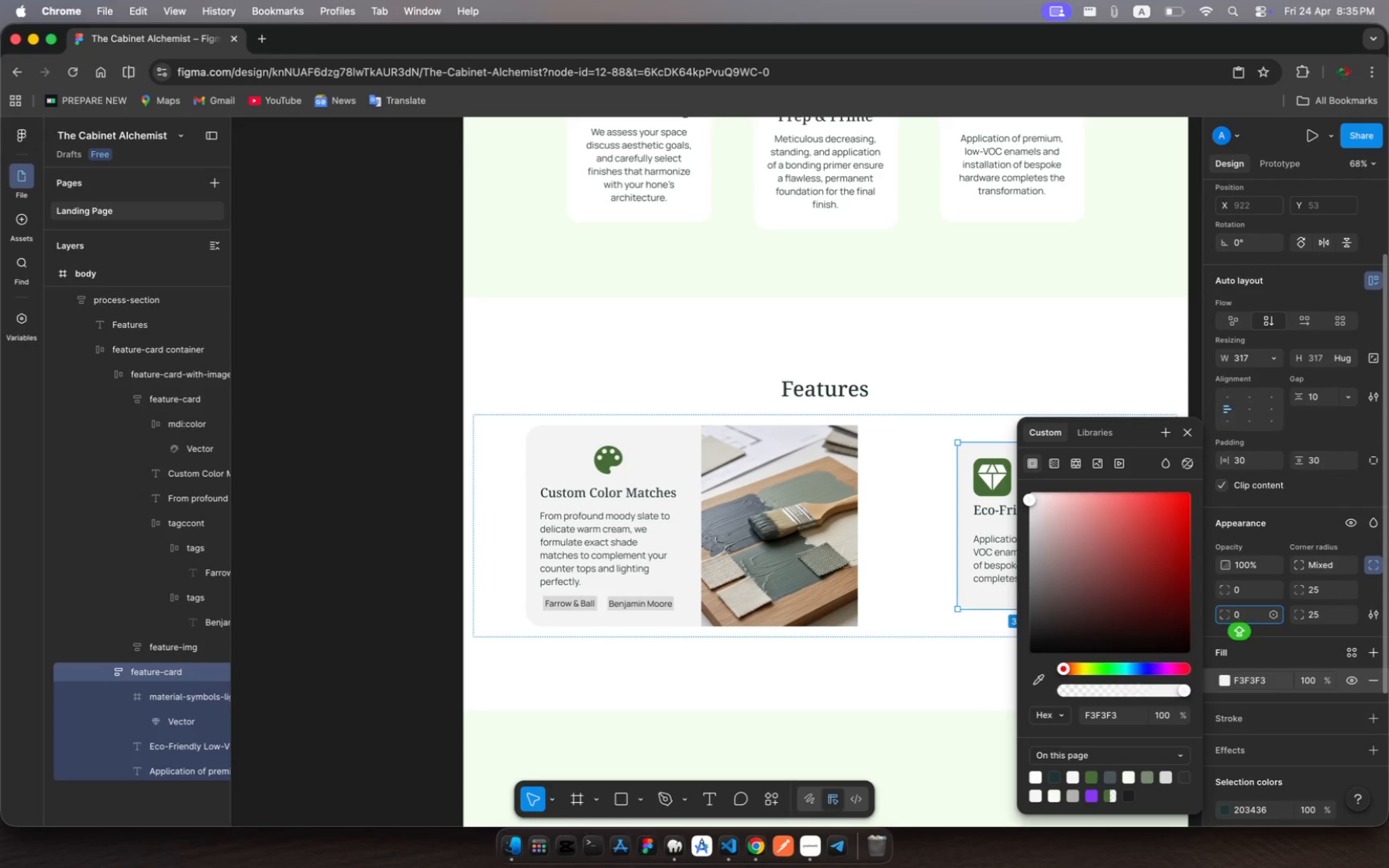 
key(Enter)
 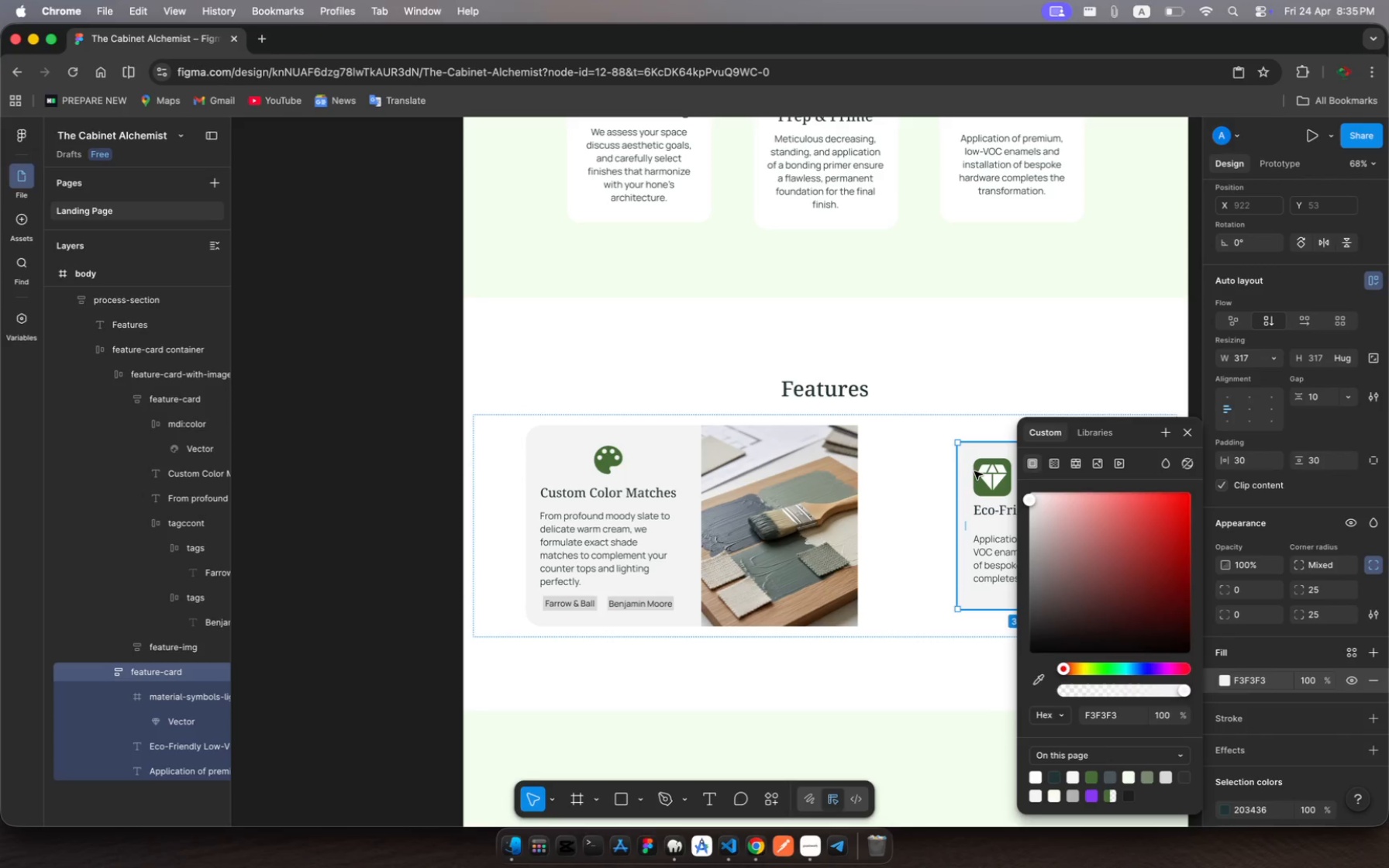 
wait(6.77)
 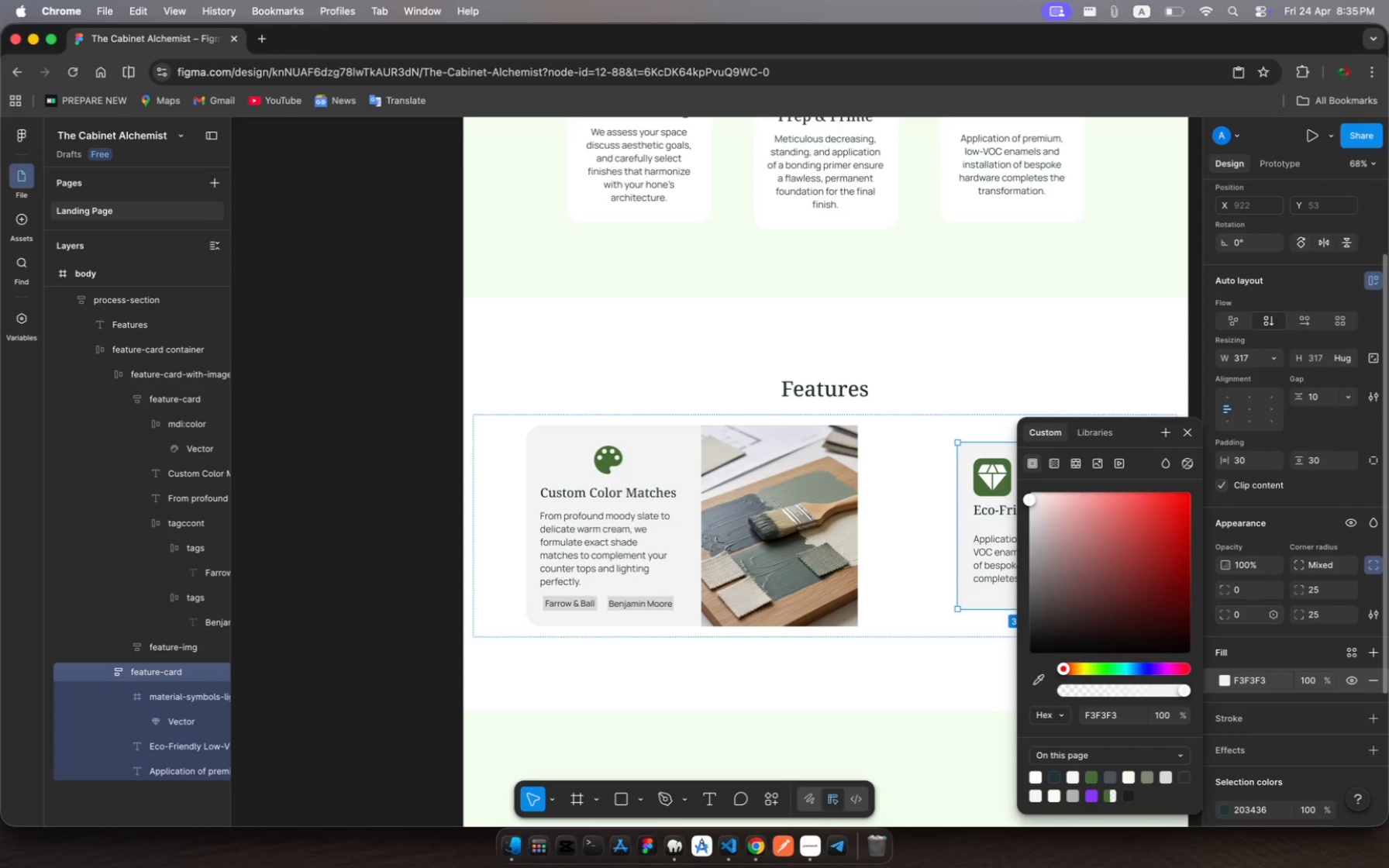 
left_click([967, 483])
 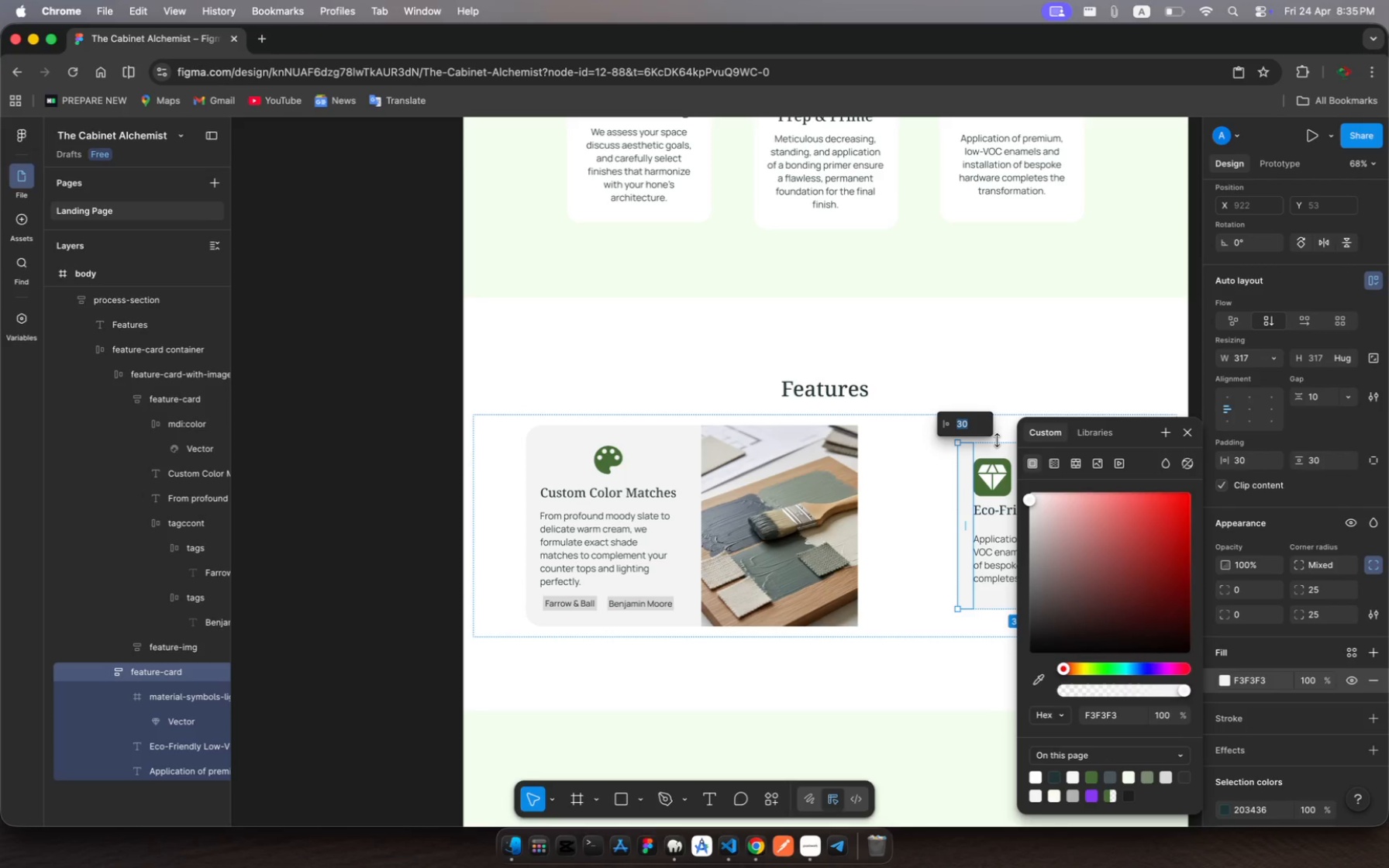 
left_click_drag(start_coordinate=[998, 440], to_coordinate=[998, 427])
 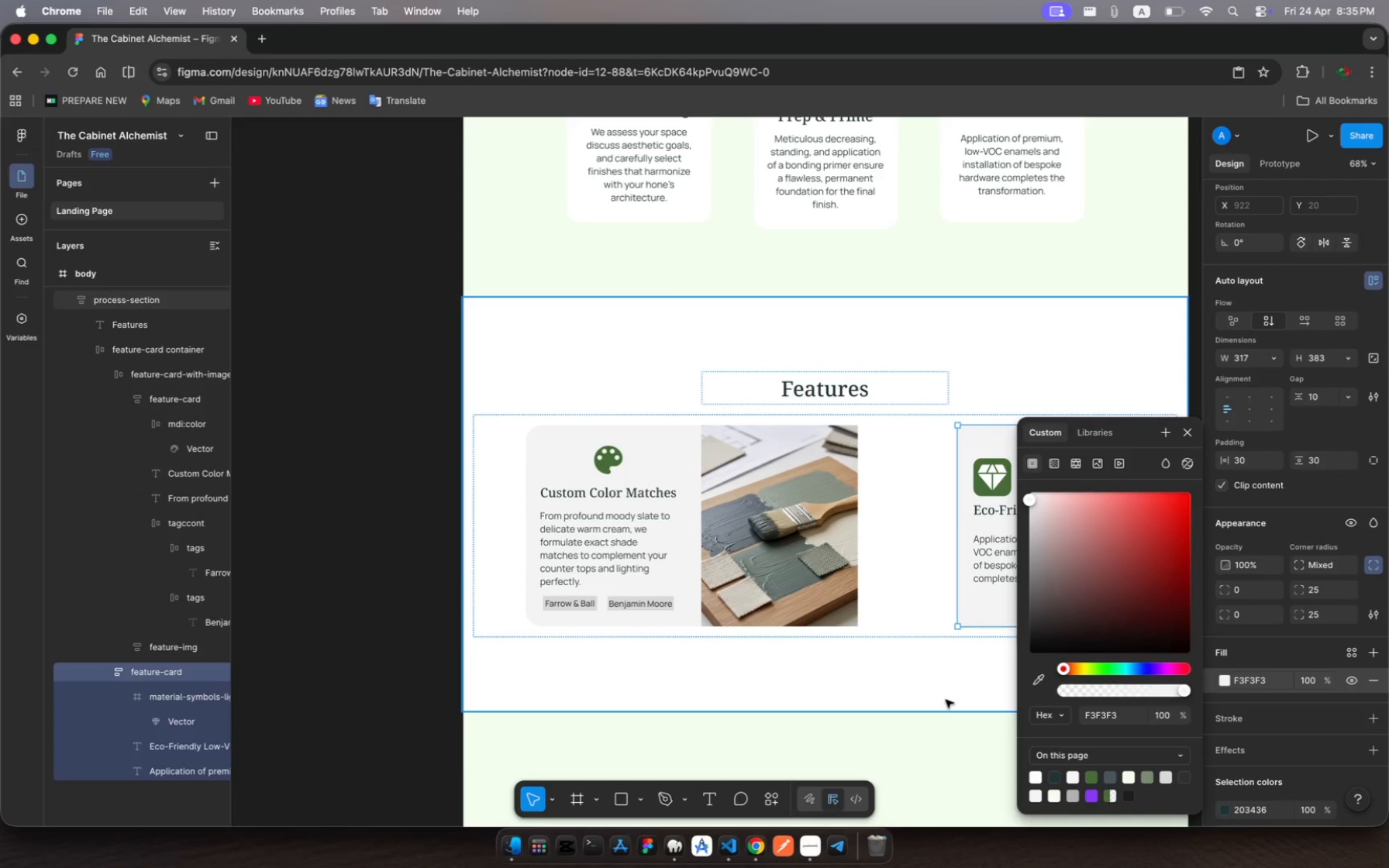 
wait(6.3)
 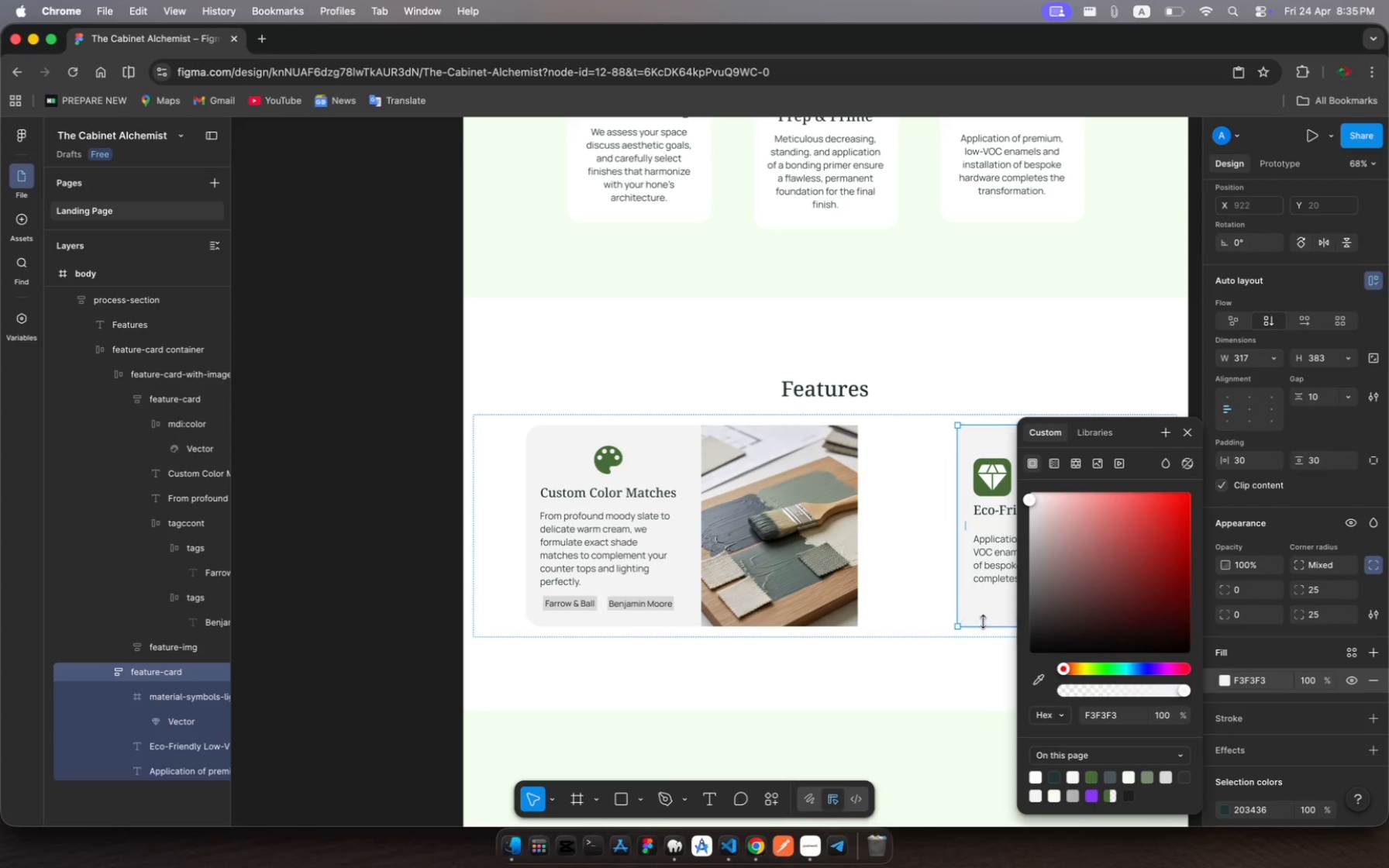 
key(Escape)
 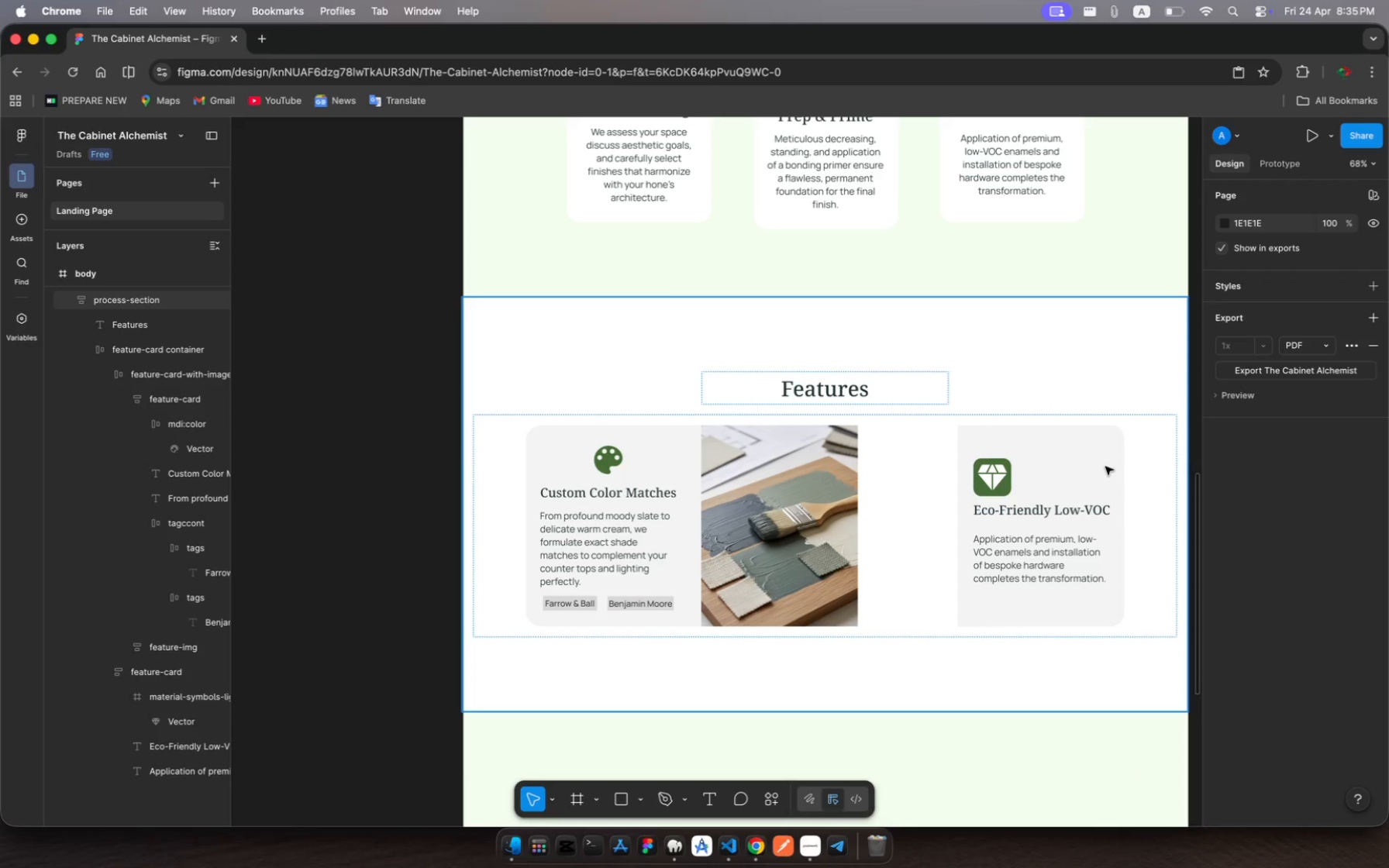 
key(CapsLock)
 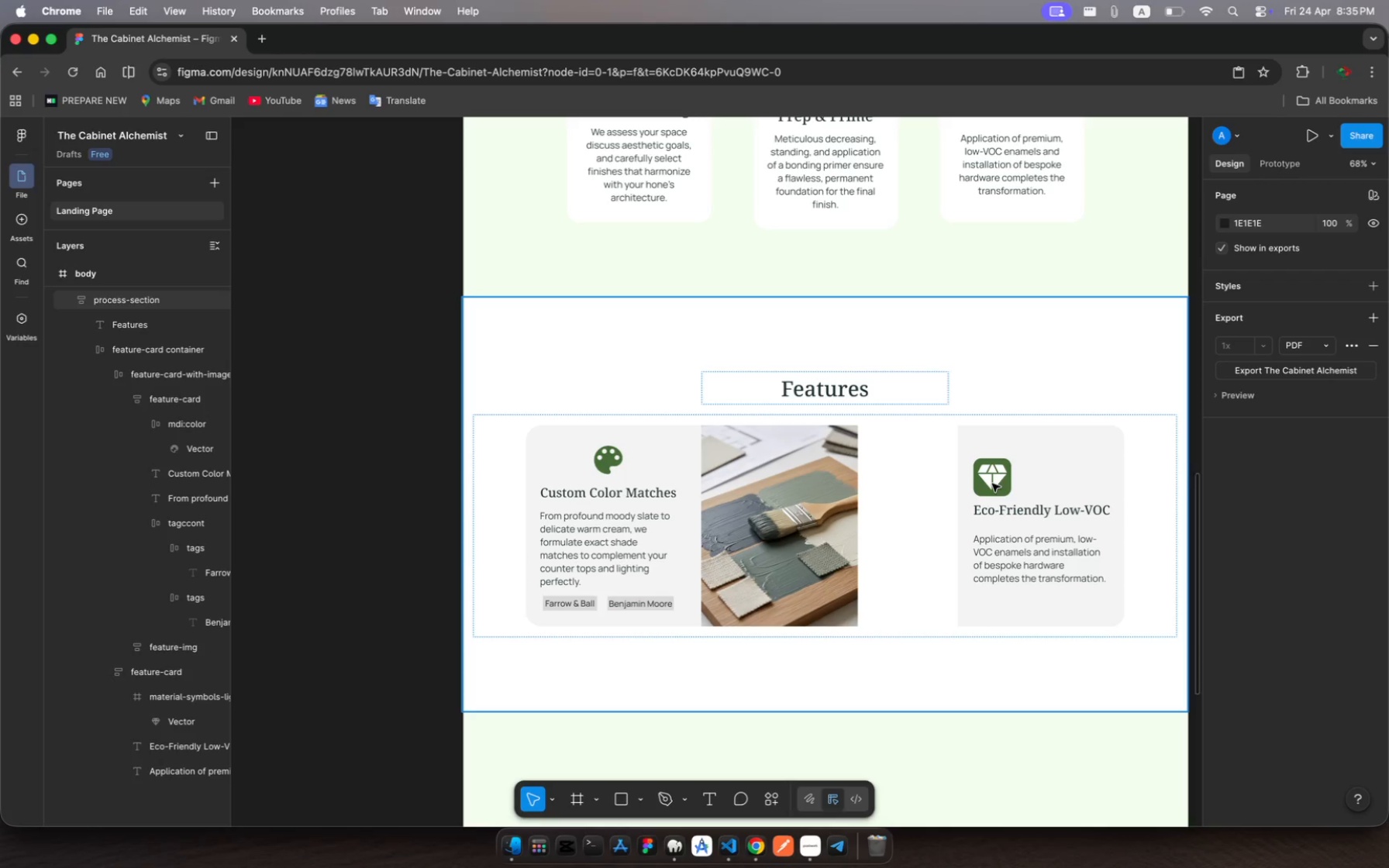 
wait(5.44)
 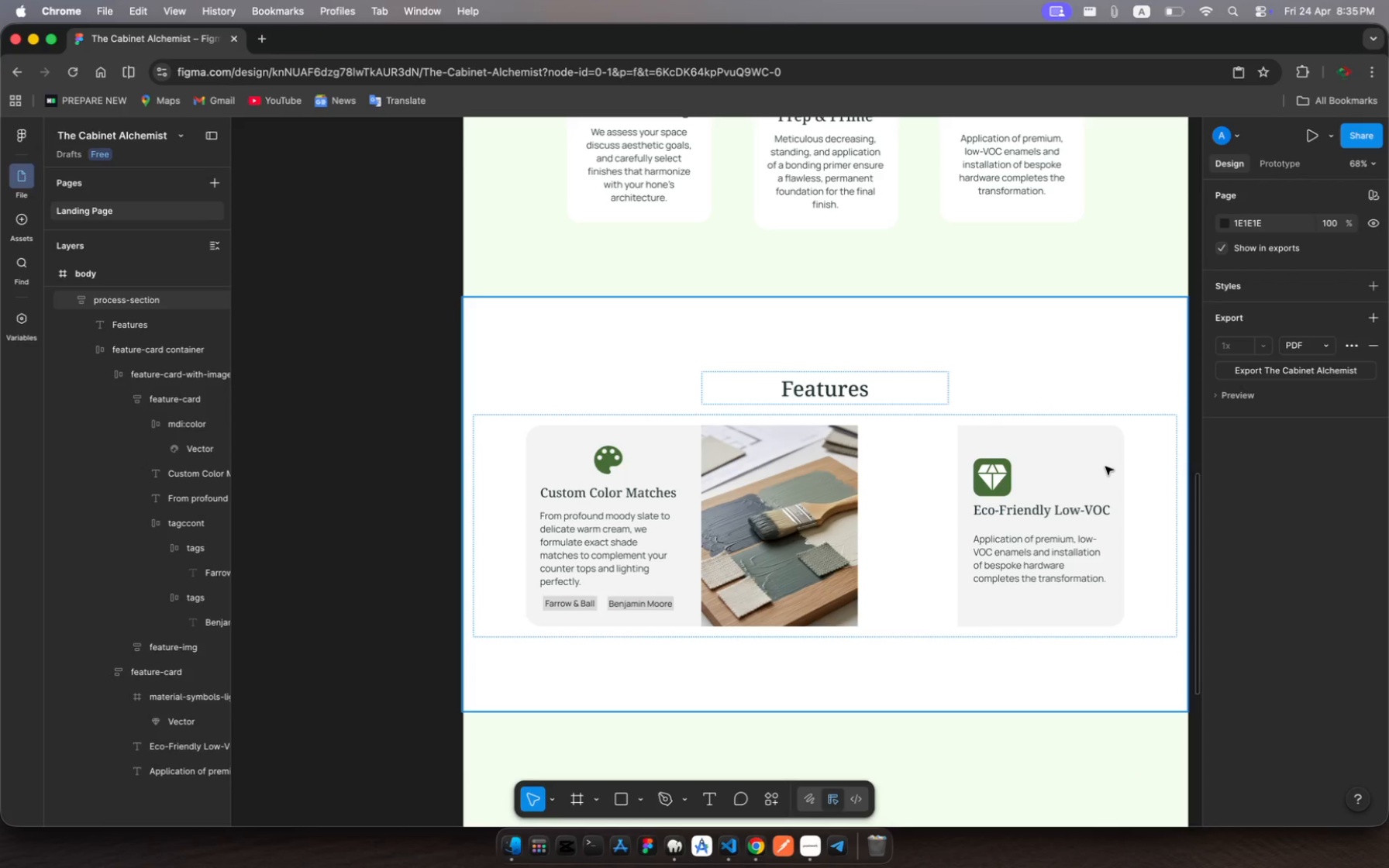 
left_click([992, 484])
 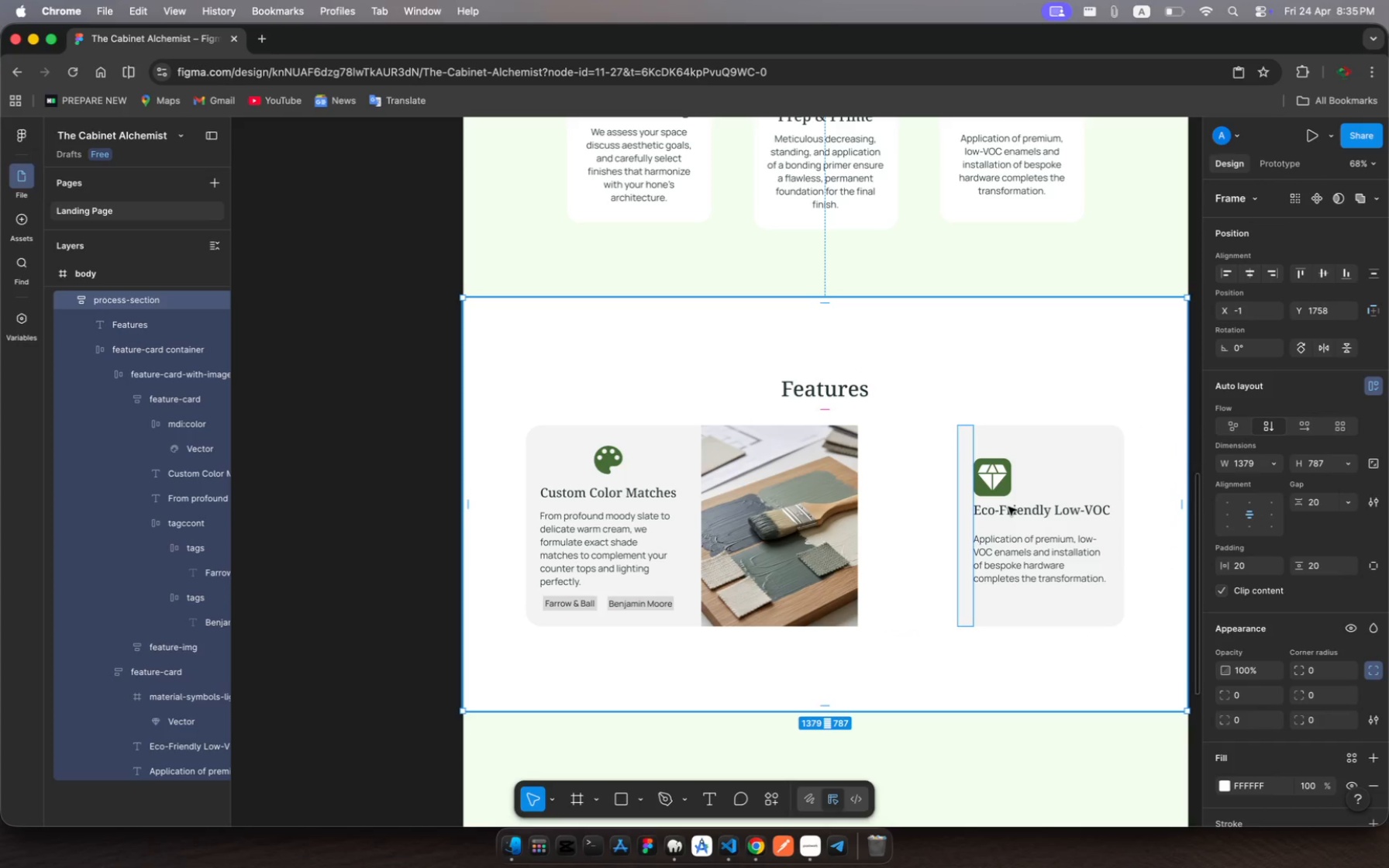 
left_click([1009, 509])
 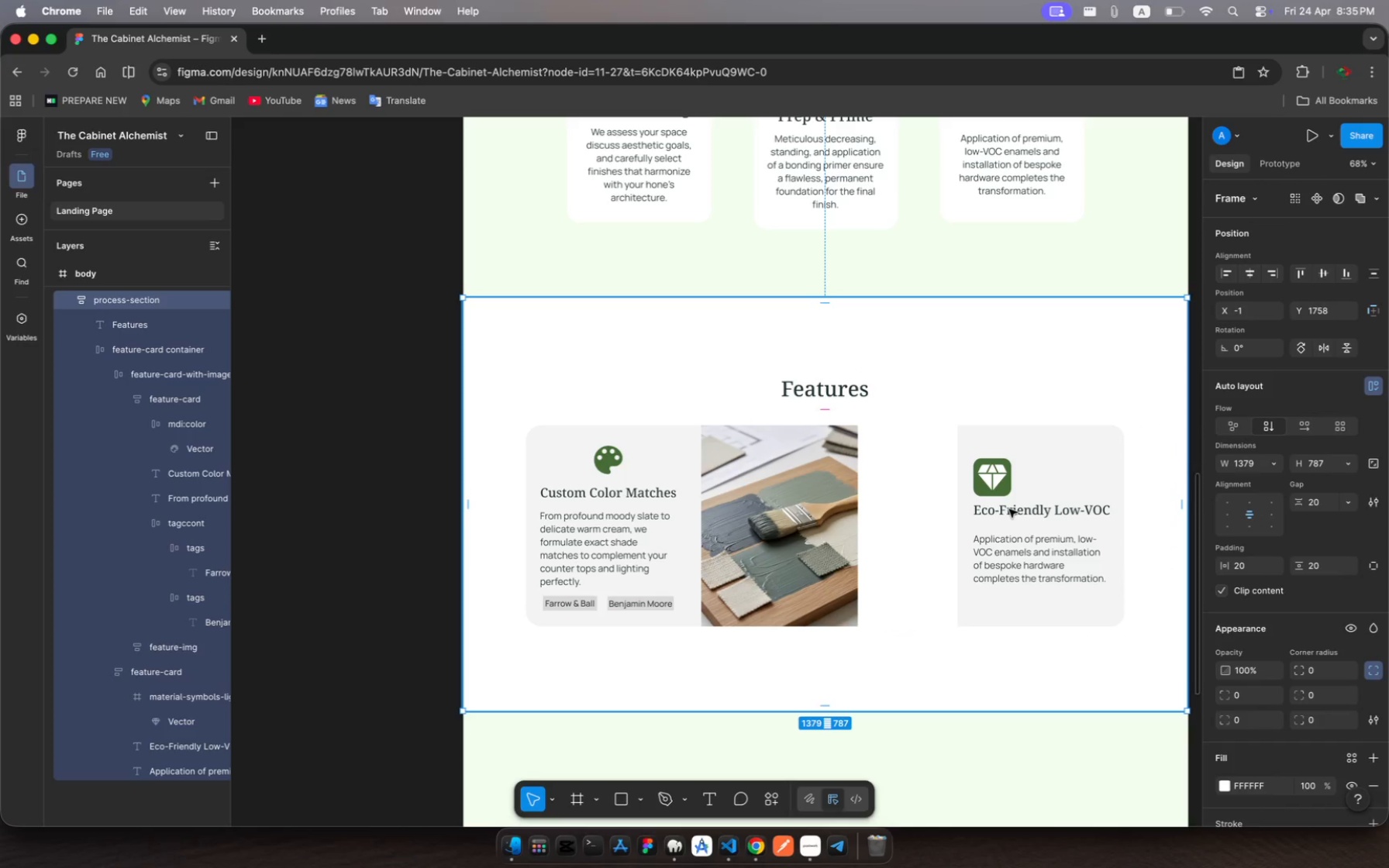 
left_click([1009, 509])
 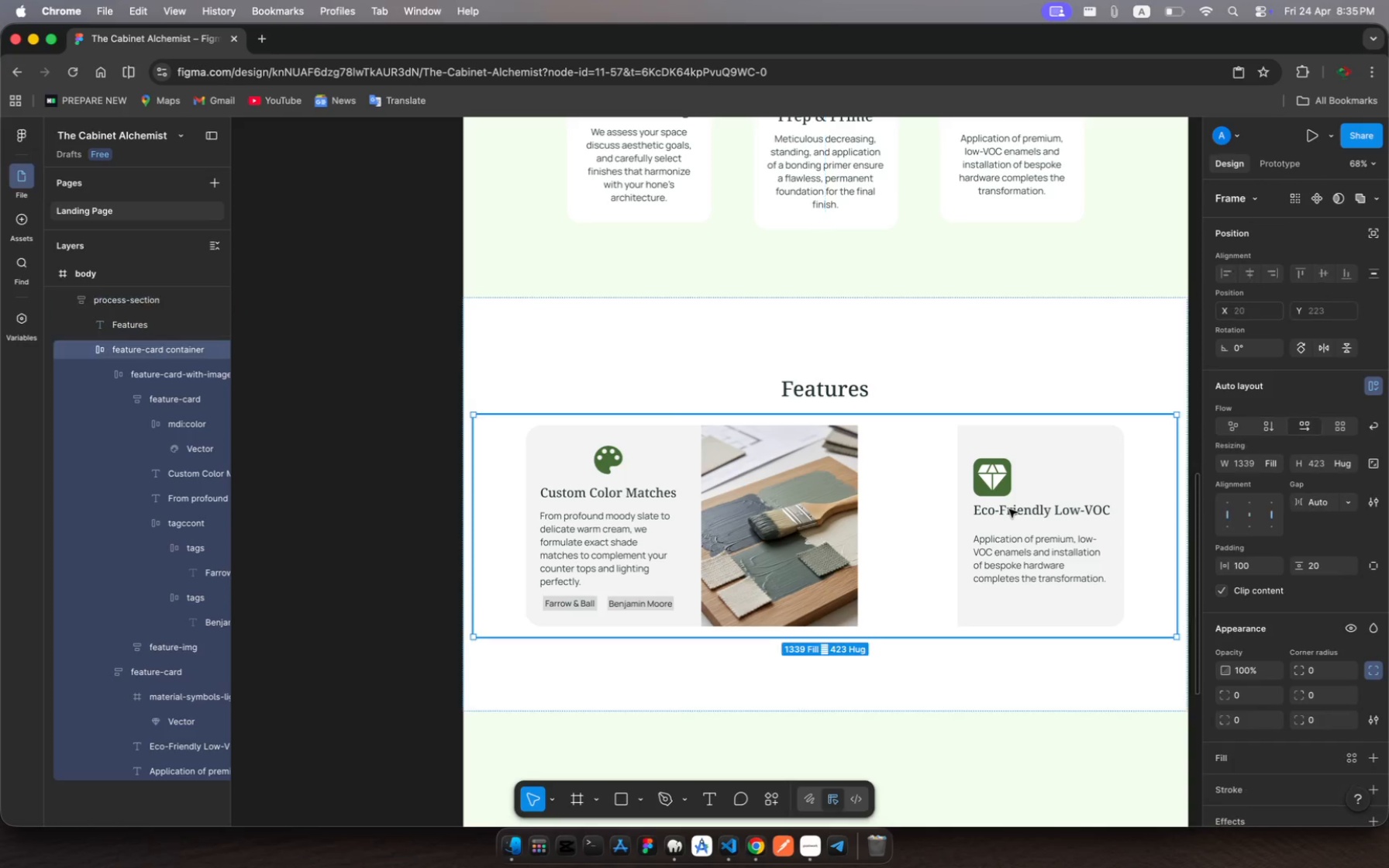 
left_click([1009, 509])
 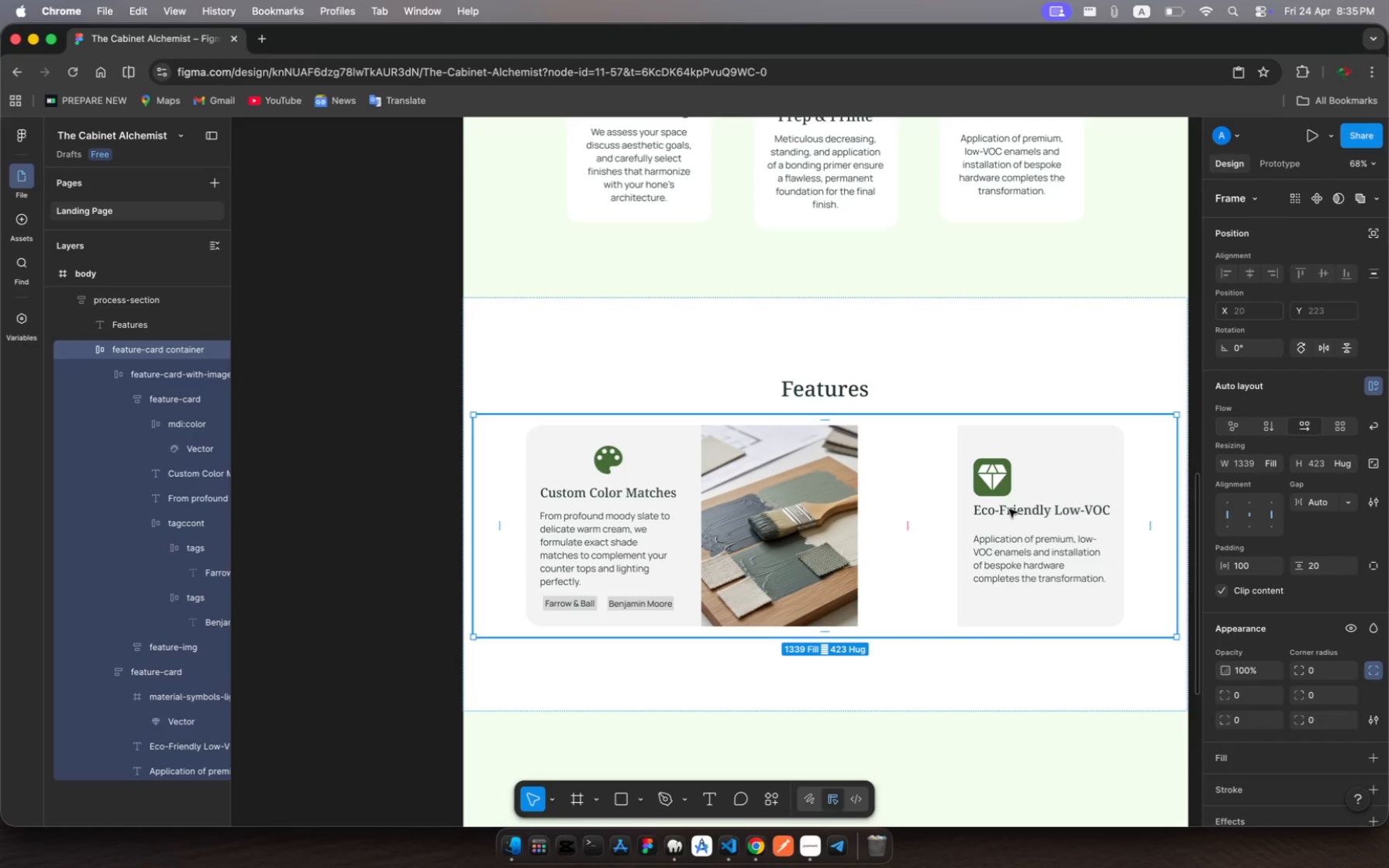 
left_click([1009, 509])
 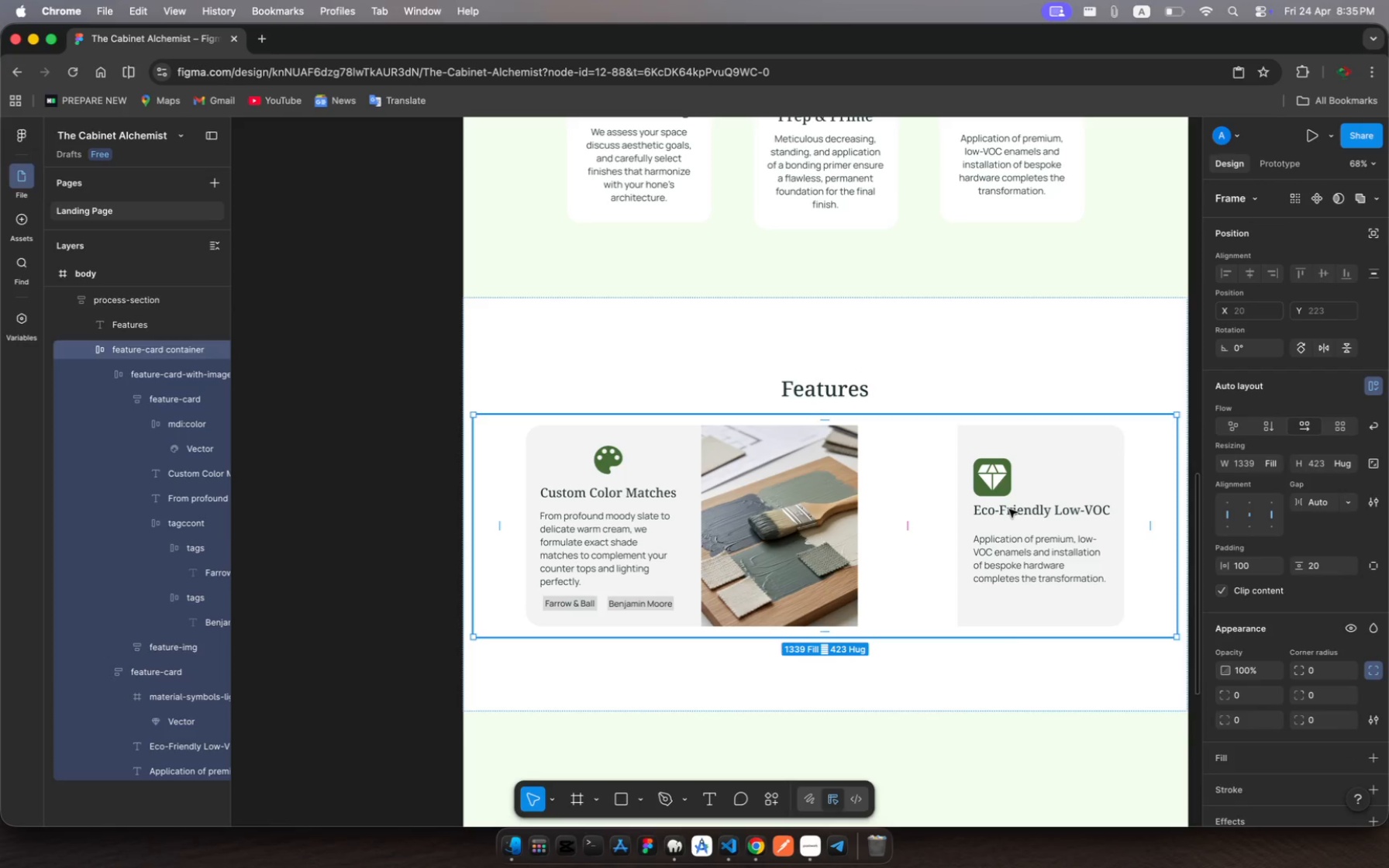 
left_click([1009, 509])
 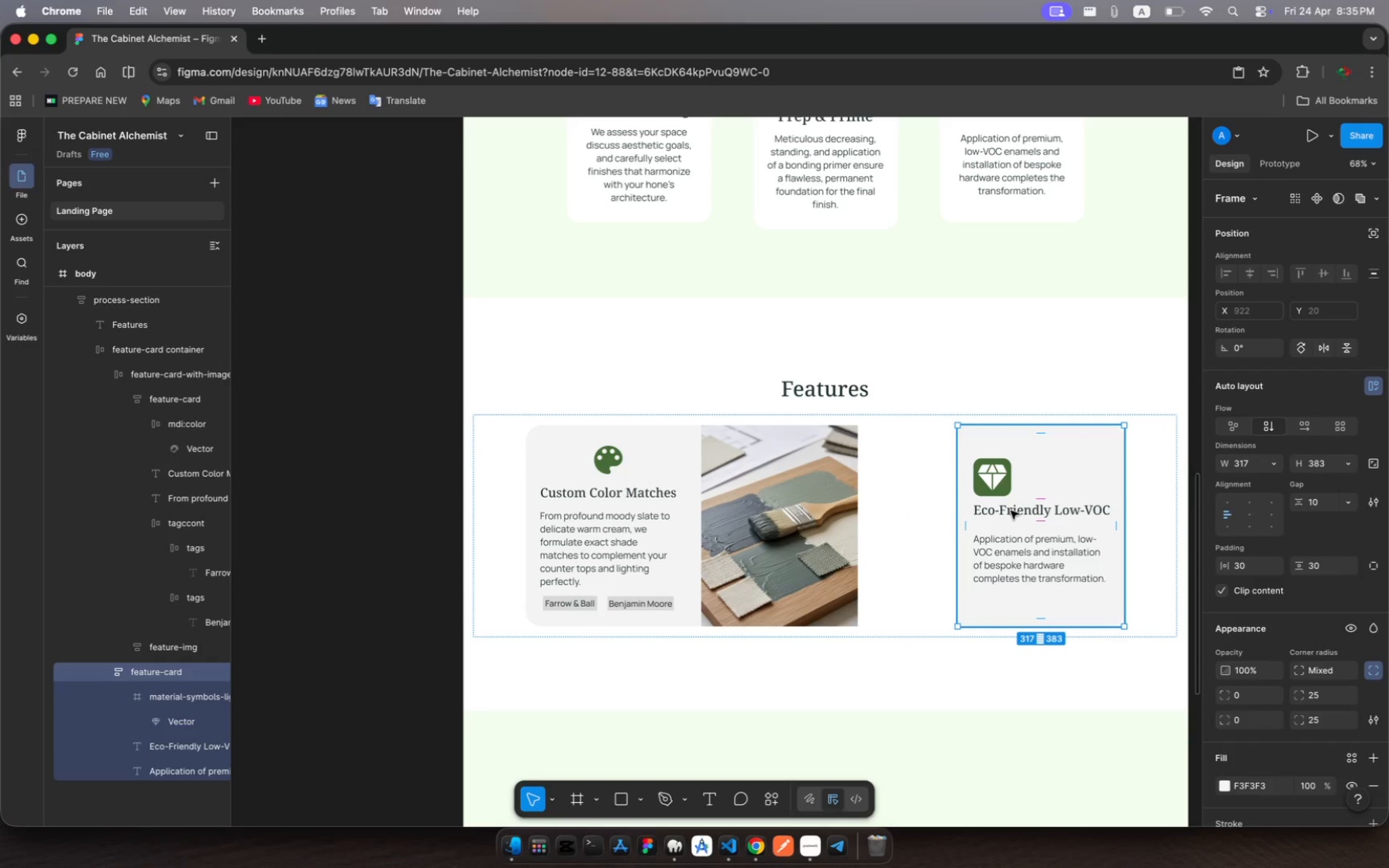 
left_click([1011, 511])
 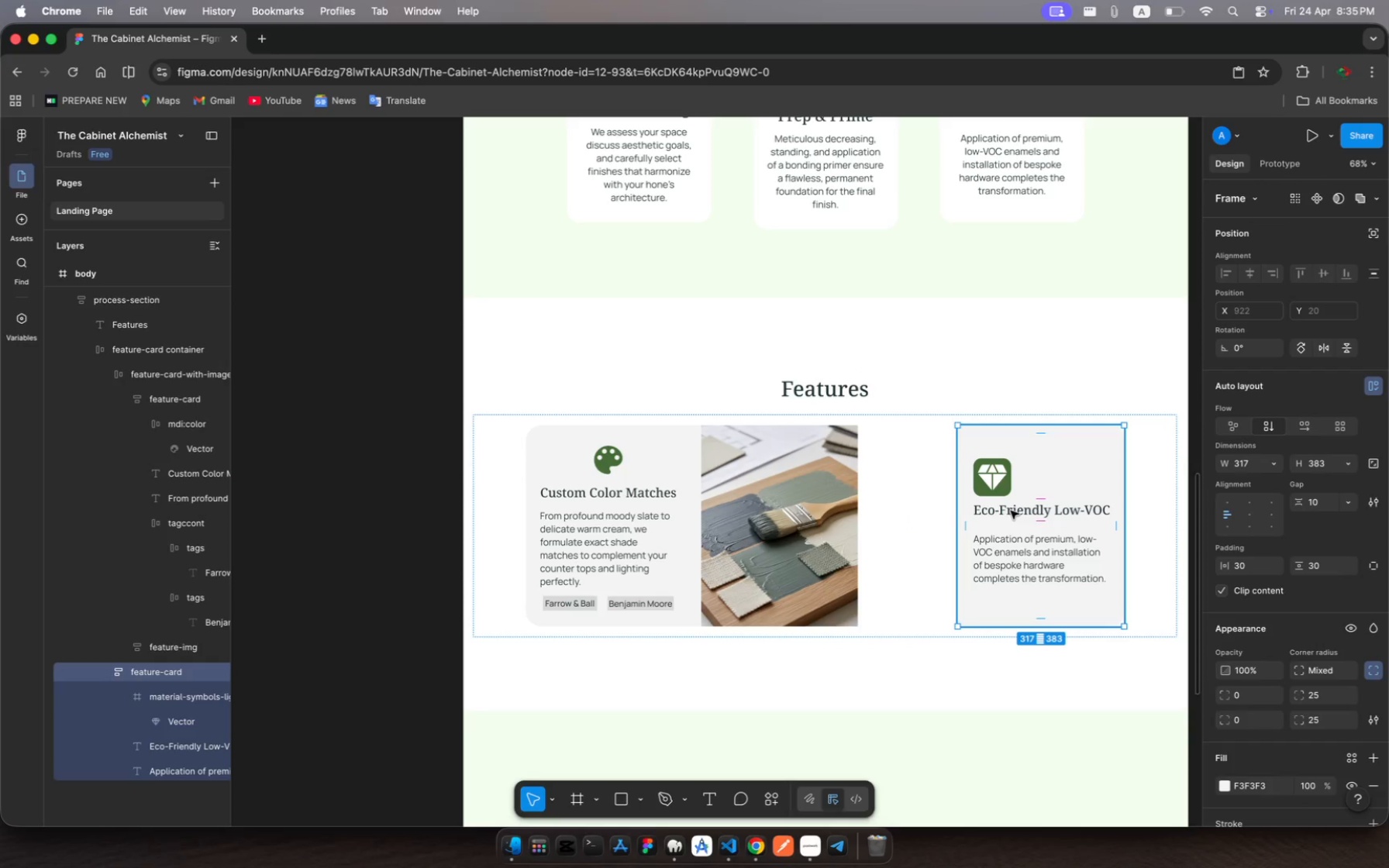 
left_click([1011, 511])
 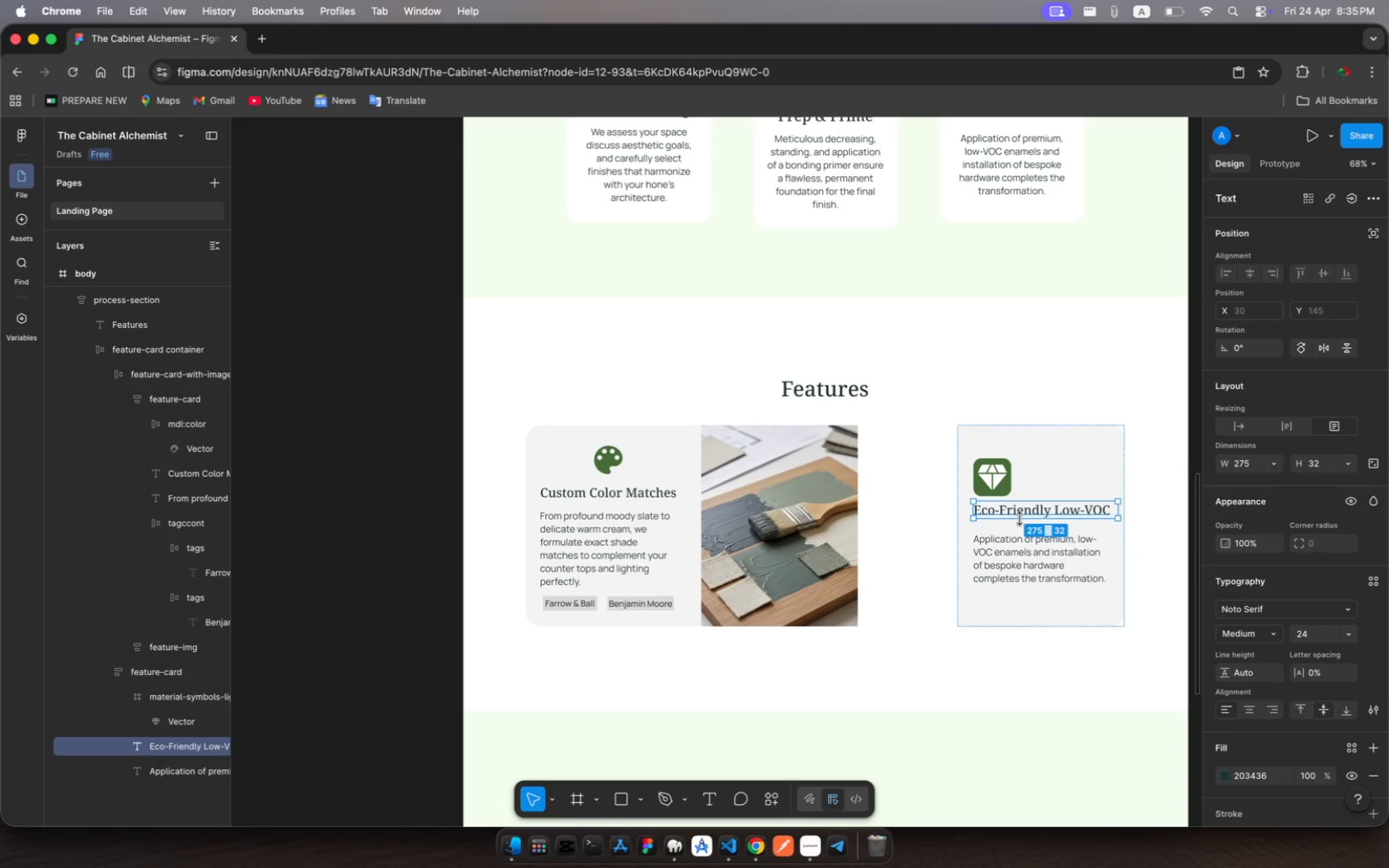 
left_click_drag(start_coordinate=[1019, 519], to_coordinate=[1021, 530])
 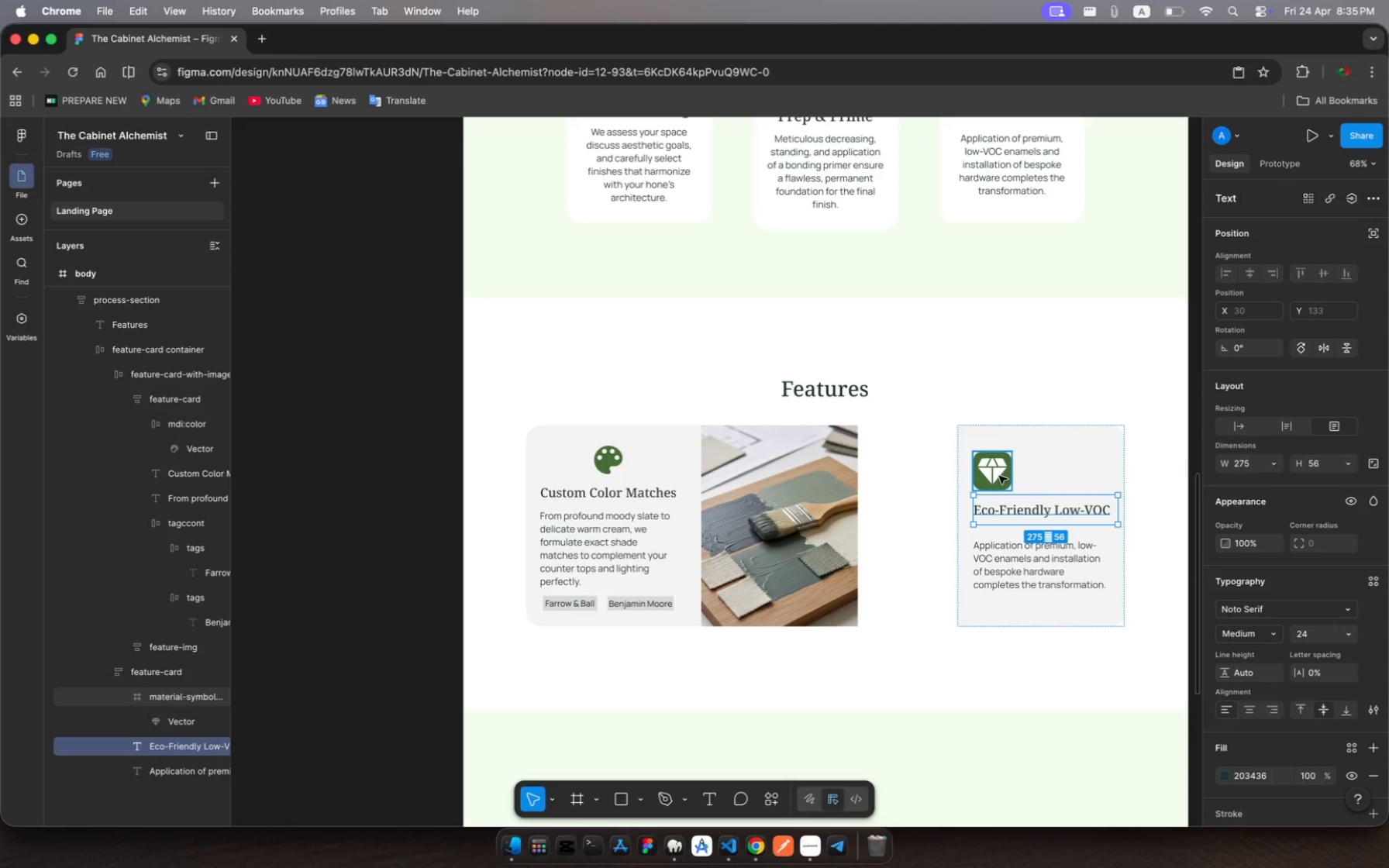 
left_click([999, 476])
 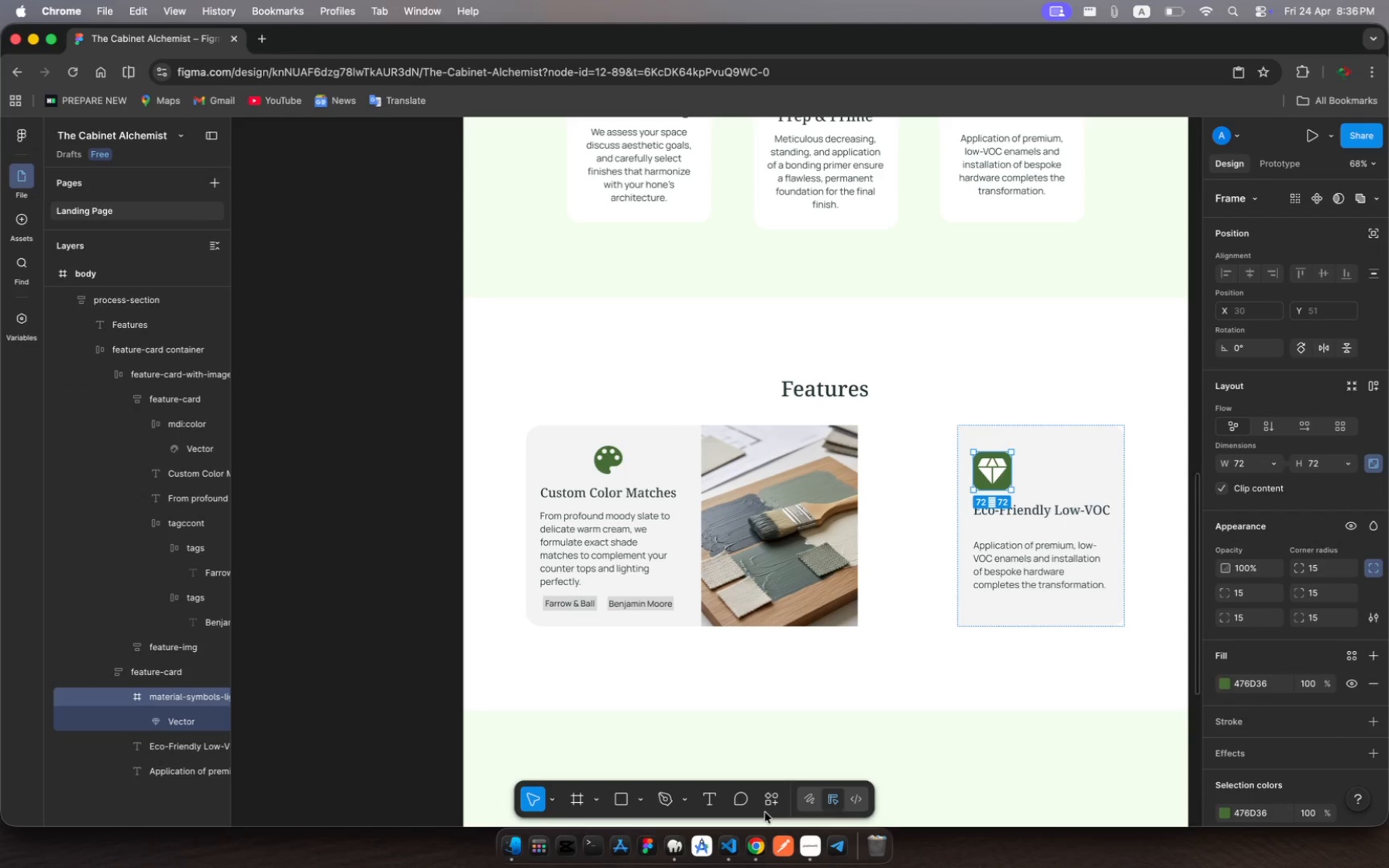 
left_click([771, 798])
 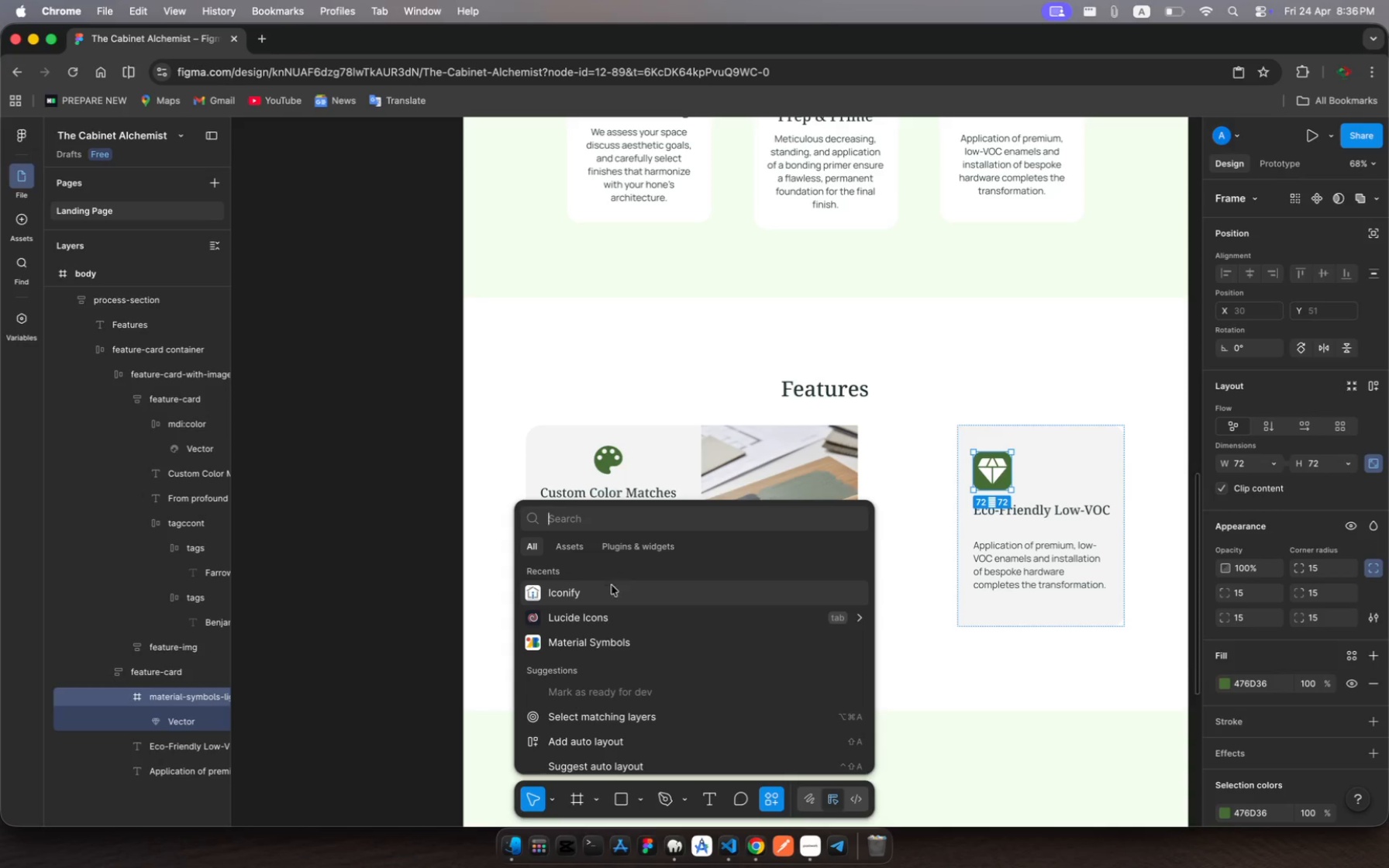 
left_click([612, 587])
 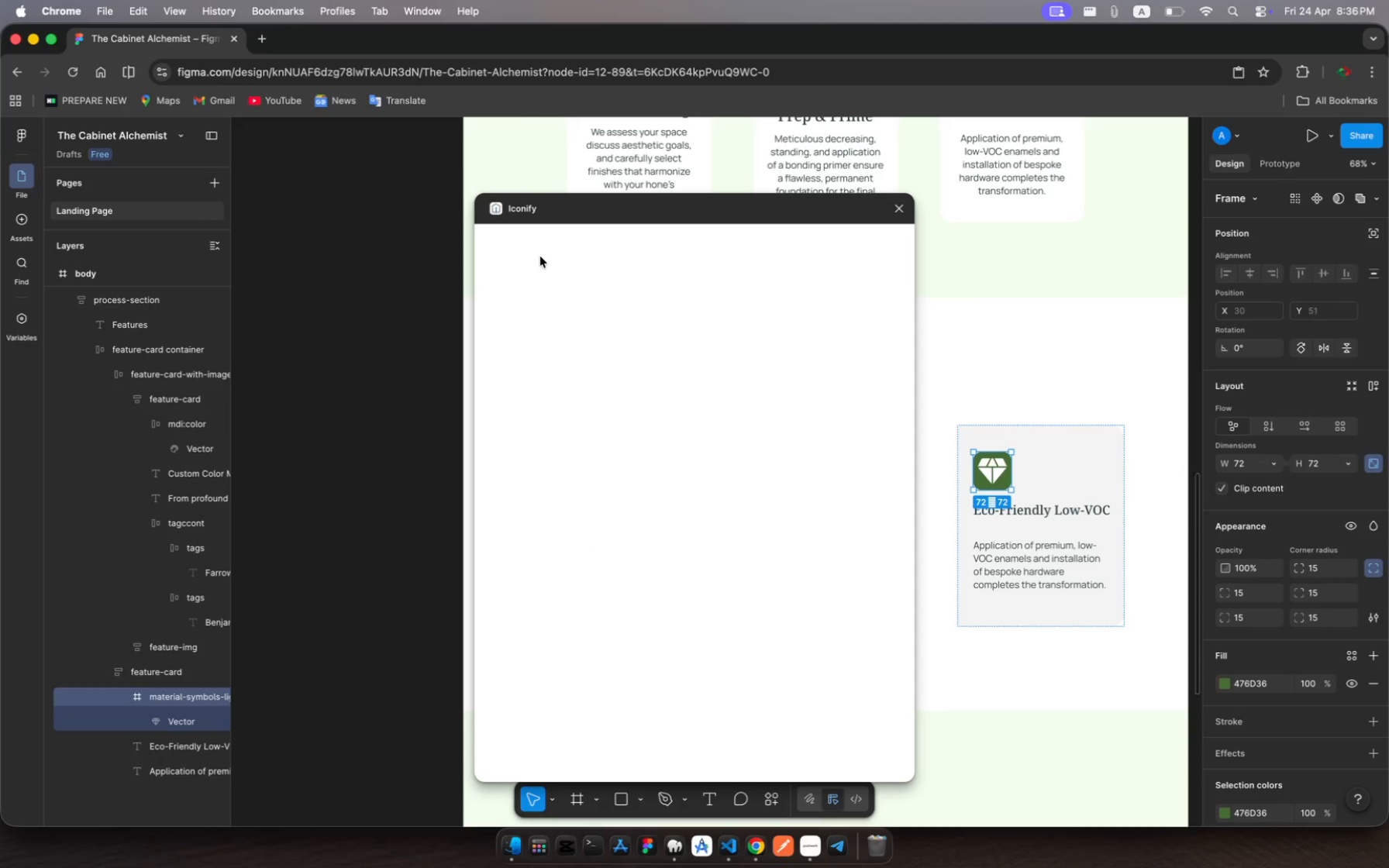 
wait(9.06)
 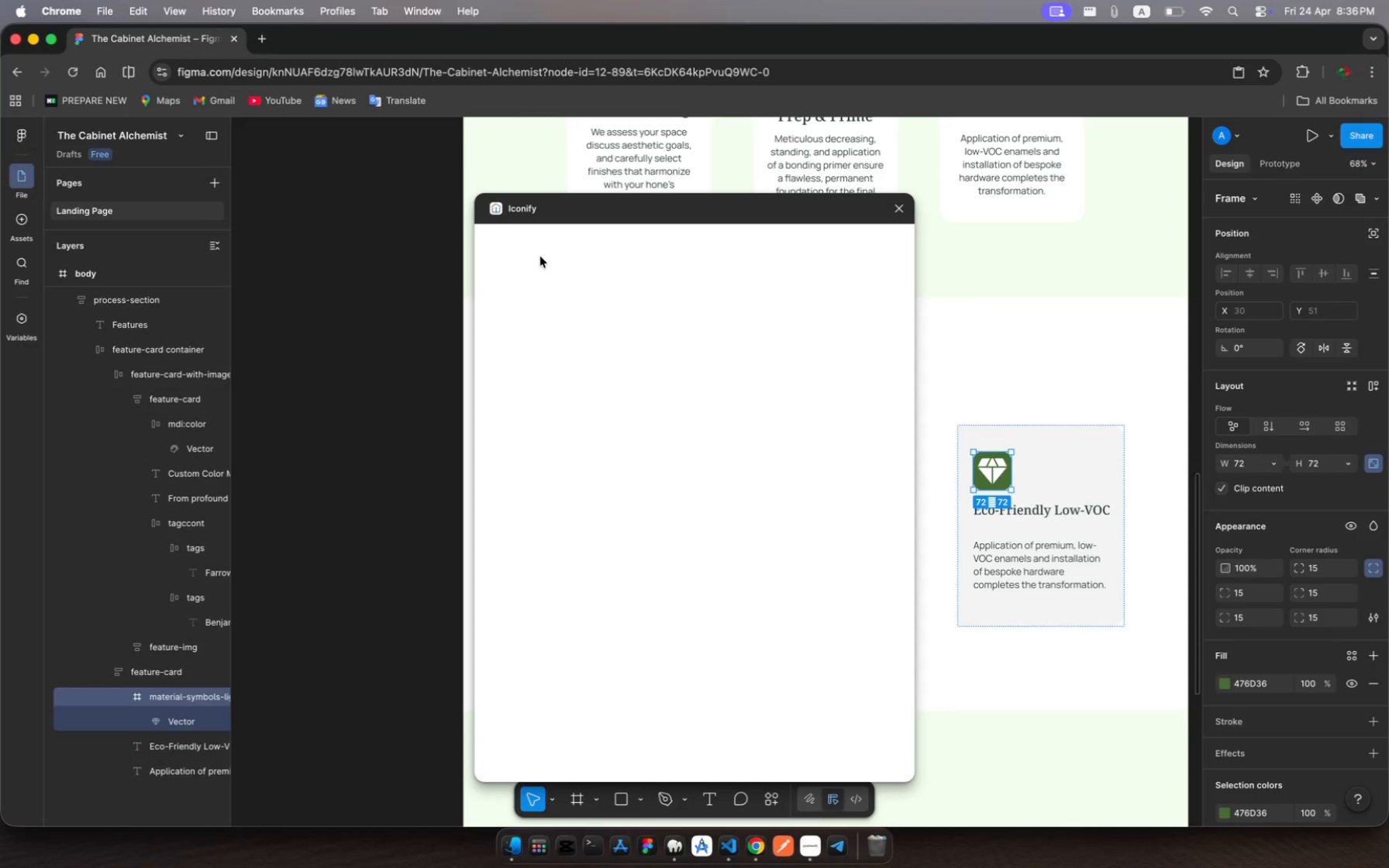 
left_click([534, 265])
 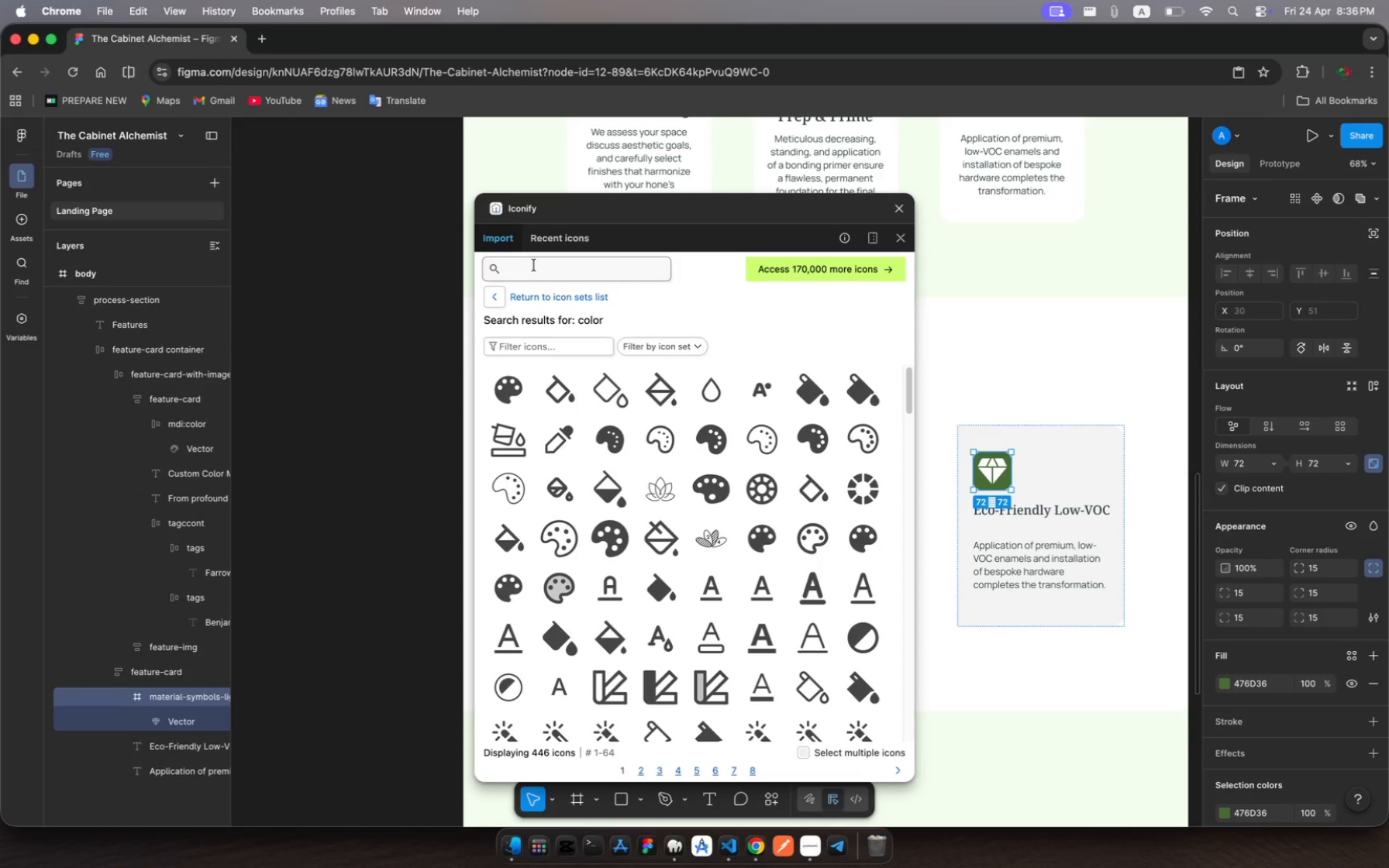 
type(leaf)
 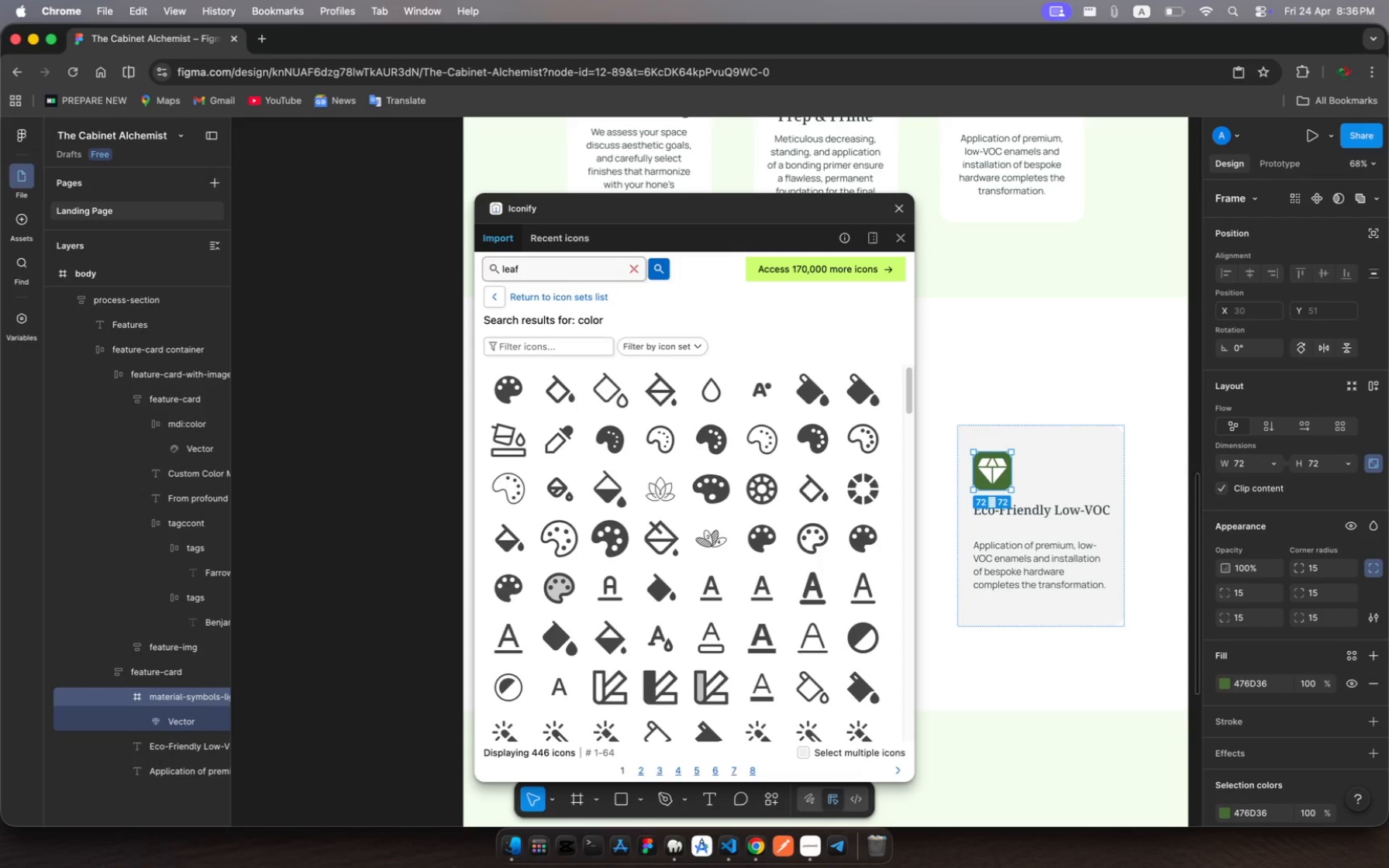 
key(Enter)
 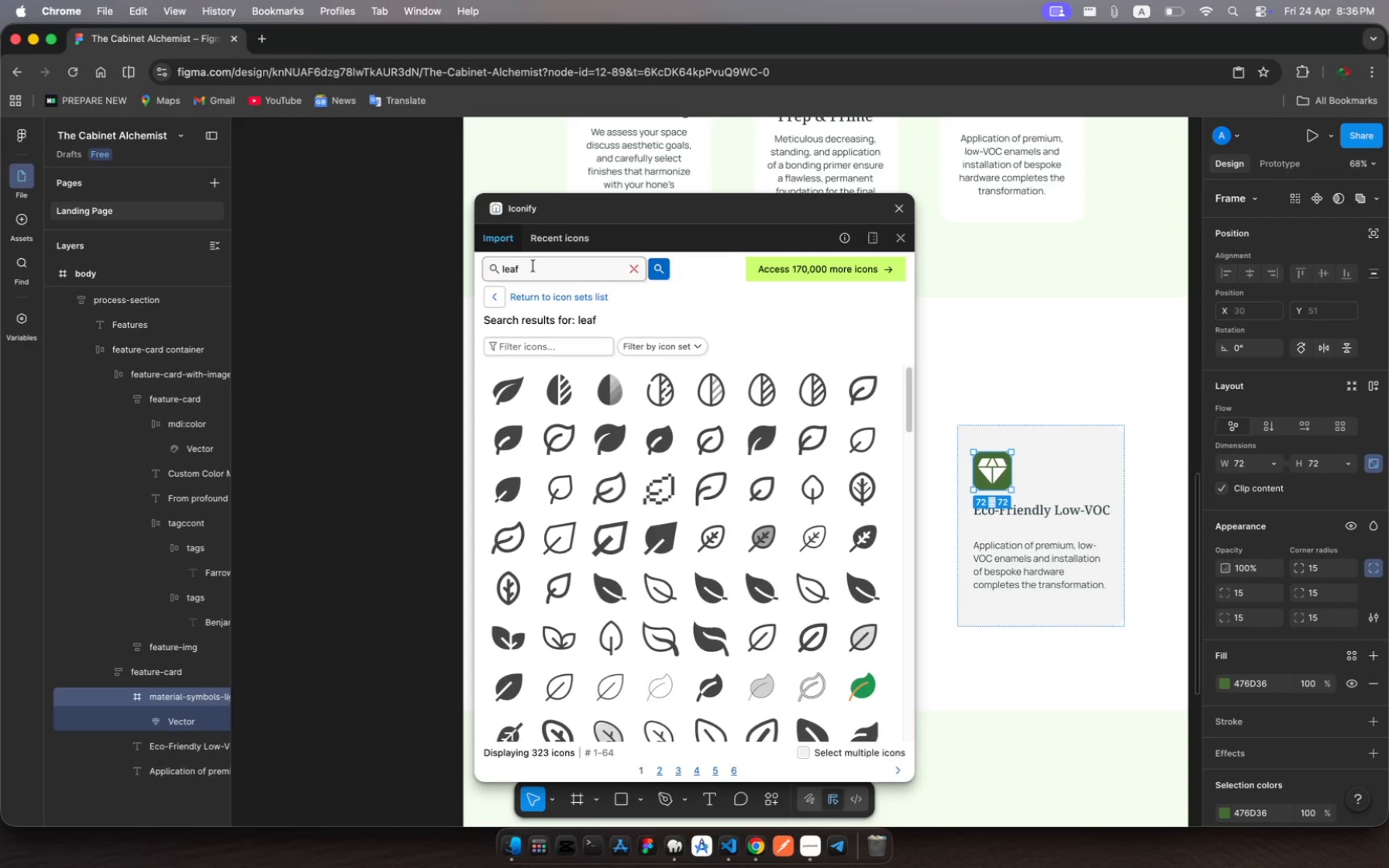 
mouse_move([556, 388])
 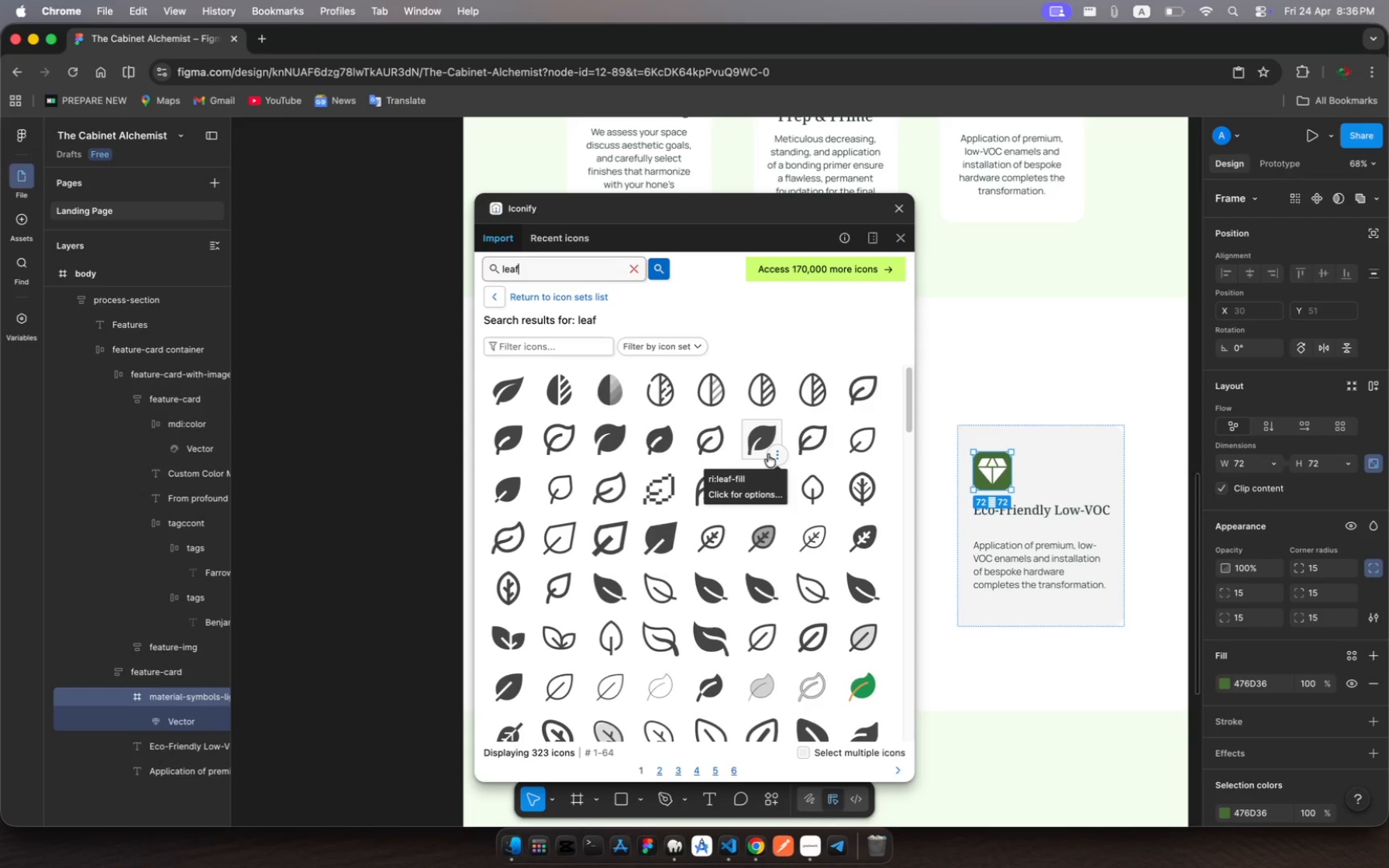 
left_click([768, 454])
 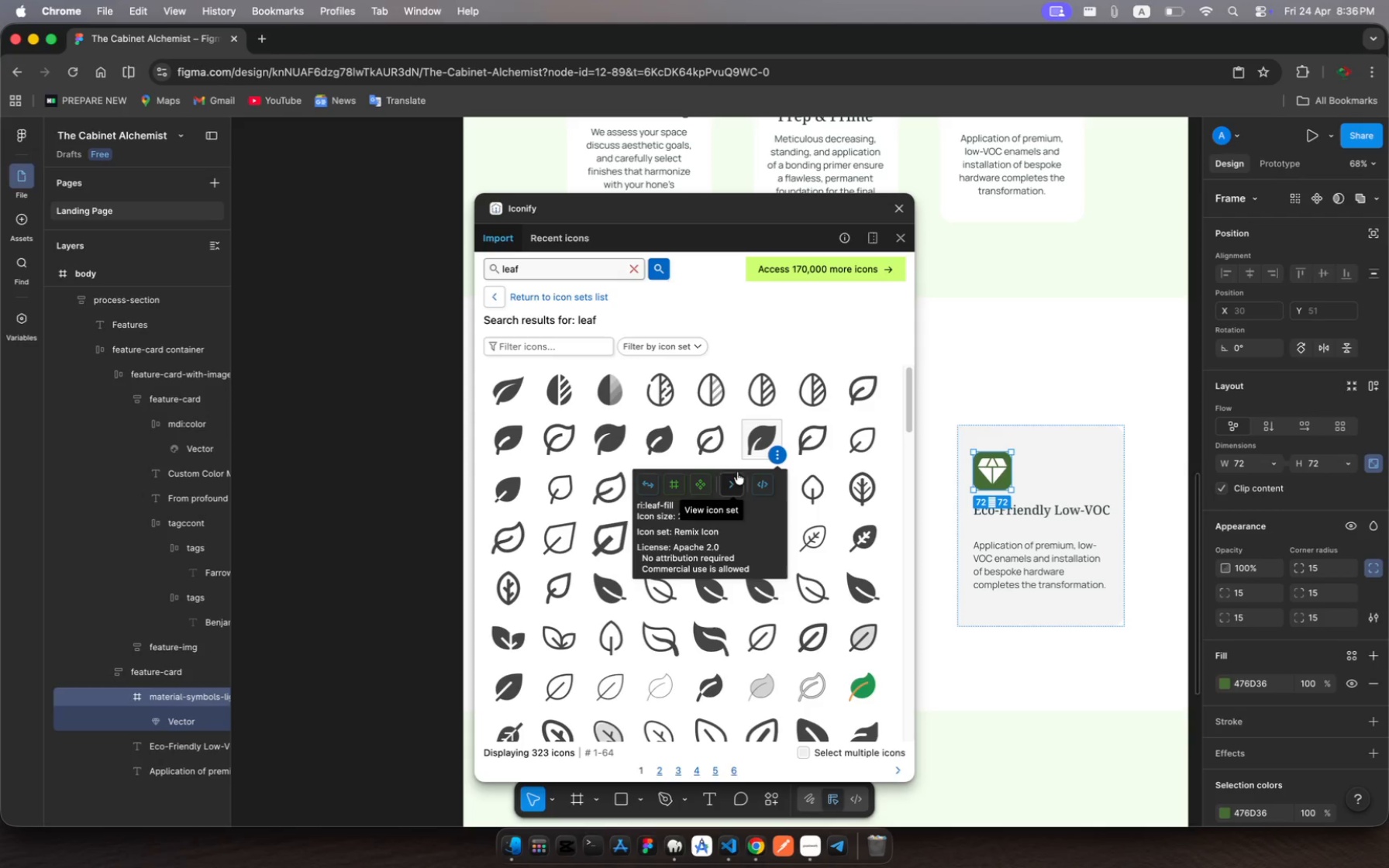 
left_click([754, 453])
 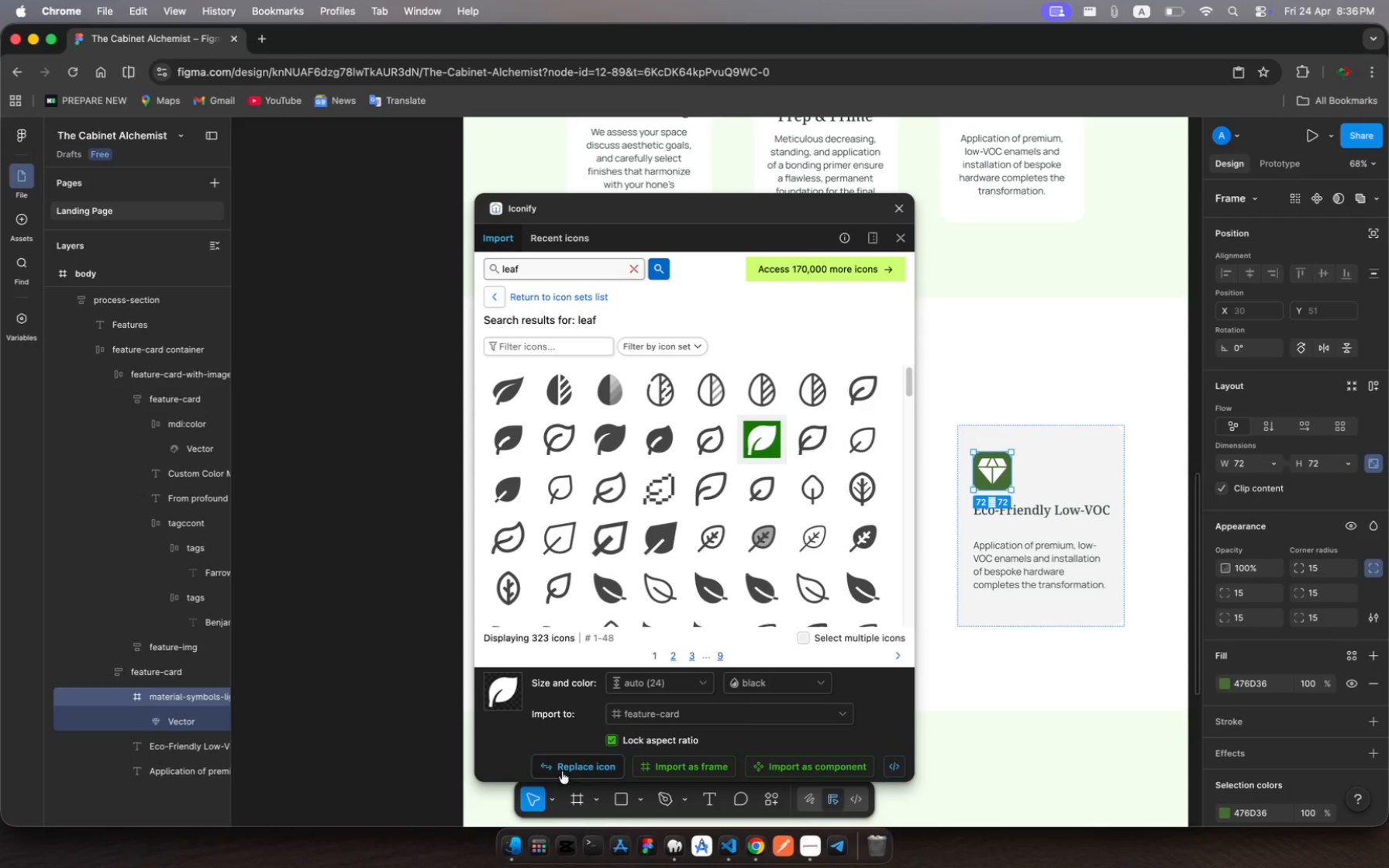 
left_click([567, 768])
 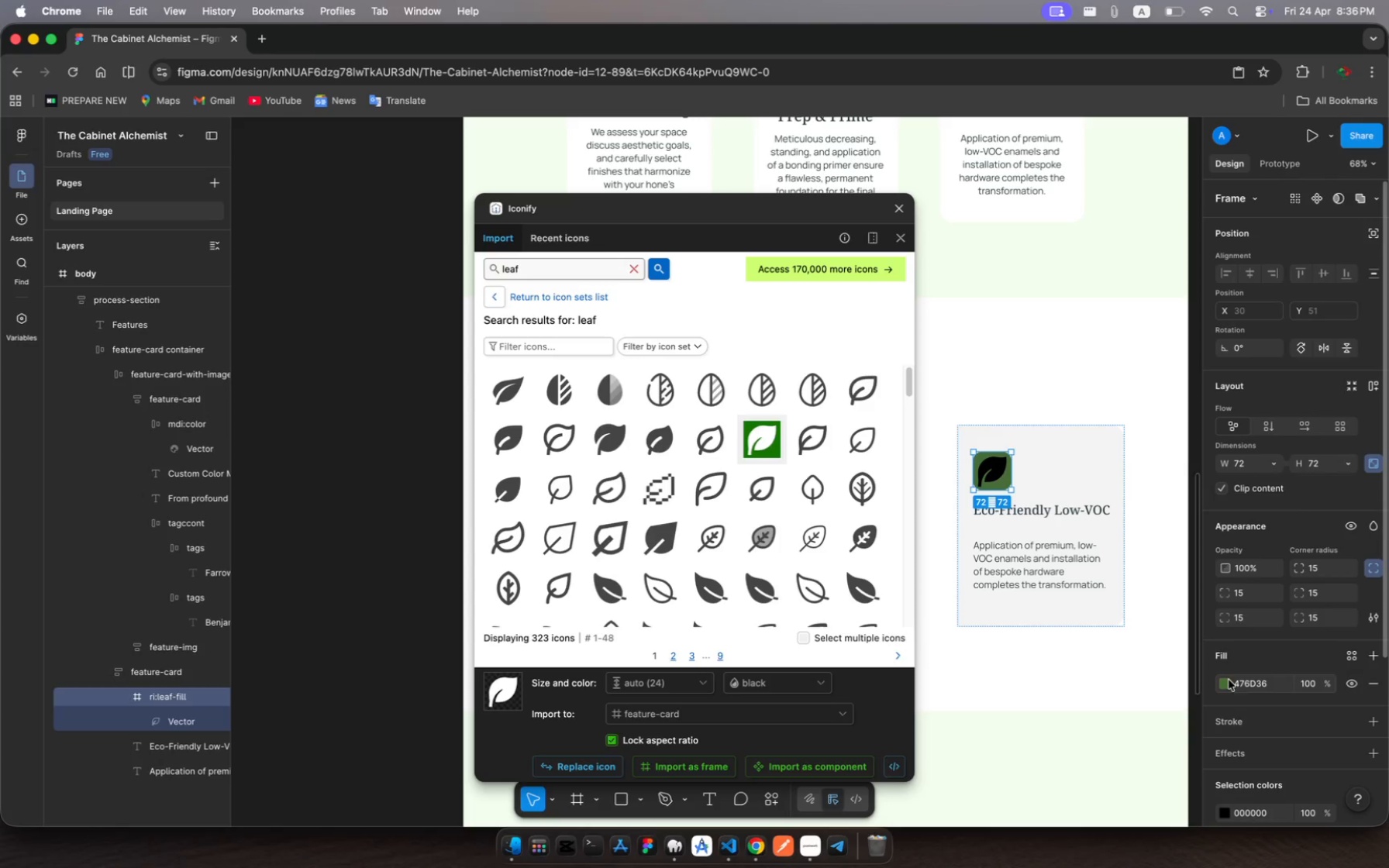 
wait(5.94)
 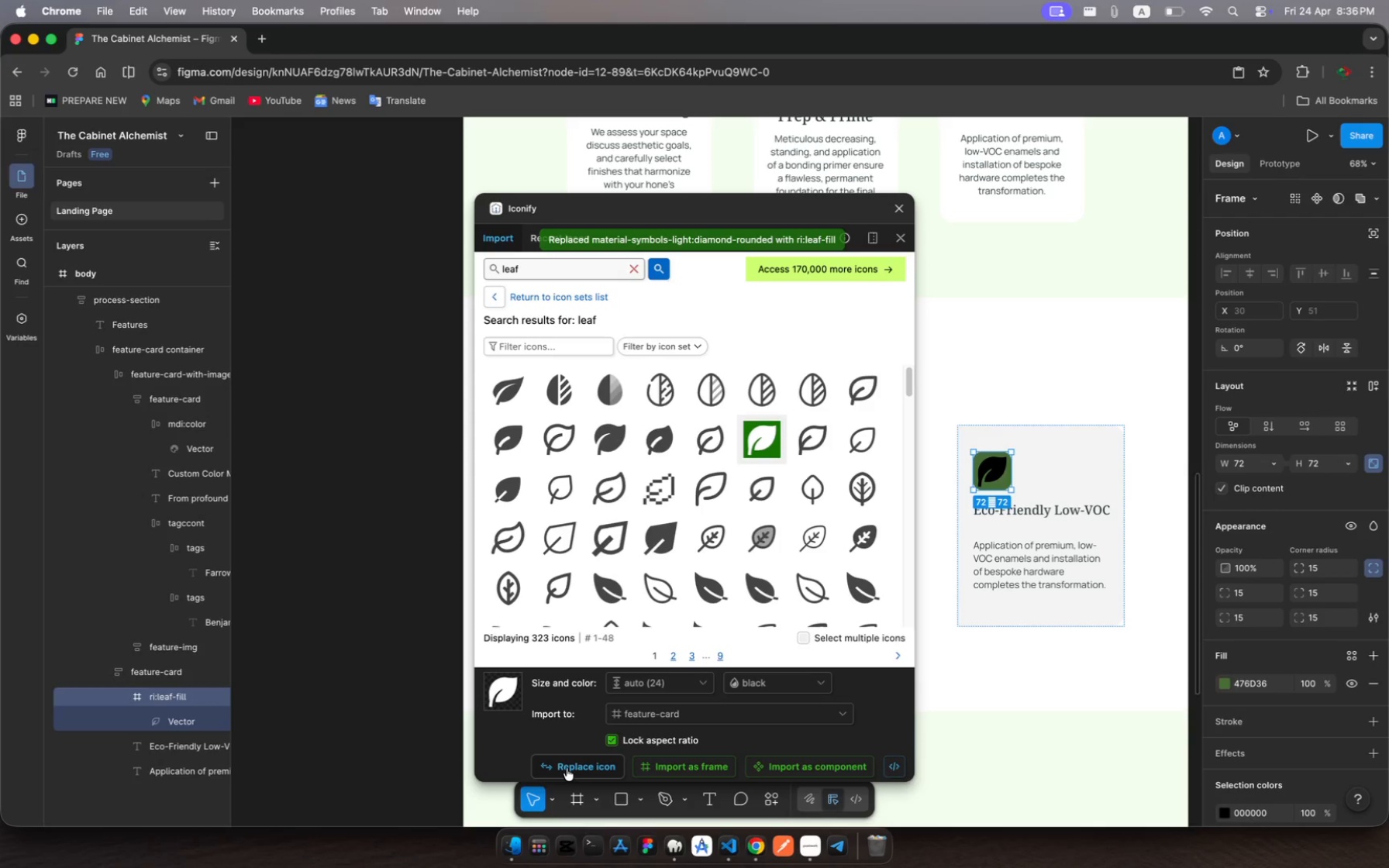 
left_click([1377, 687])
 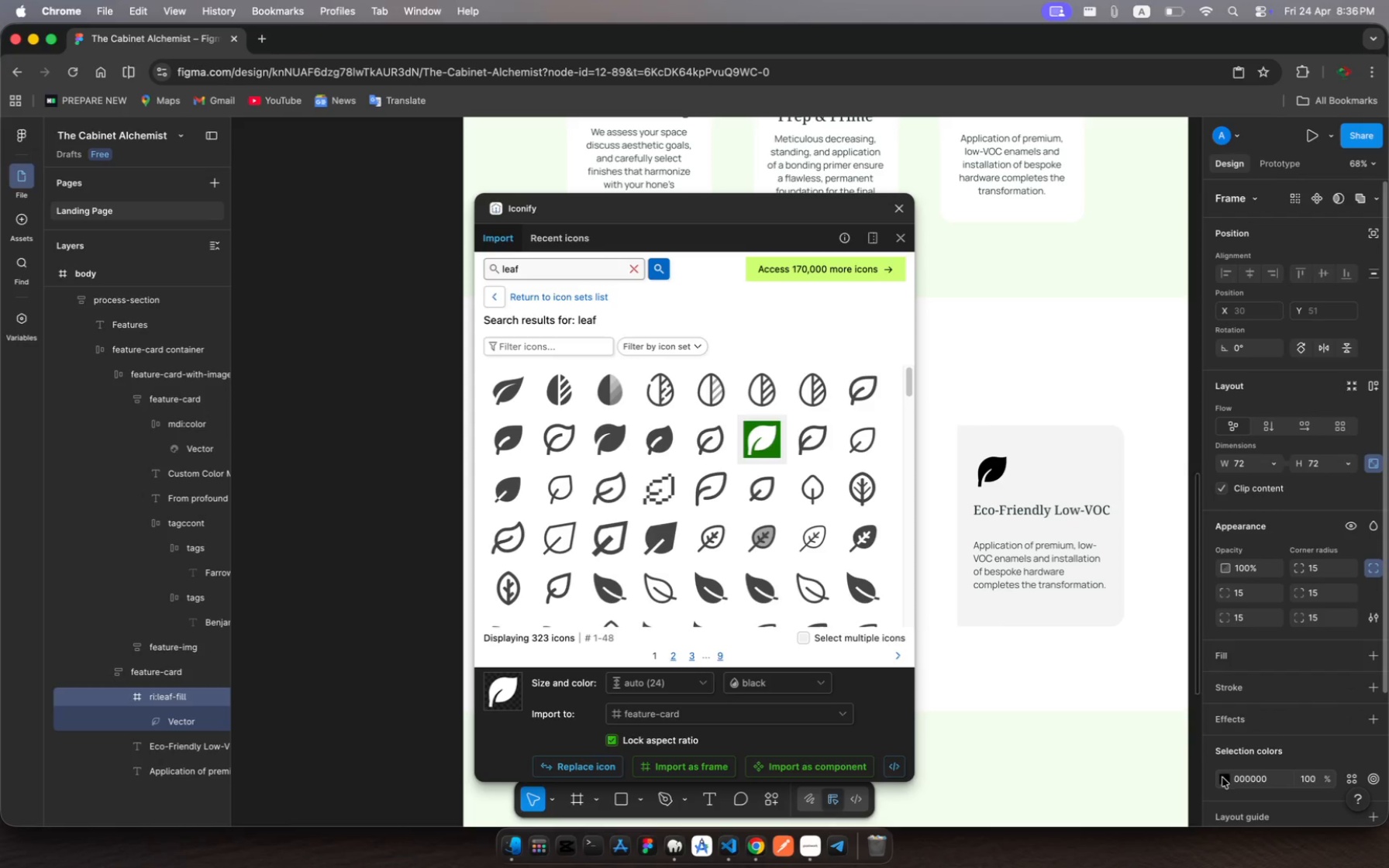 
left_click([1223, 779])
 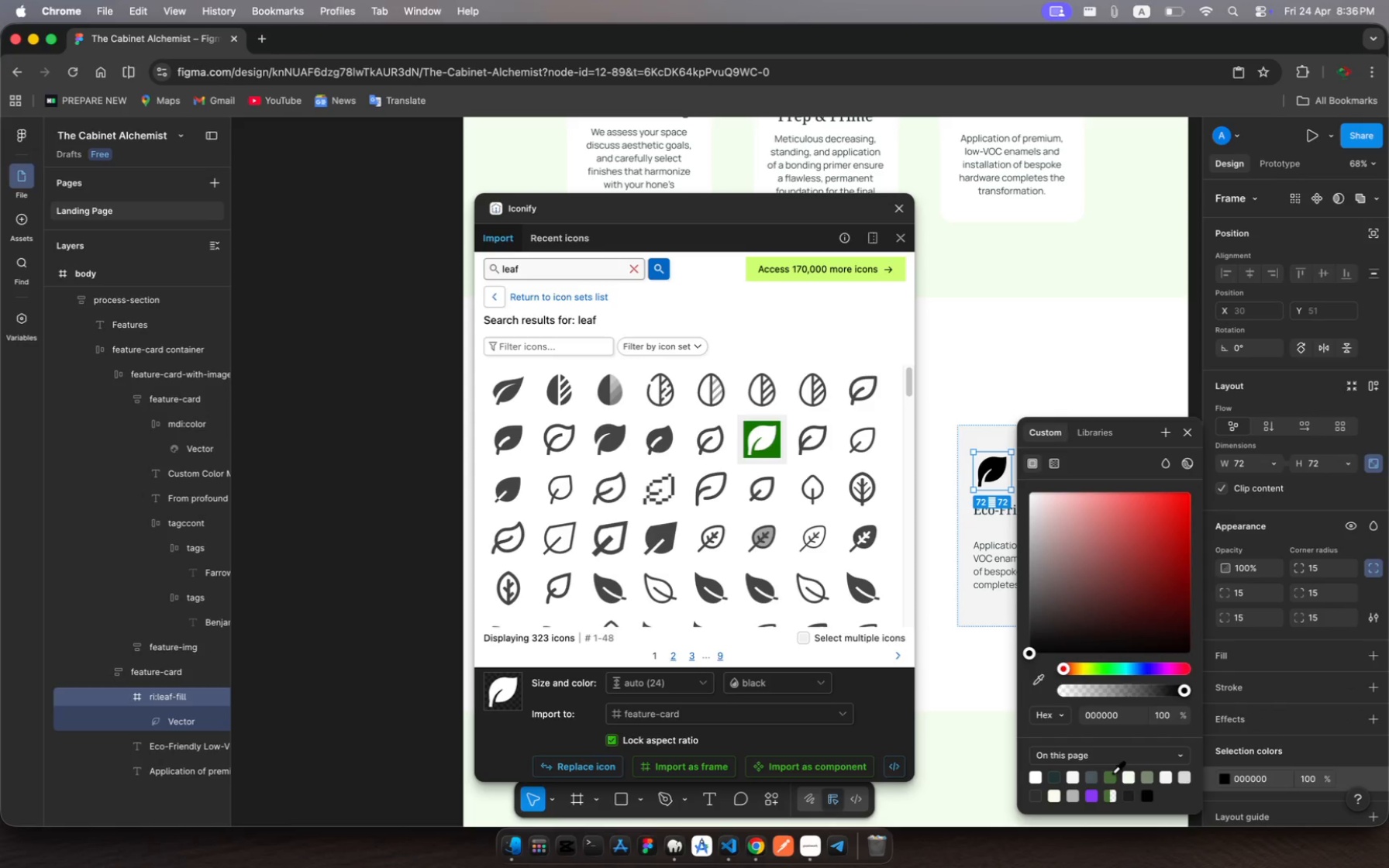 
left_click([1113, 774])
 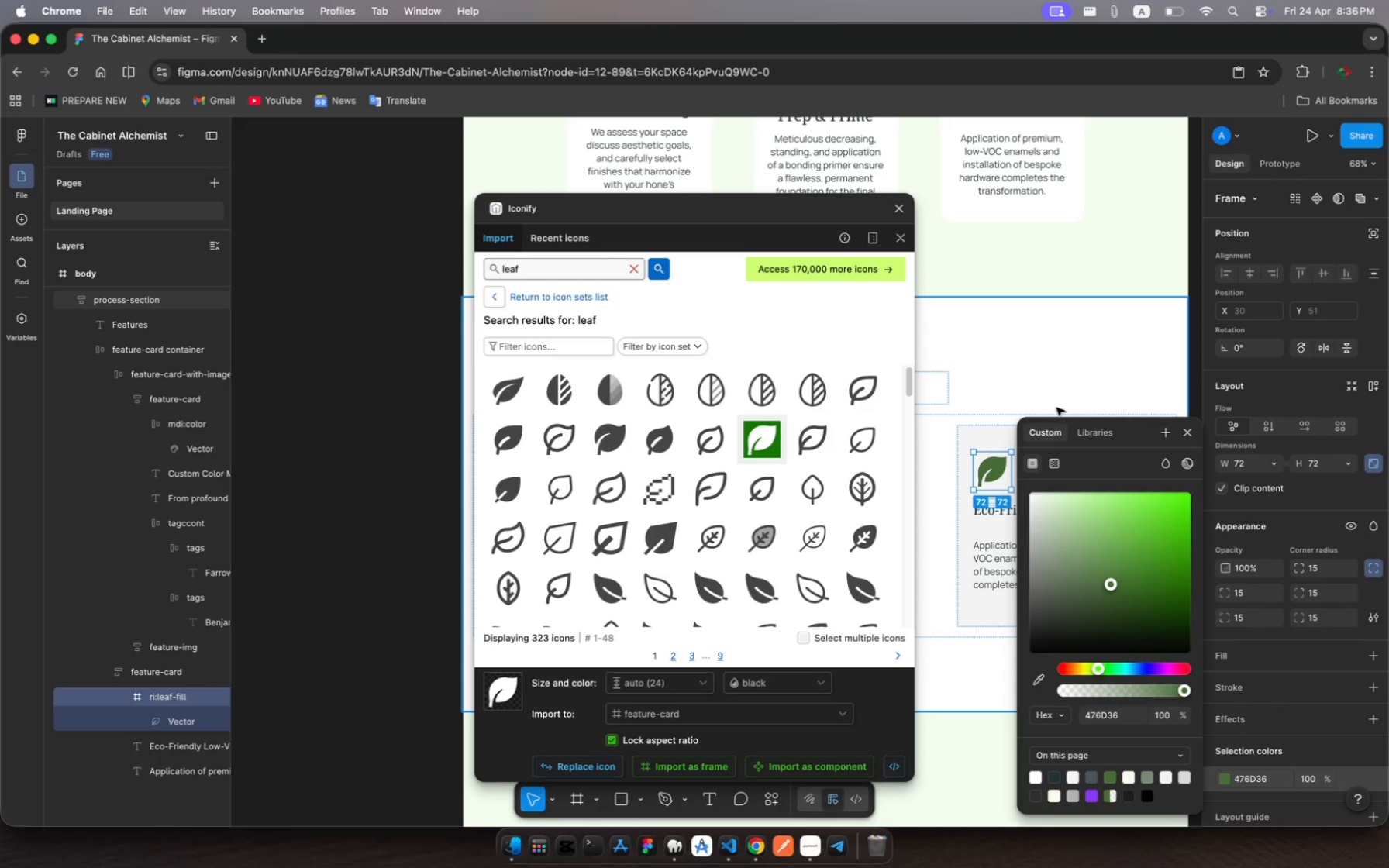 
key(Escape)
 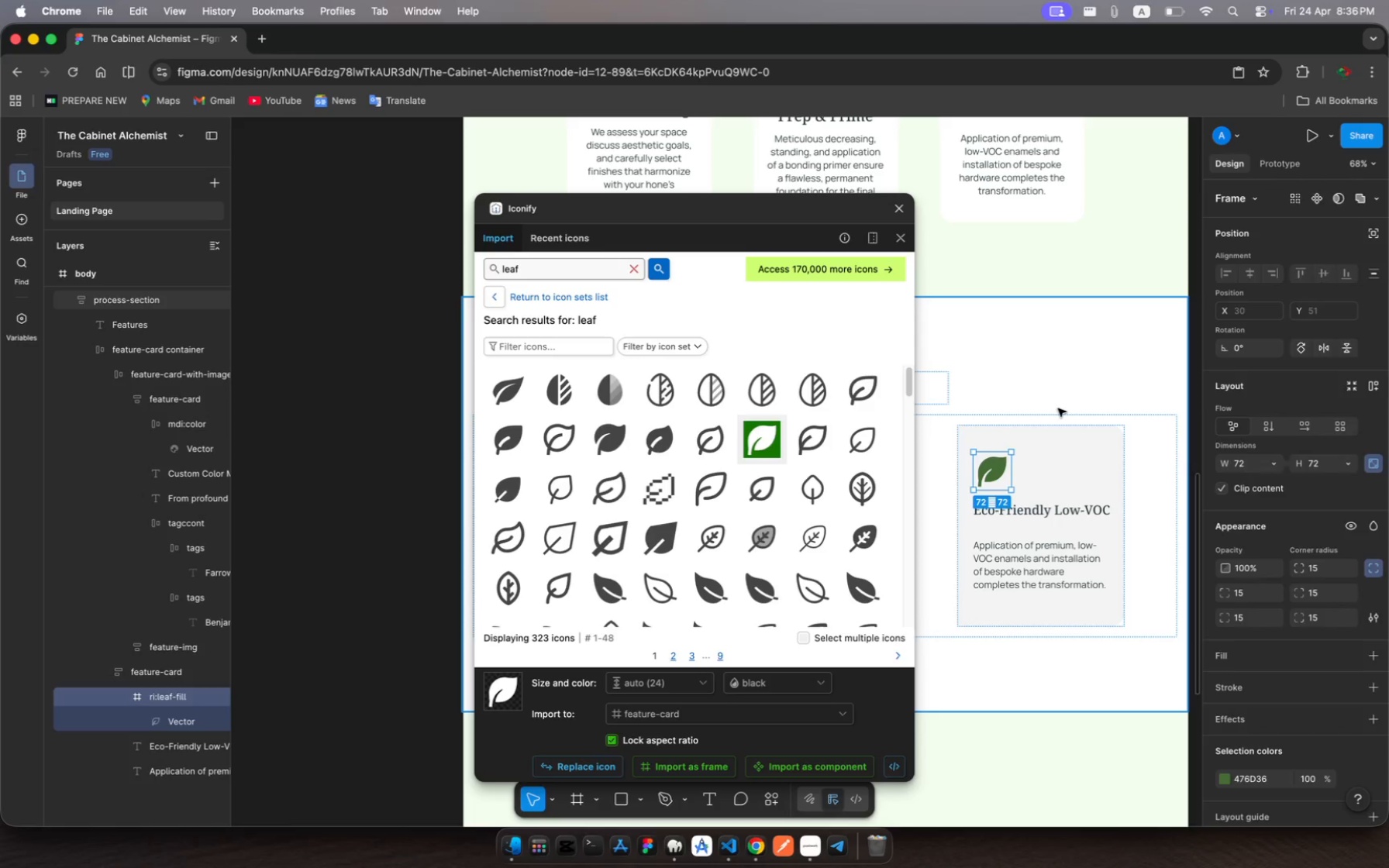 
key(Escape)
 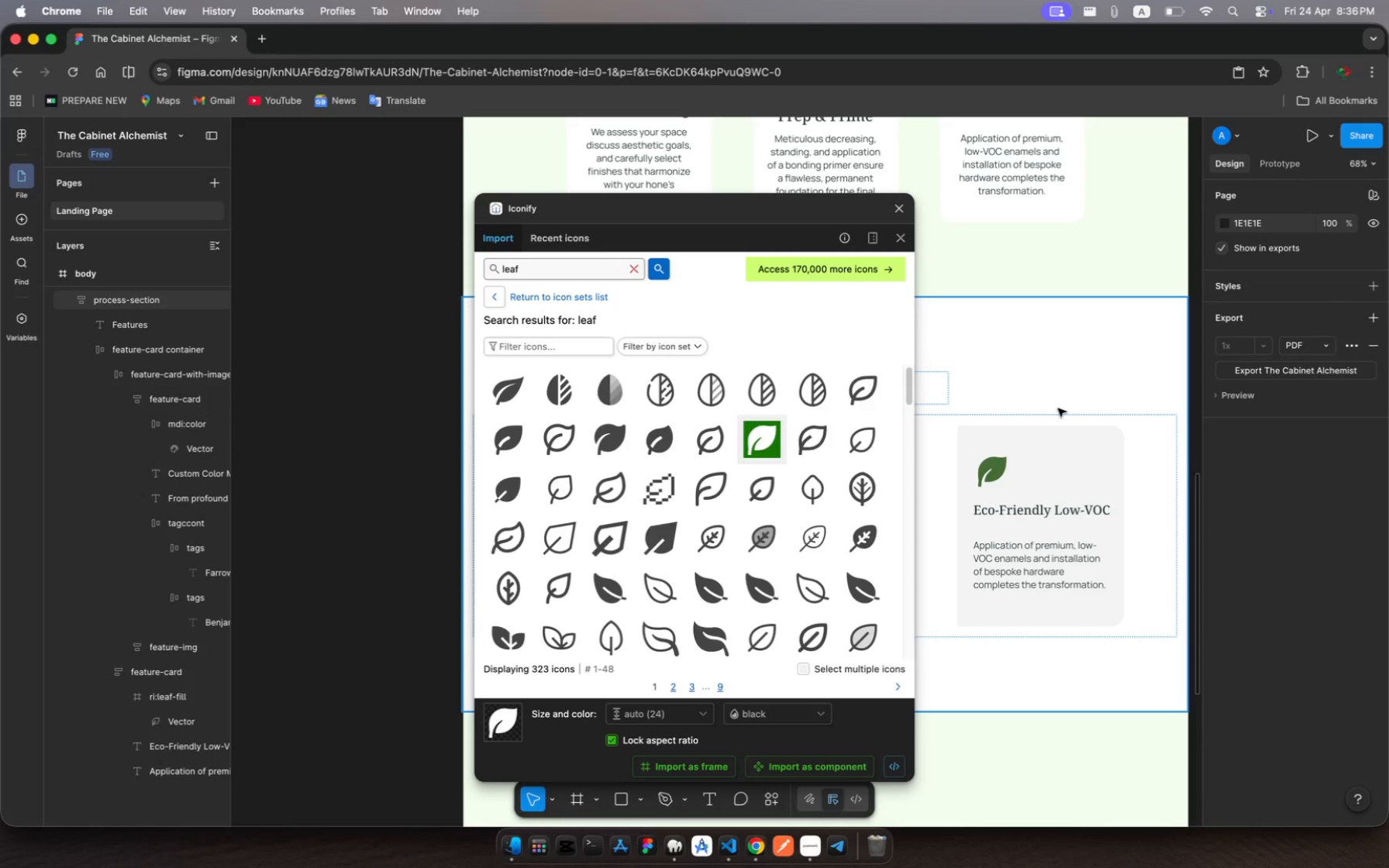 
key(Escape)
 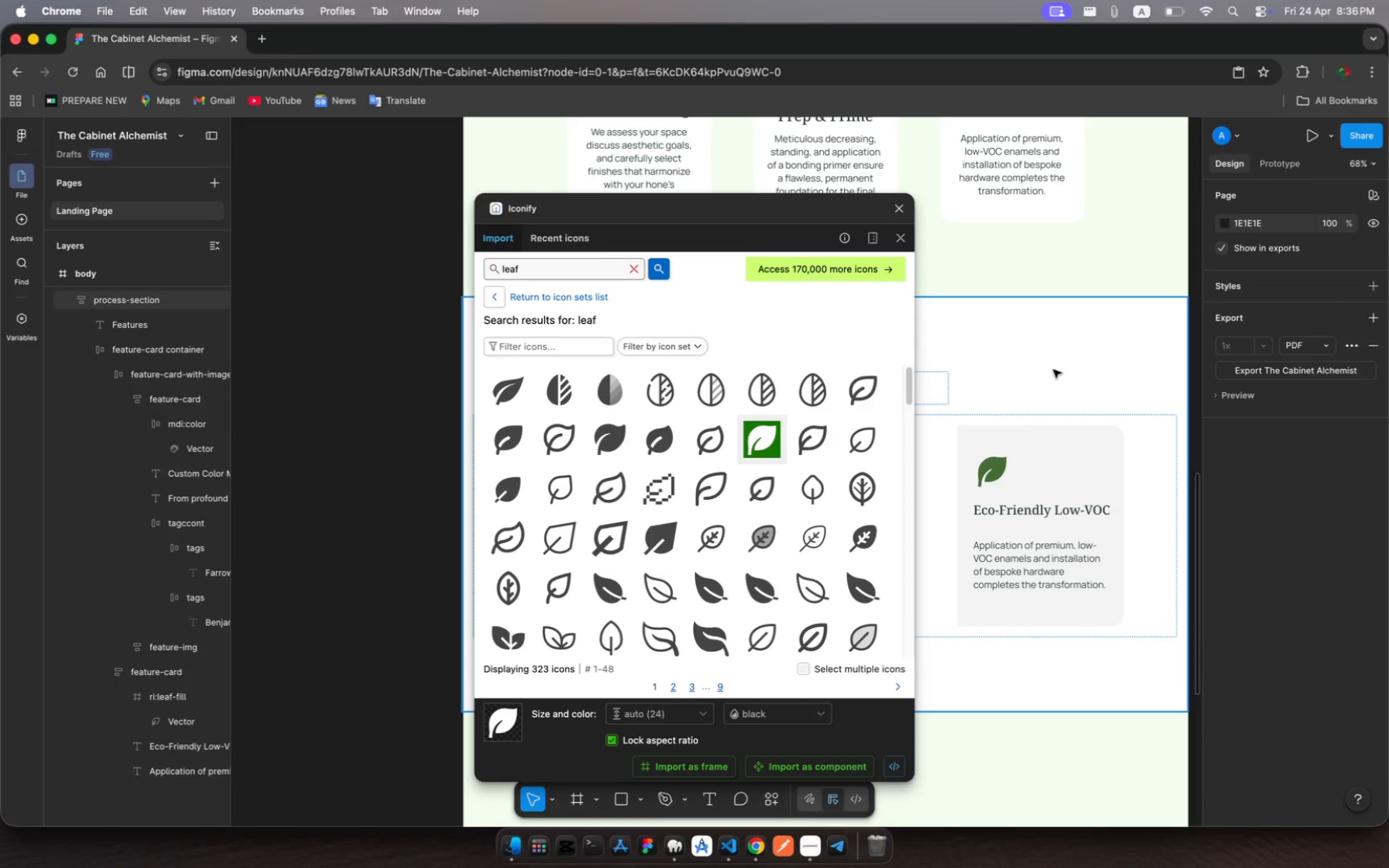 
key(Escape)
 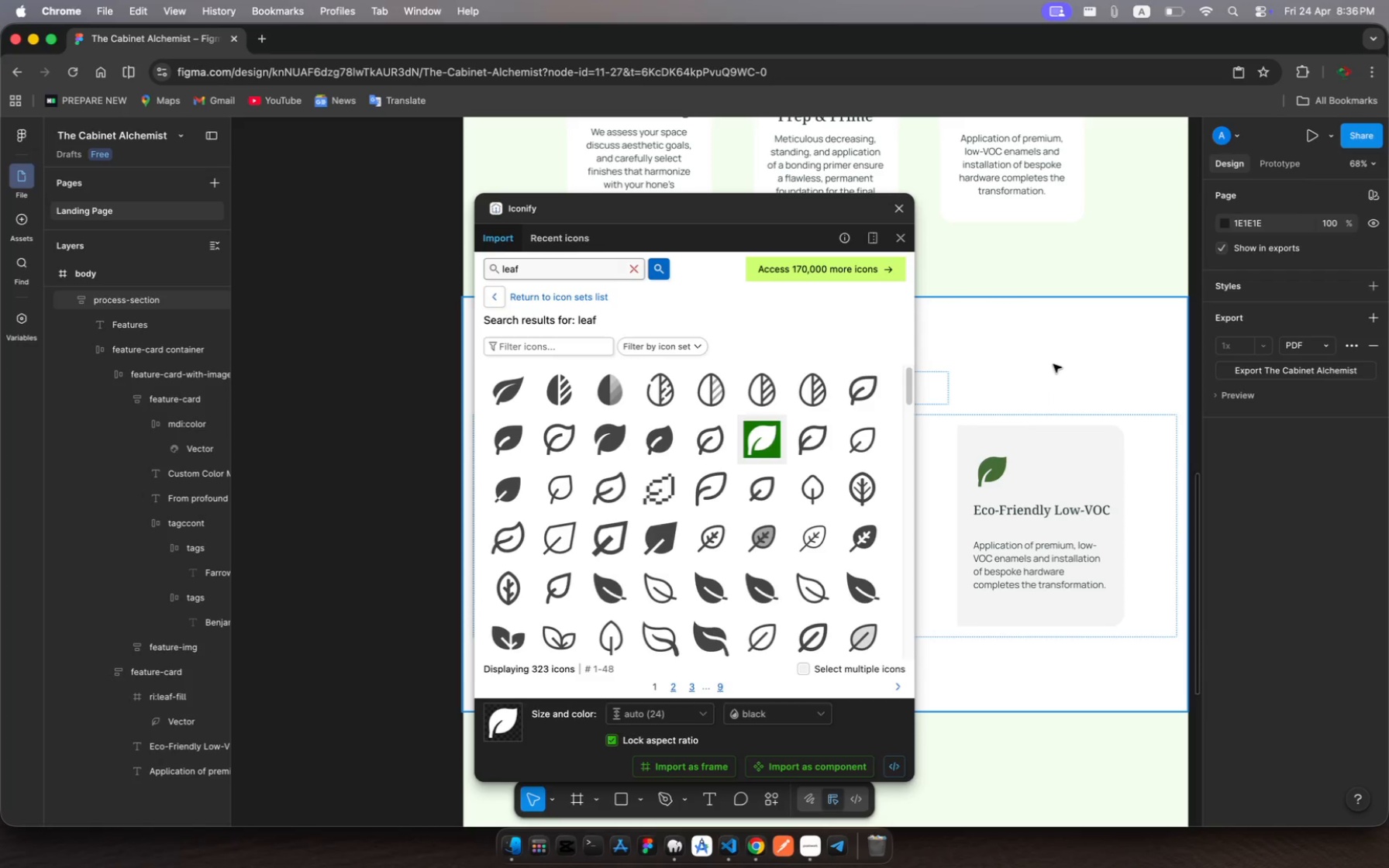 
left_click([1053, 364])
 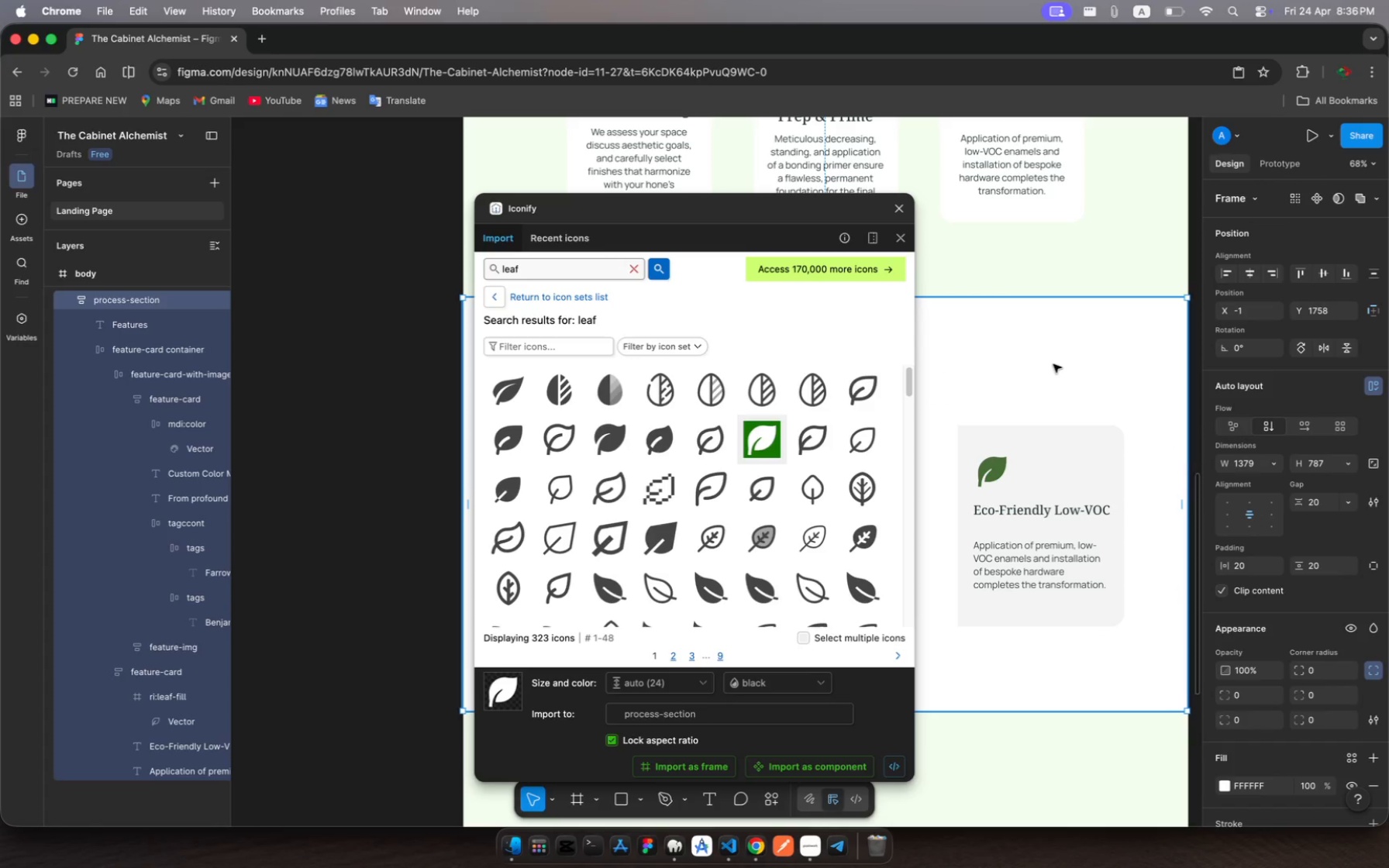 
left_click([1053, 364])
 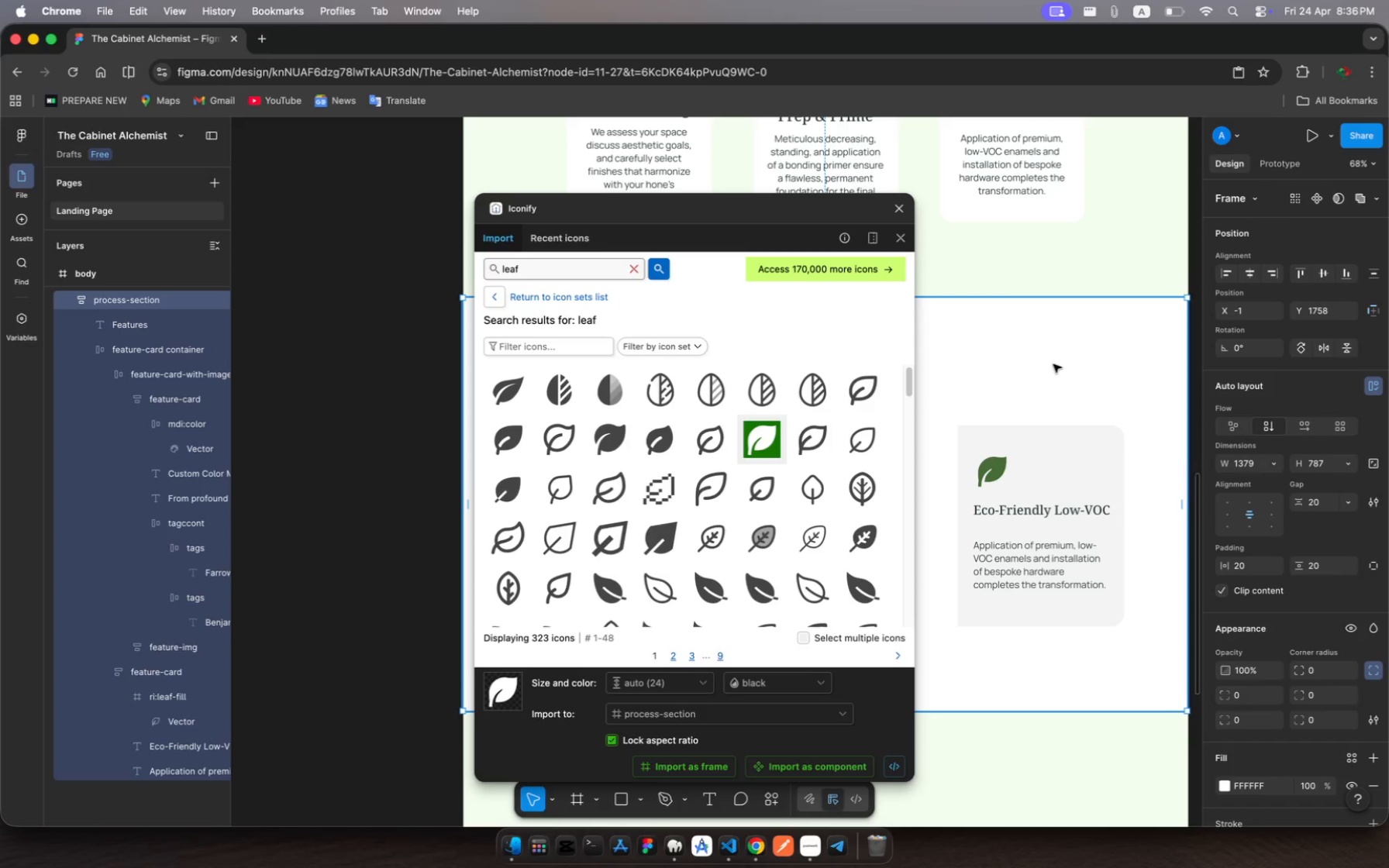 
key(Escape)
 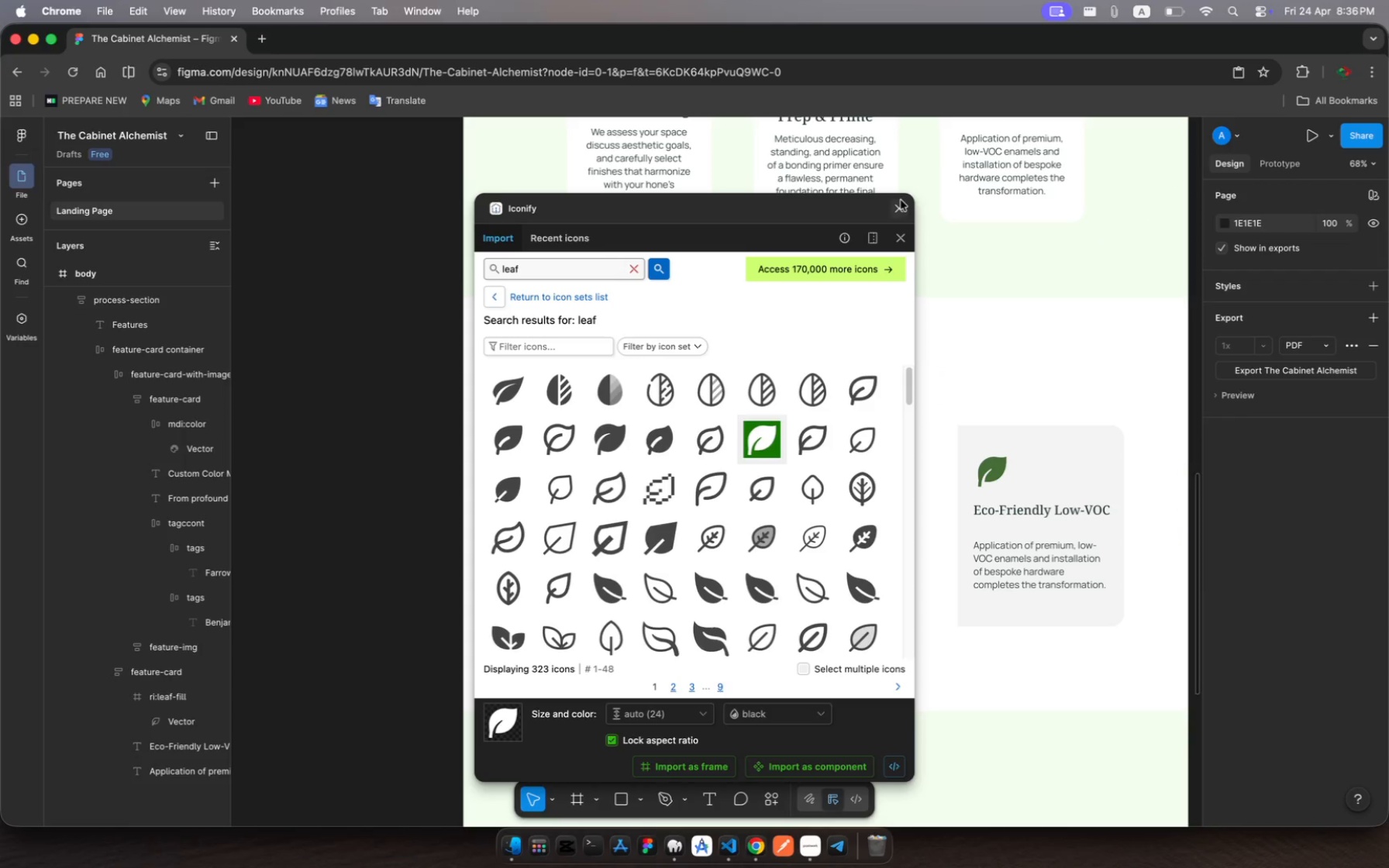 
left_click([900, 210])
 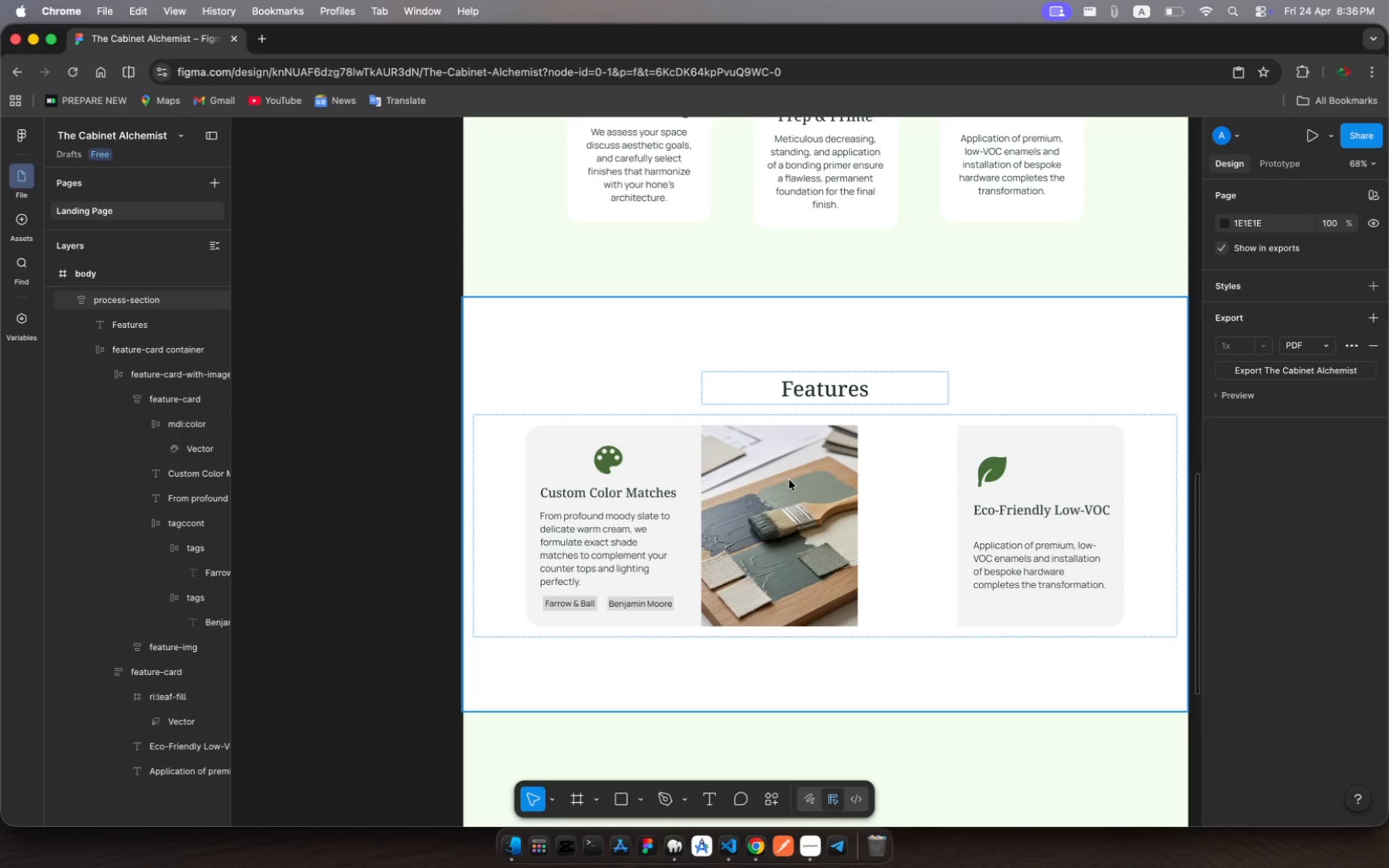 
left_click([919, 490])
 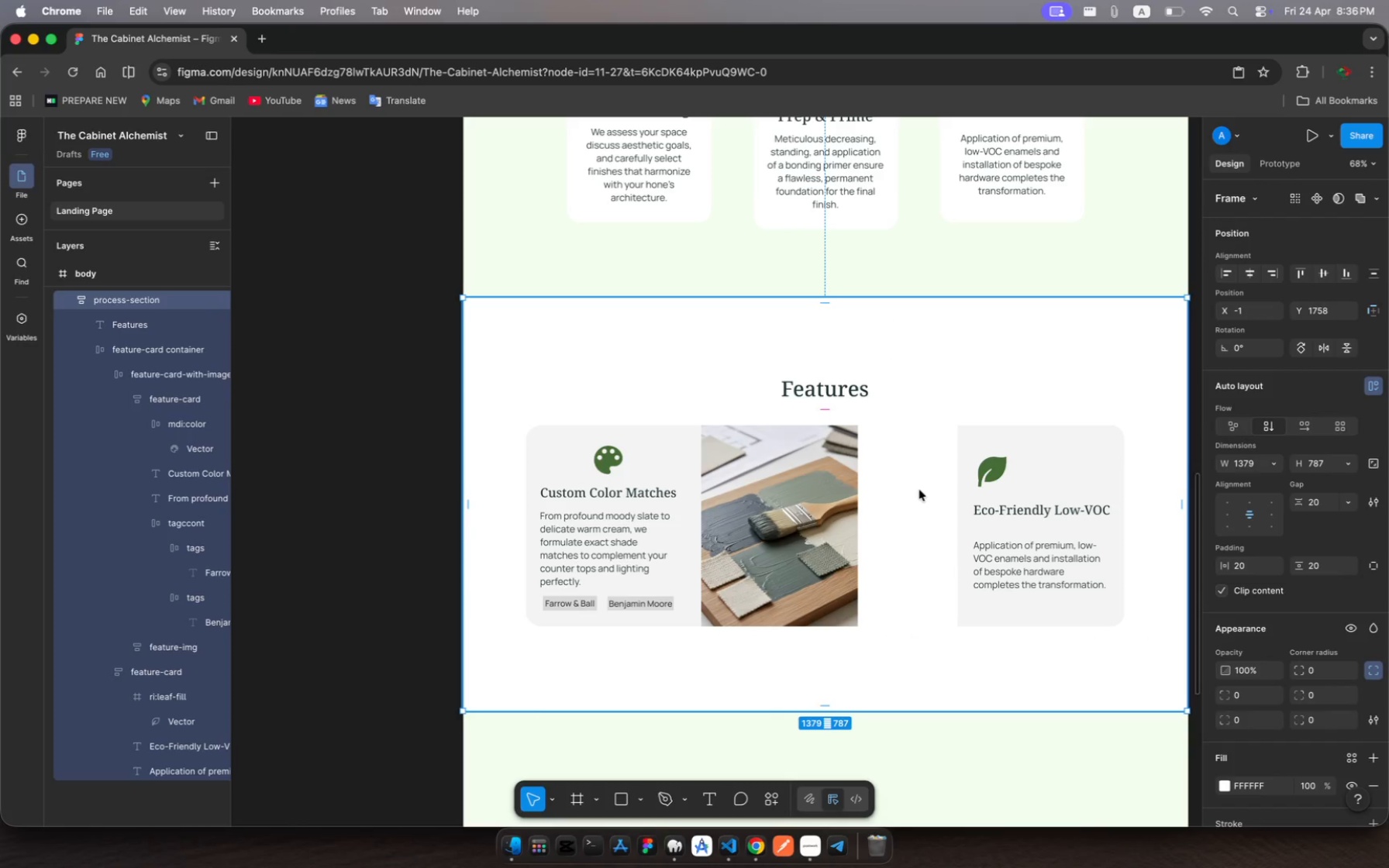 
left_click([919, 490])
 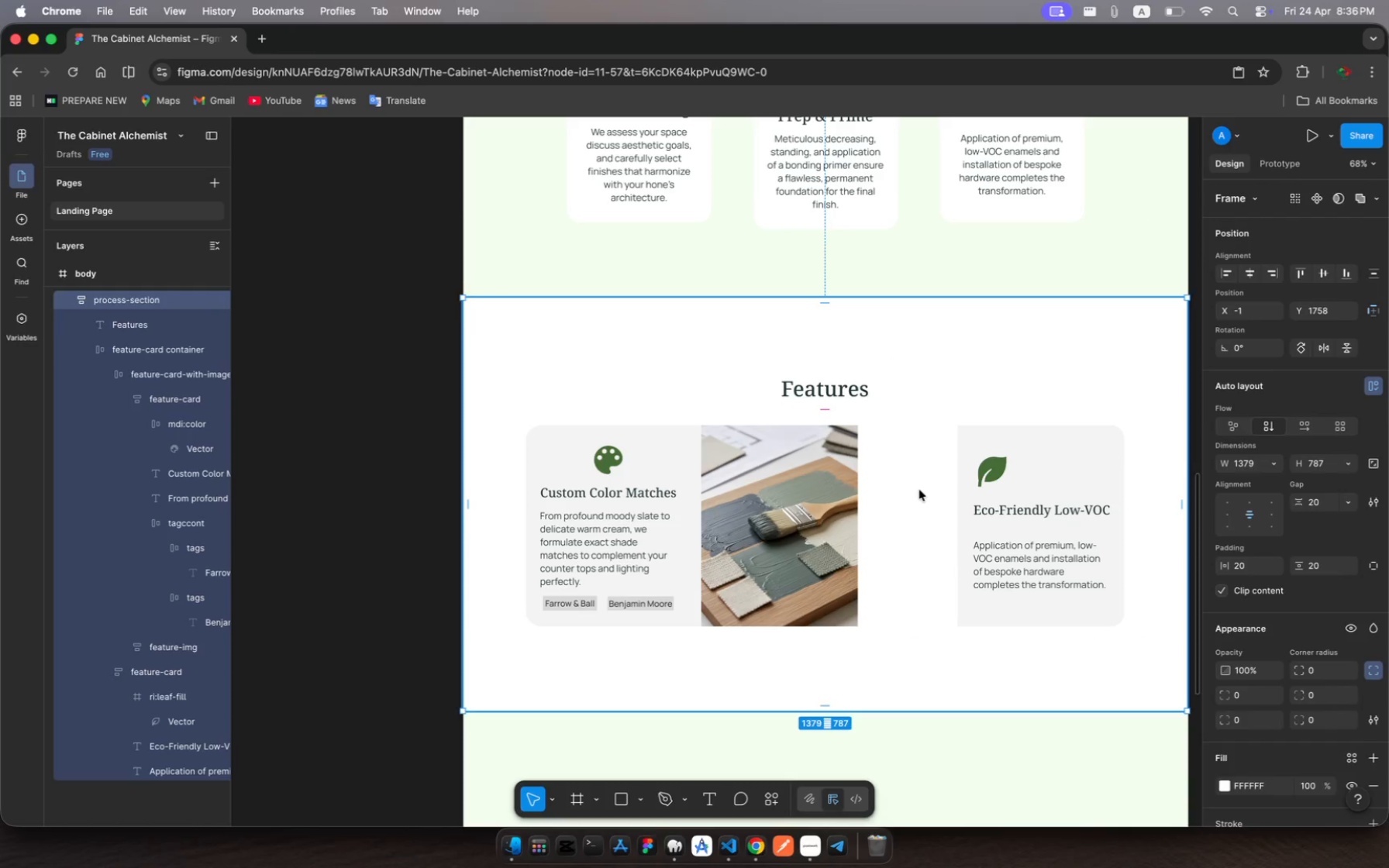 
left_click([919, 490])
 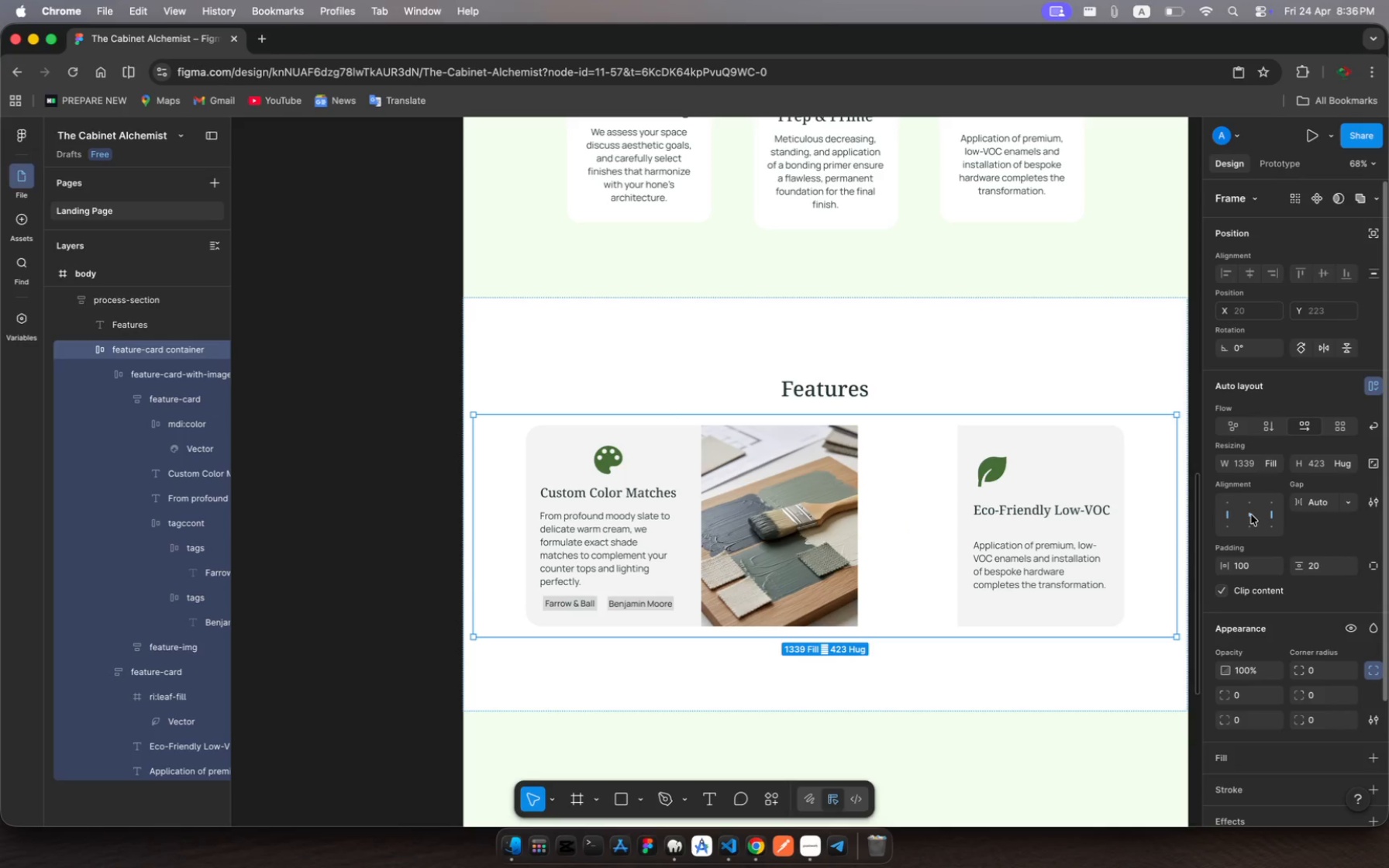 
wait(5.7)
 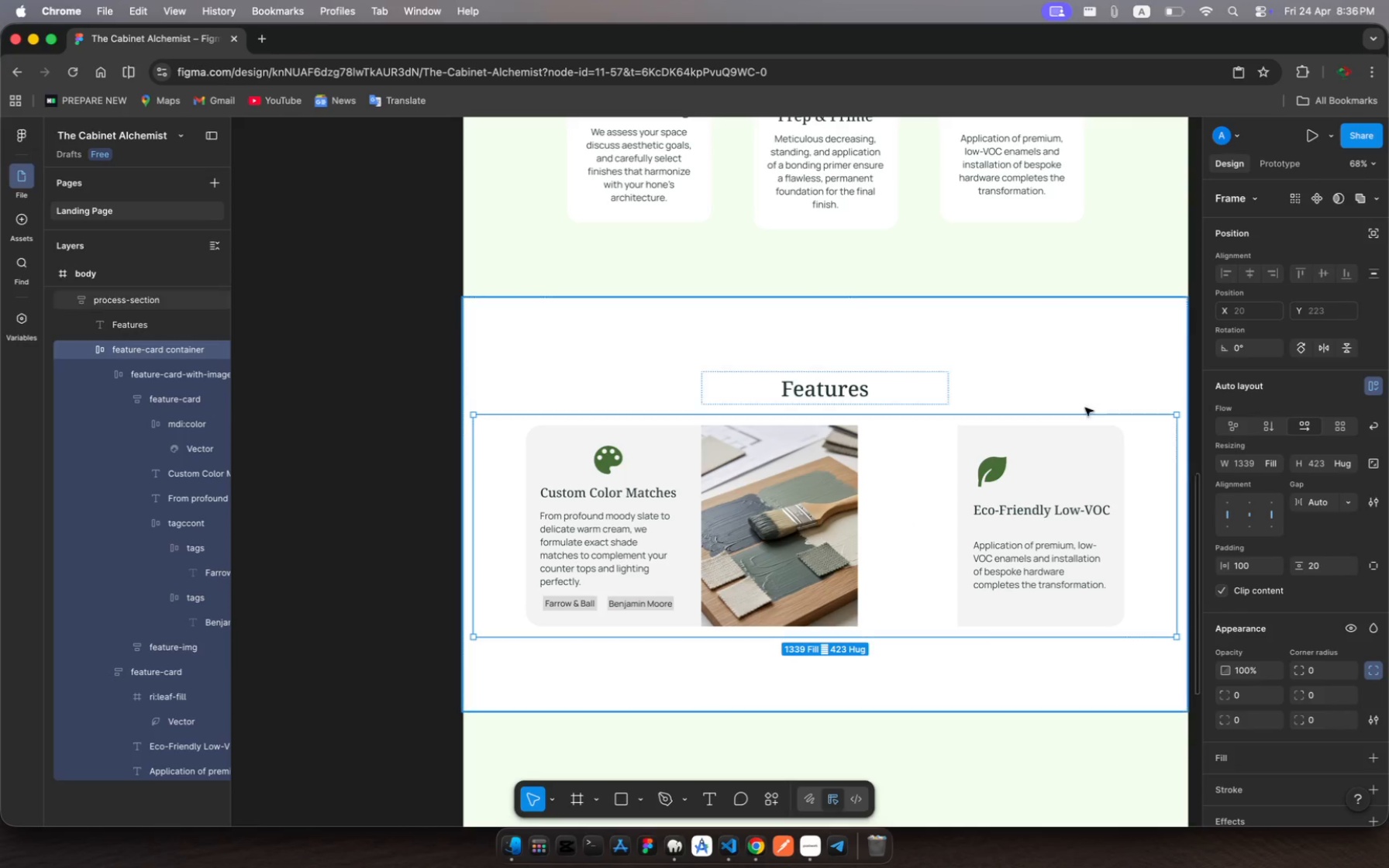 
left_click([1251, 515])
 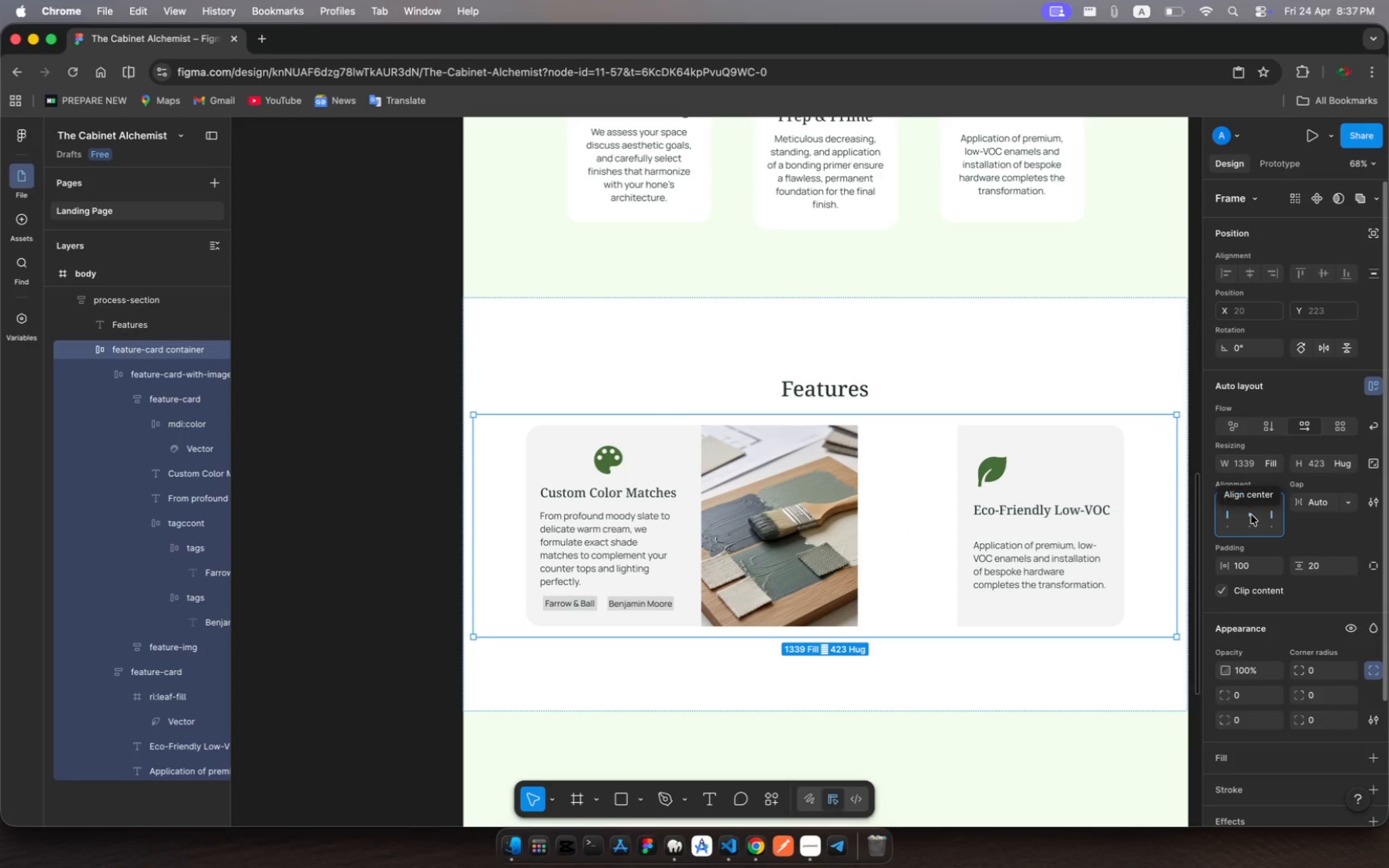 
left_click([1251, 515])
 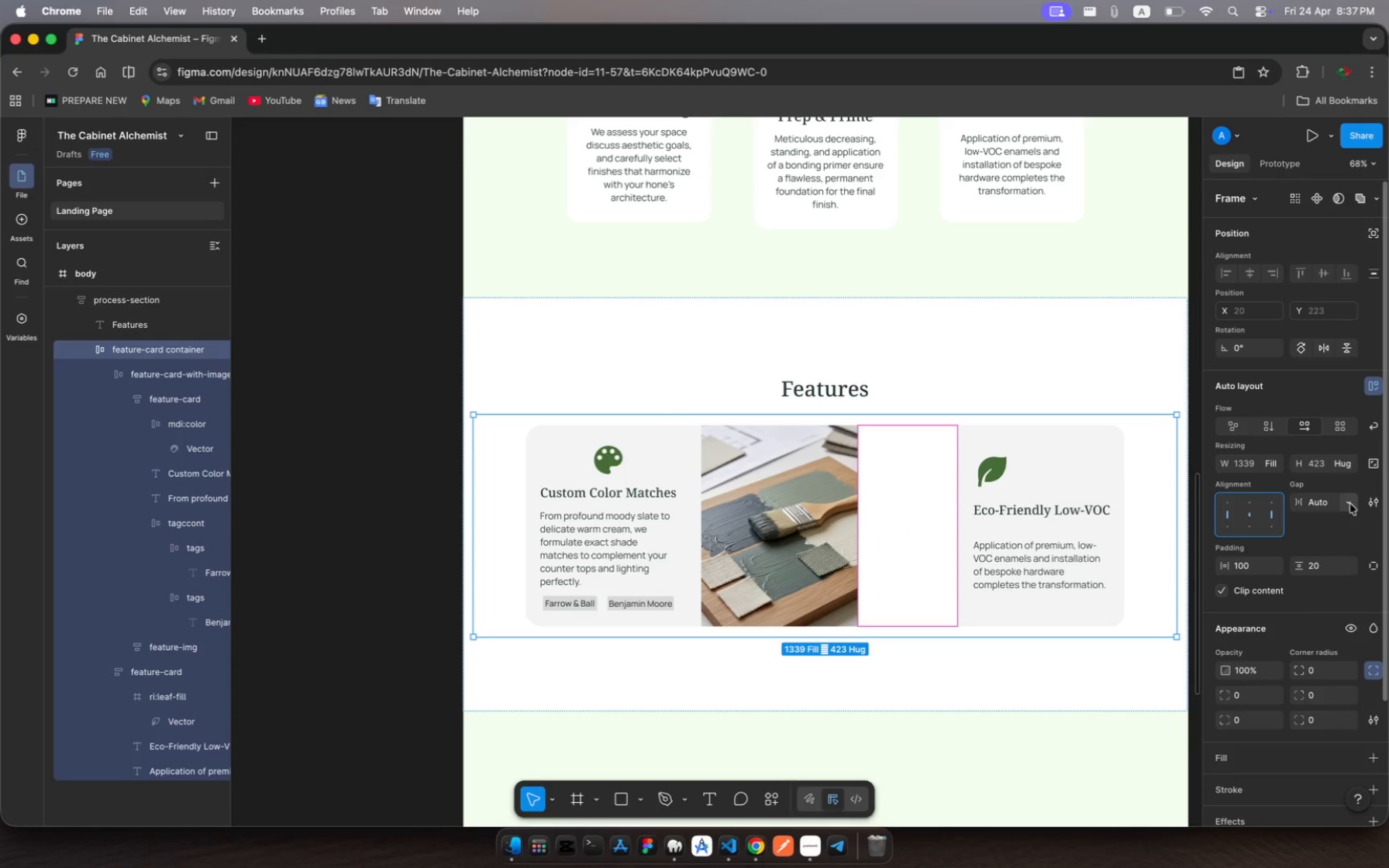 
left_click([1347, 507])
 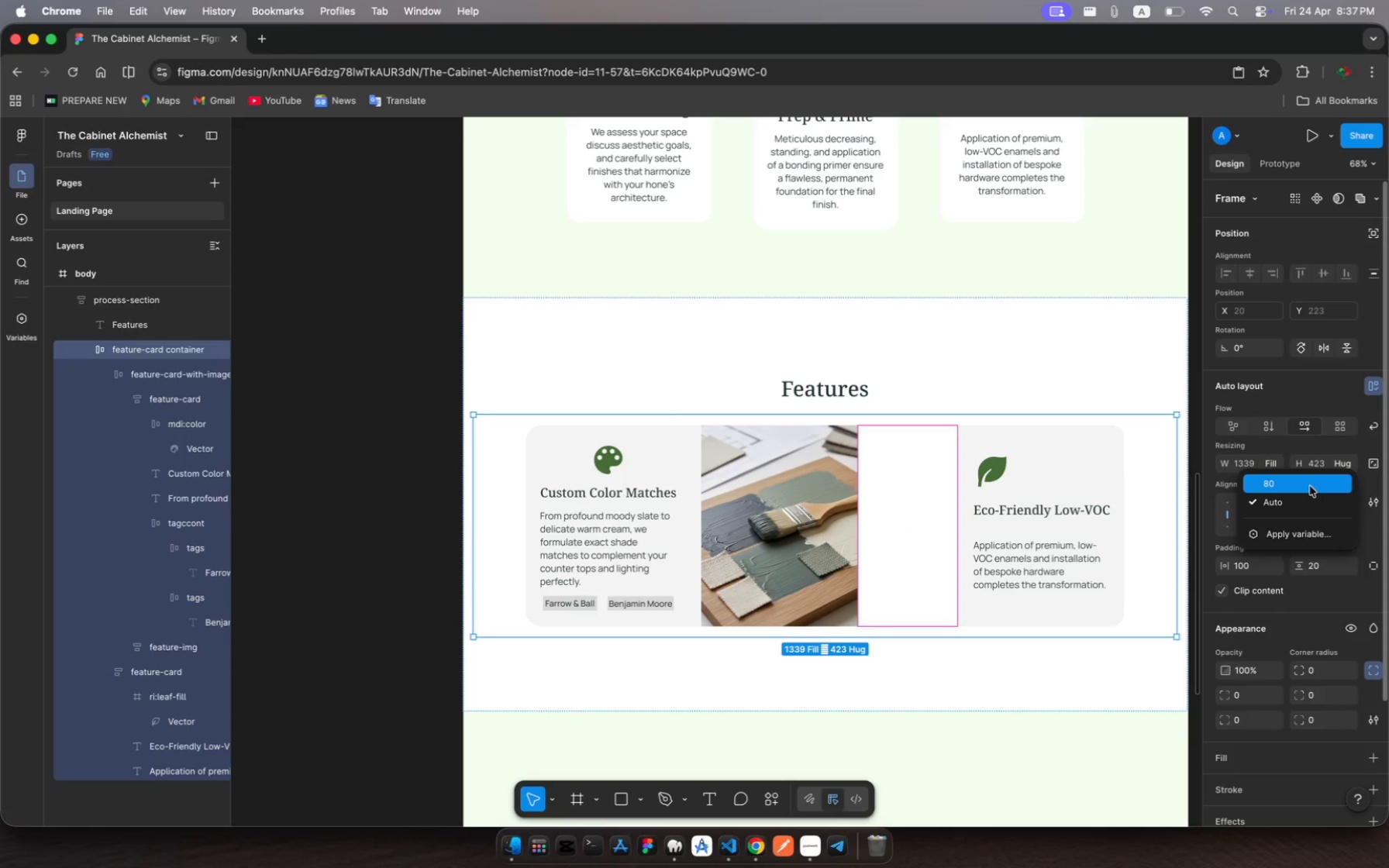 
left_click([1310, 486])
 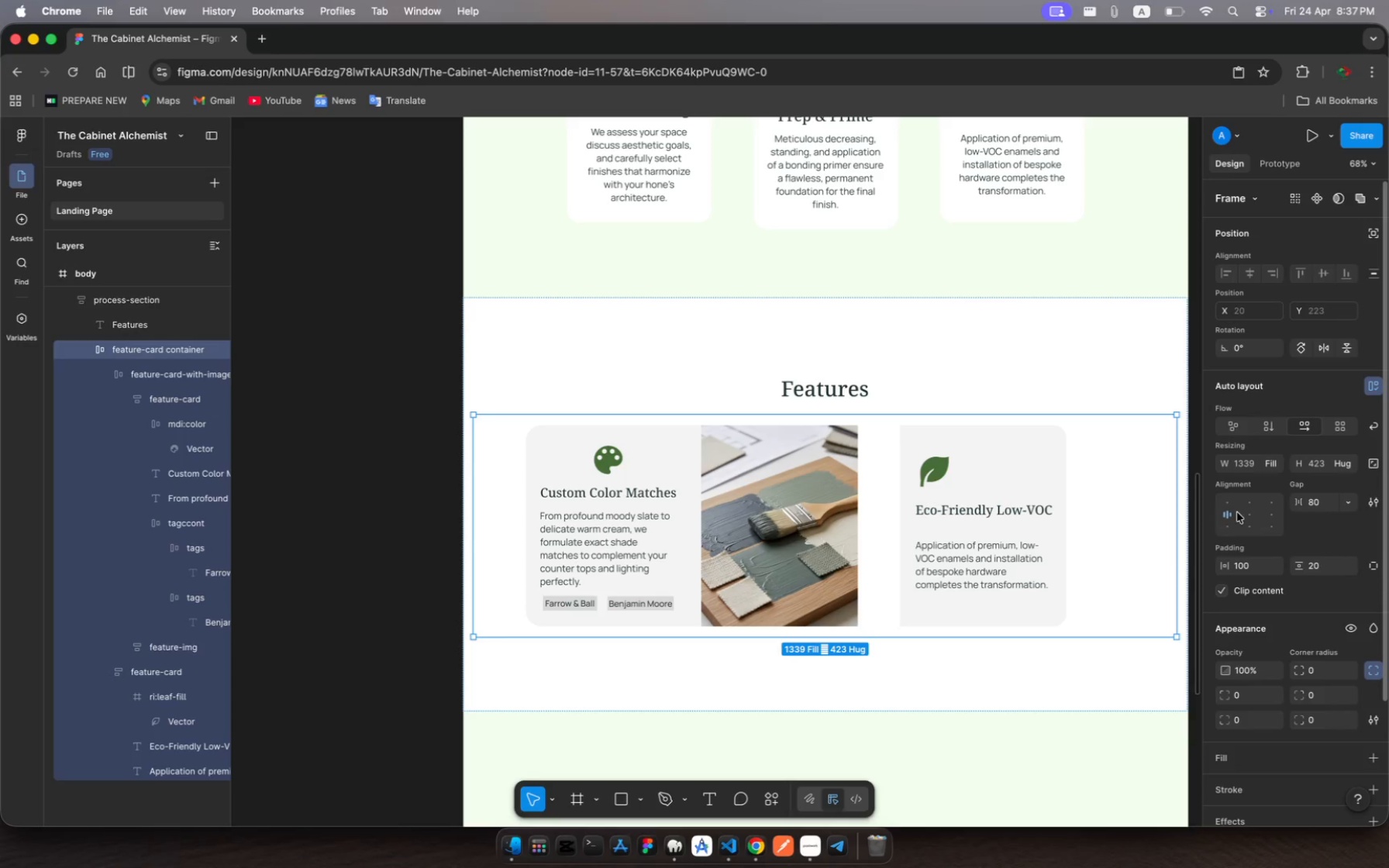 
wait(5.05)
 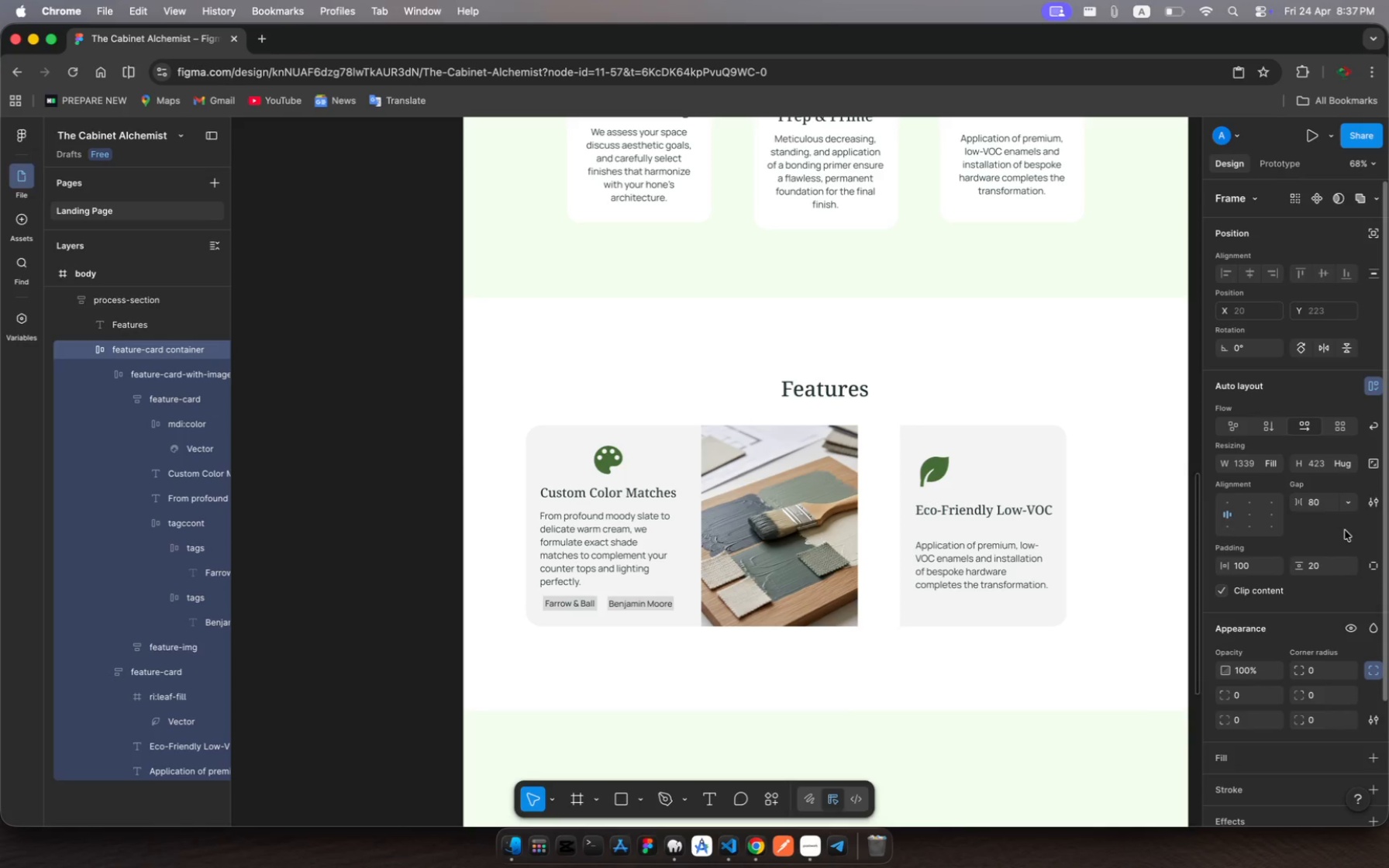 
left_click([1242, 513])
 